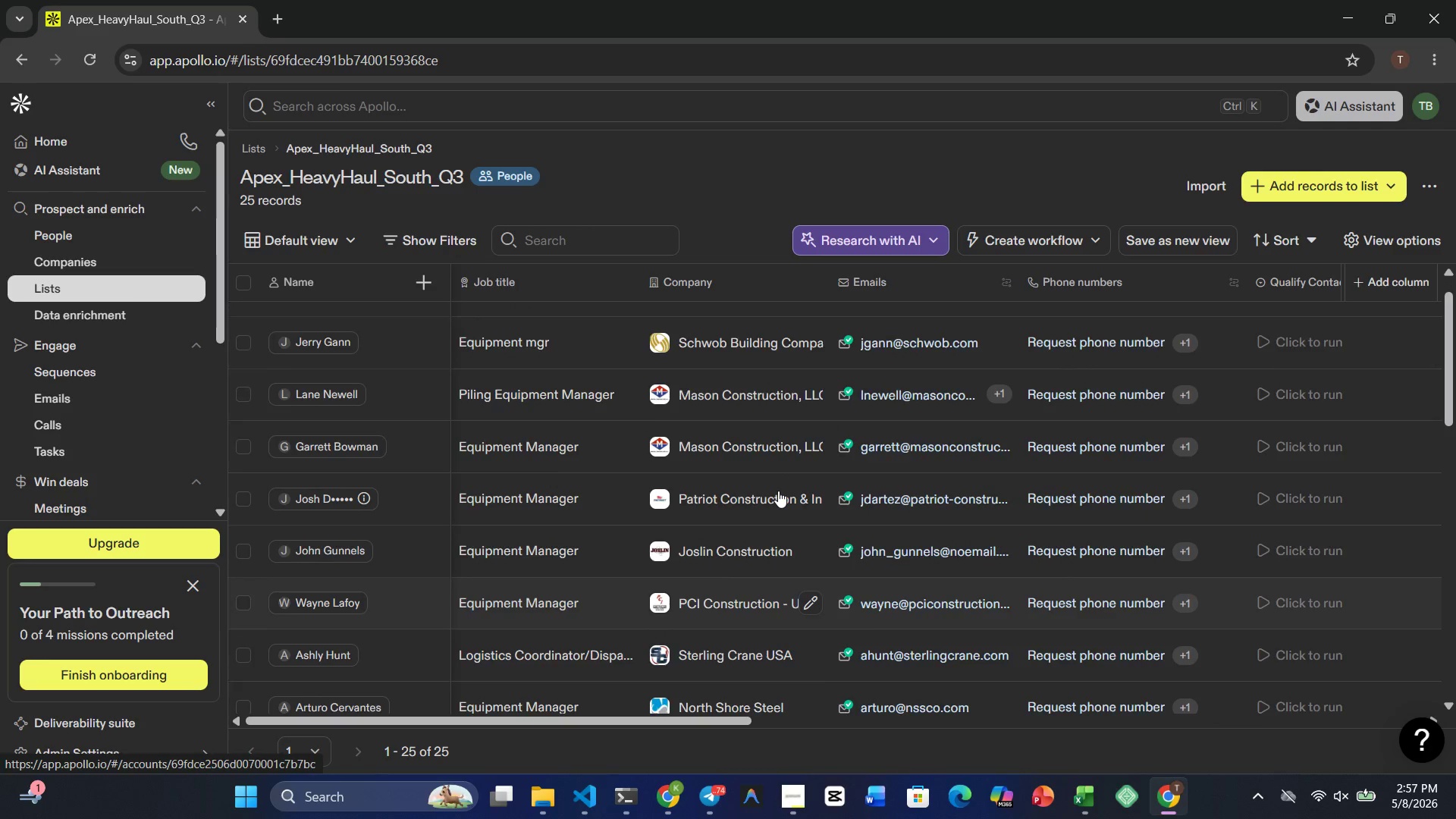 
wait(22.02)
 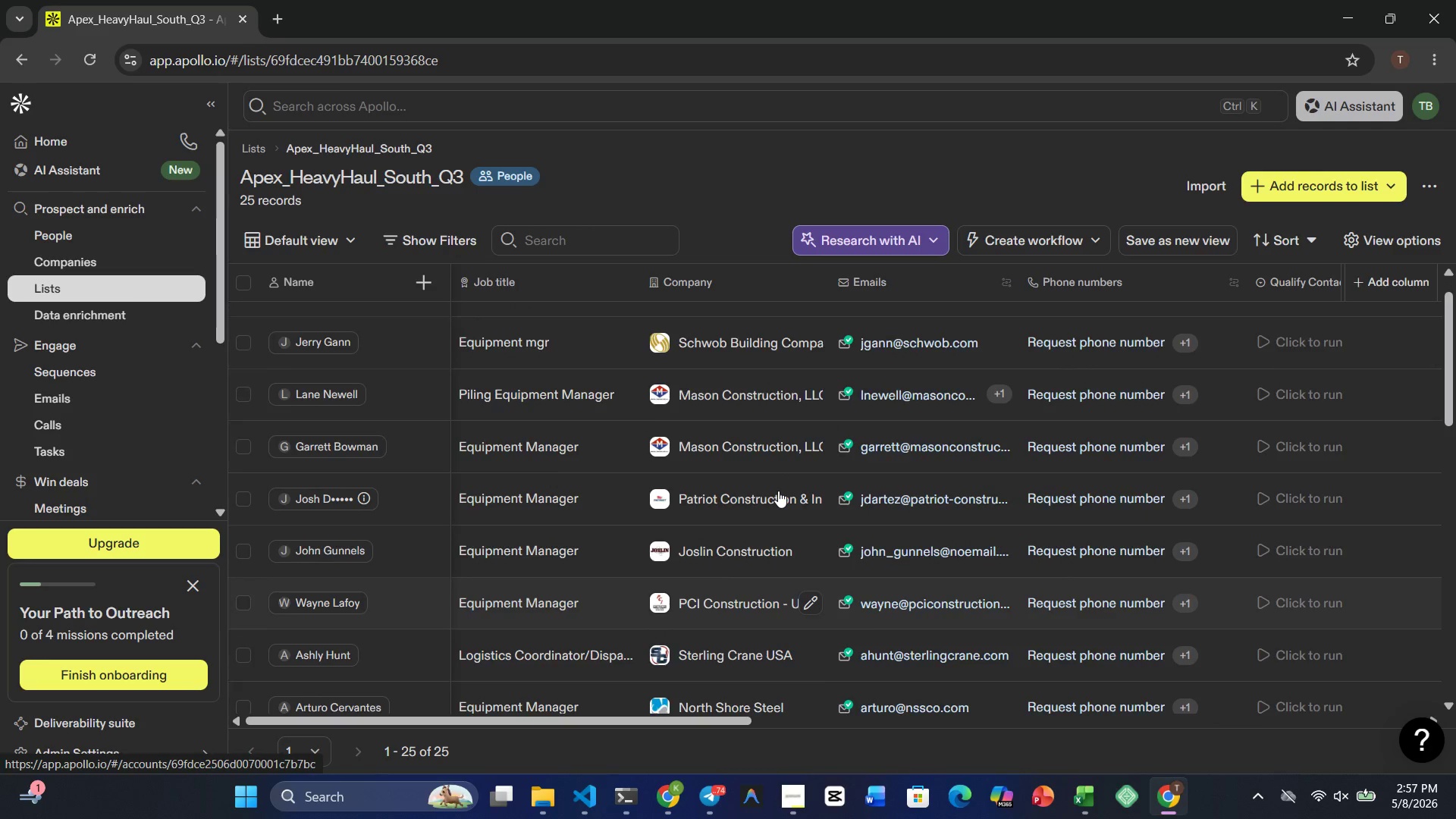 
left_click([1334, 177])
 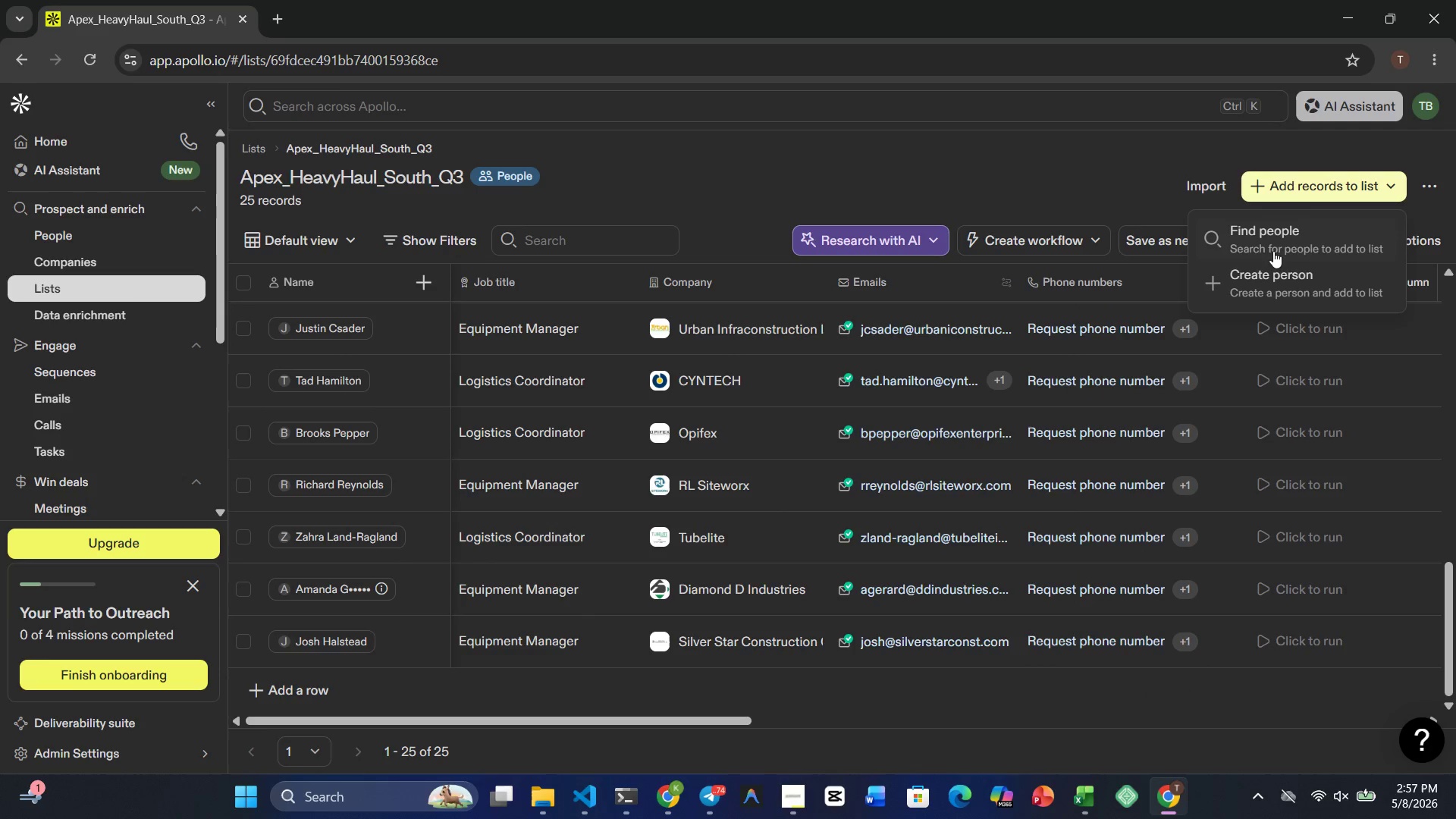 
left_click([1272, 239])
 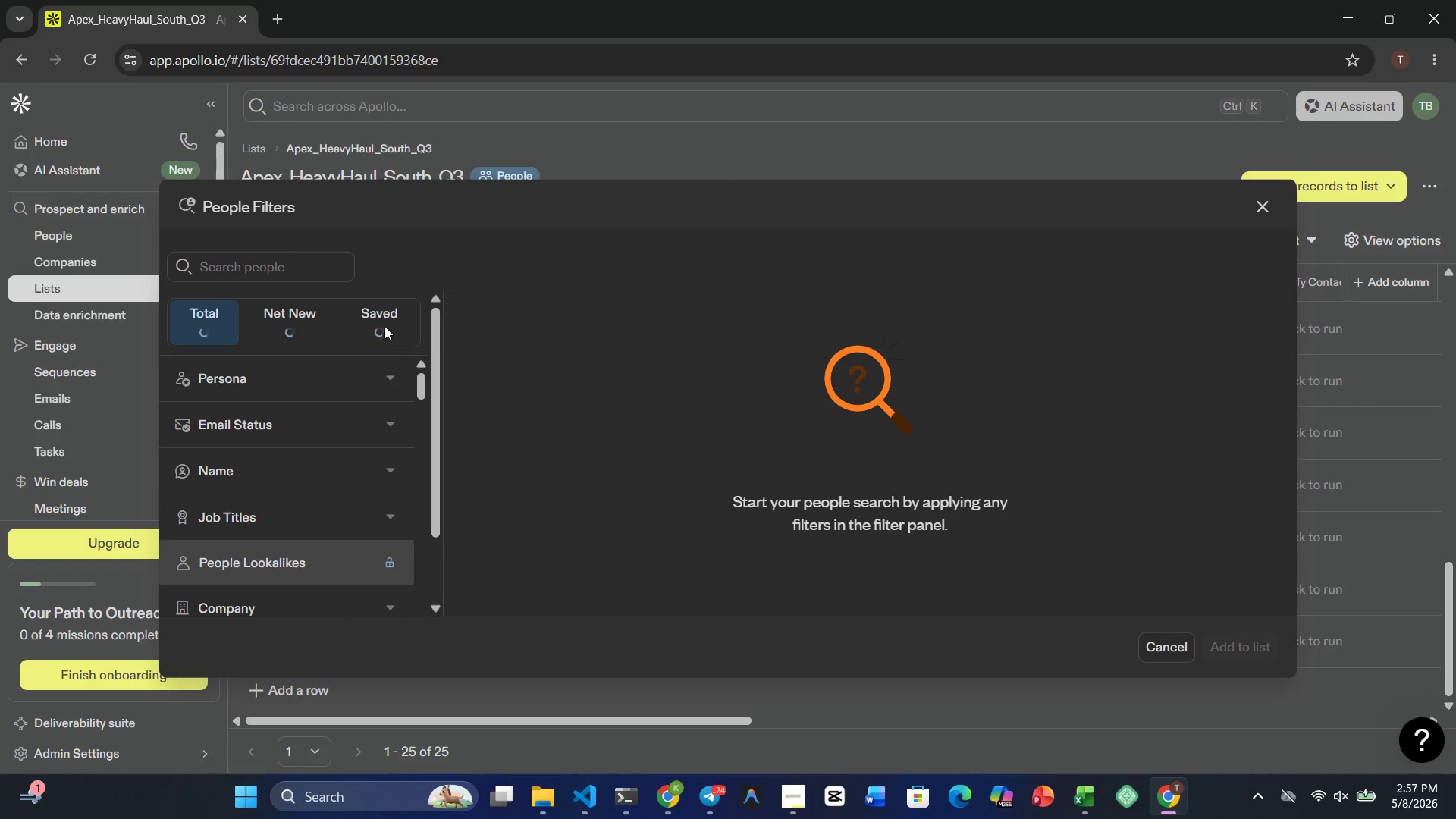 
double_click([376, 309])
 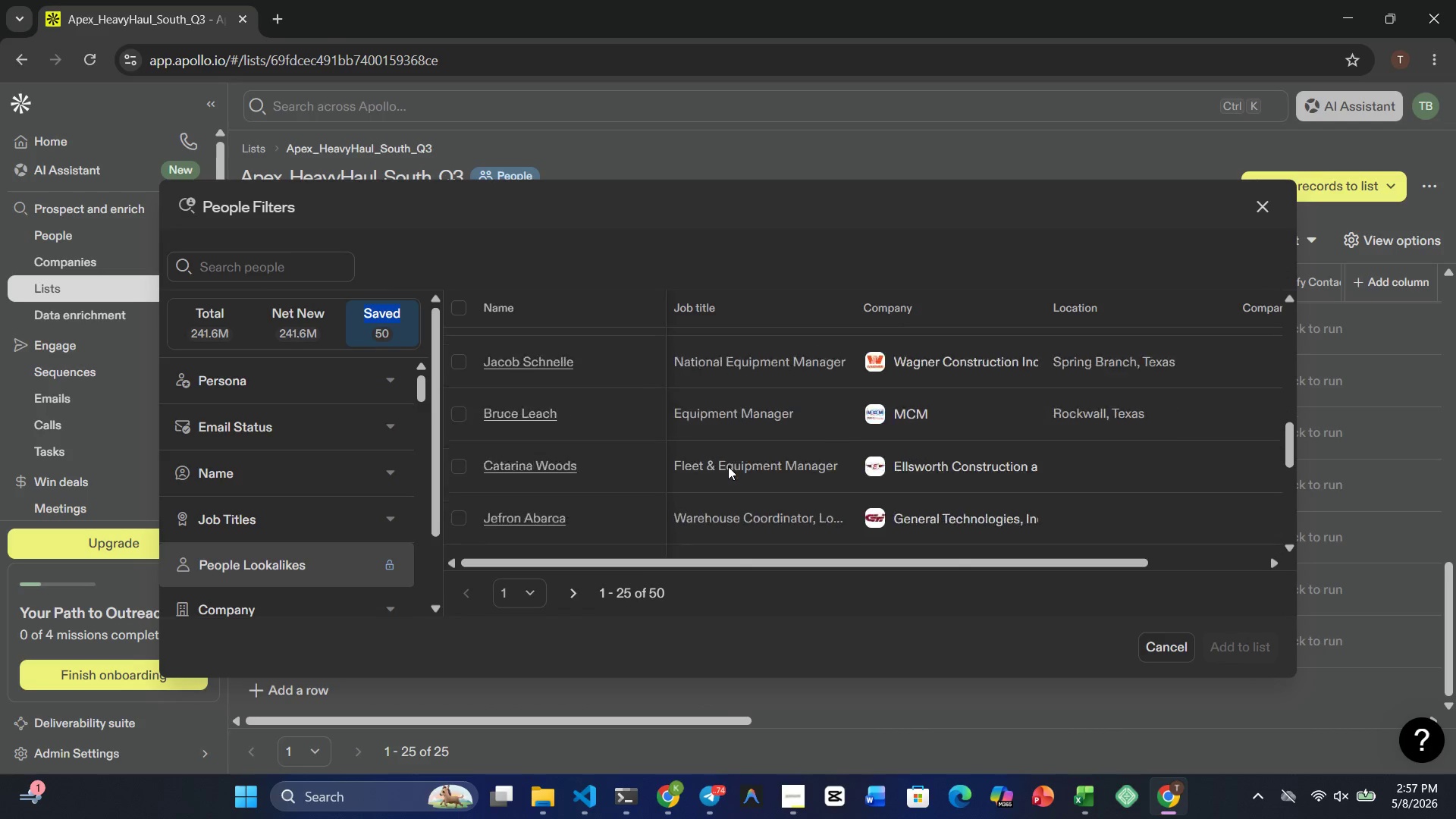 
wait(7.09)
 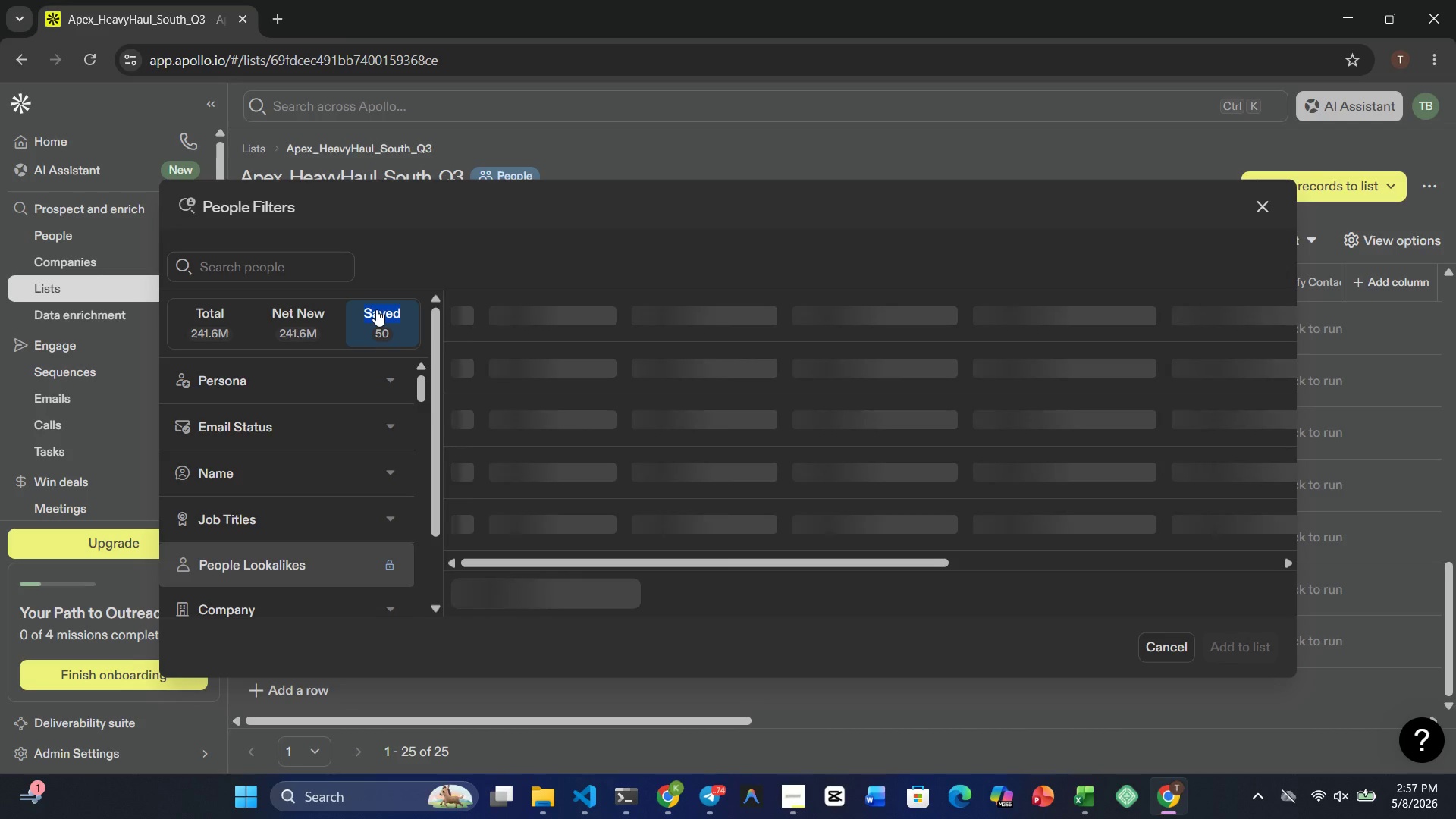 
left_click([571, 601])
 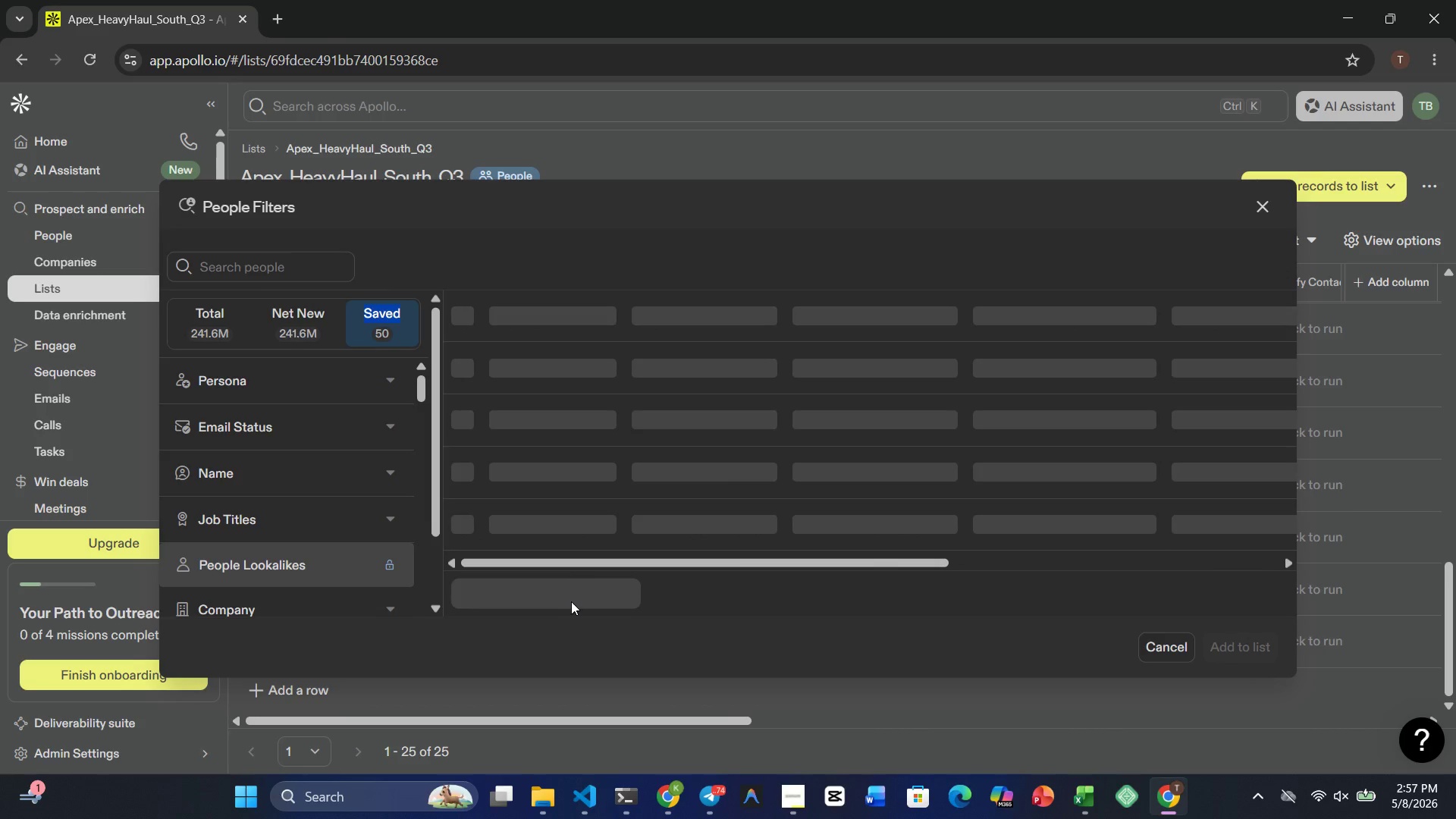 
mouse_move([635, 513])
 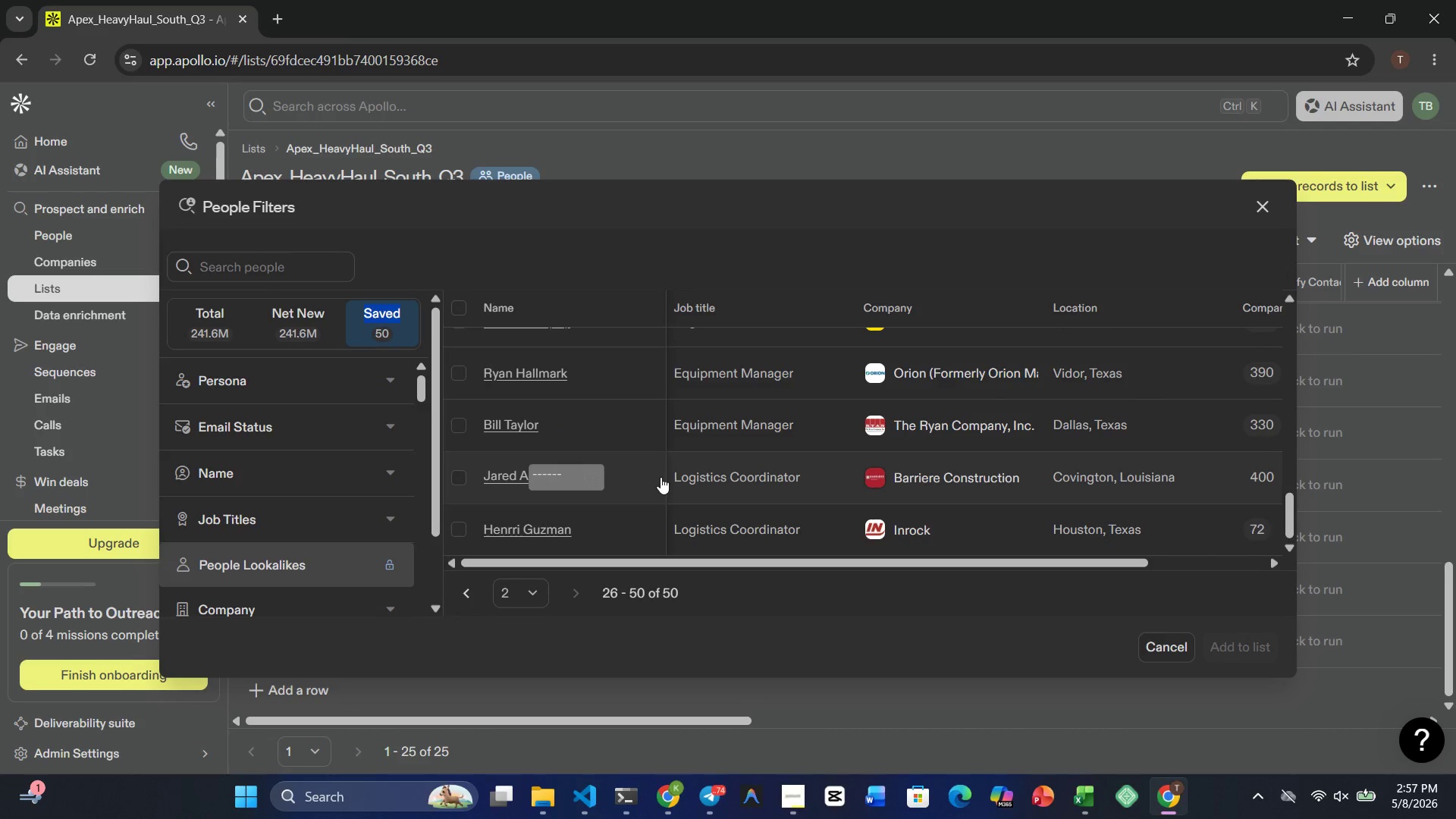 
mouse_move([651, 460])
 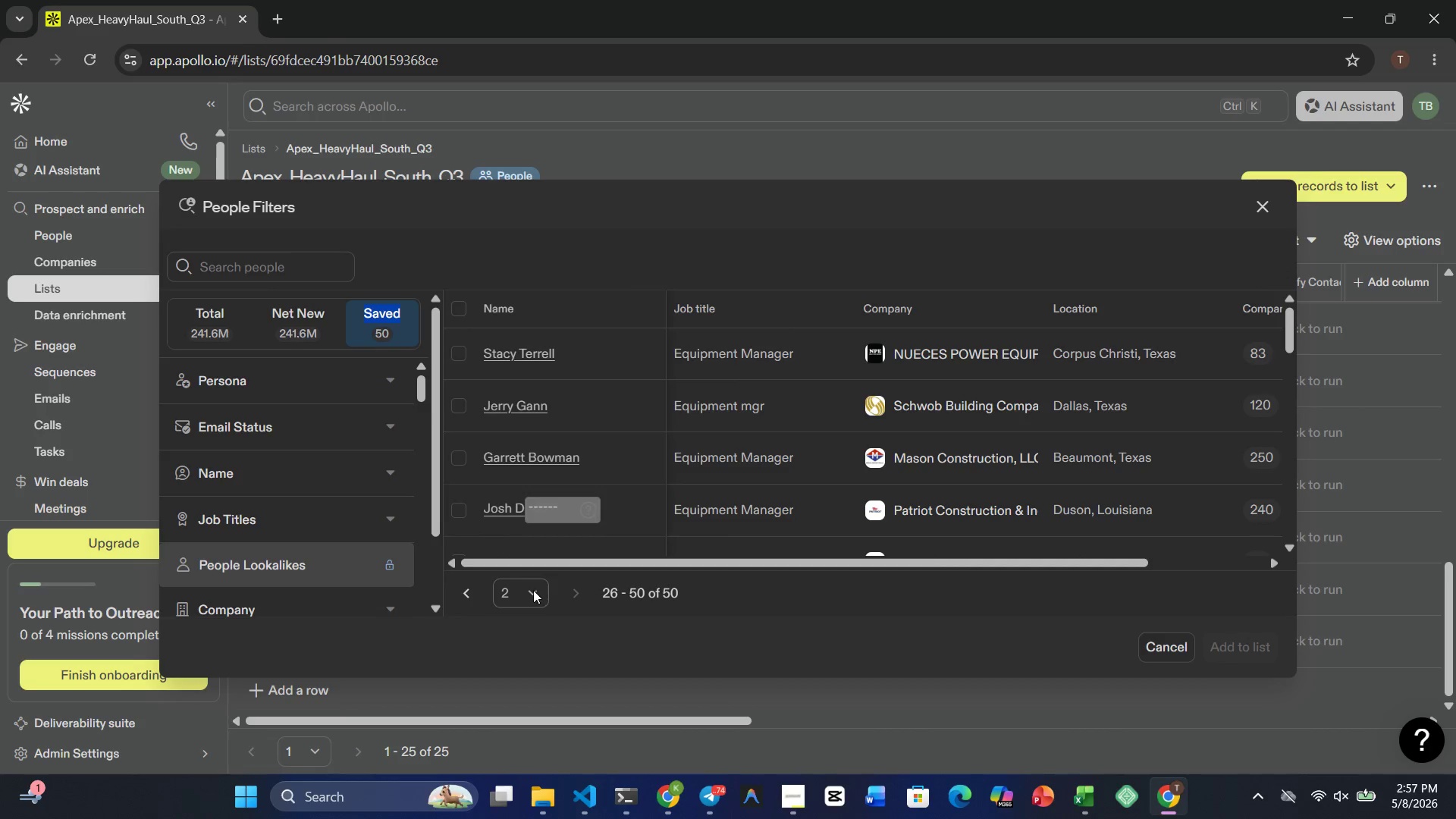 
left_click([533, 590])
 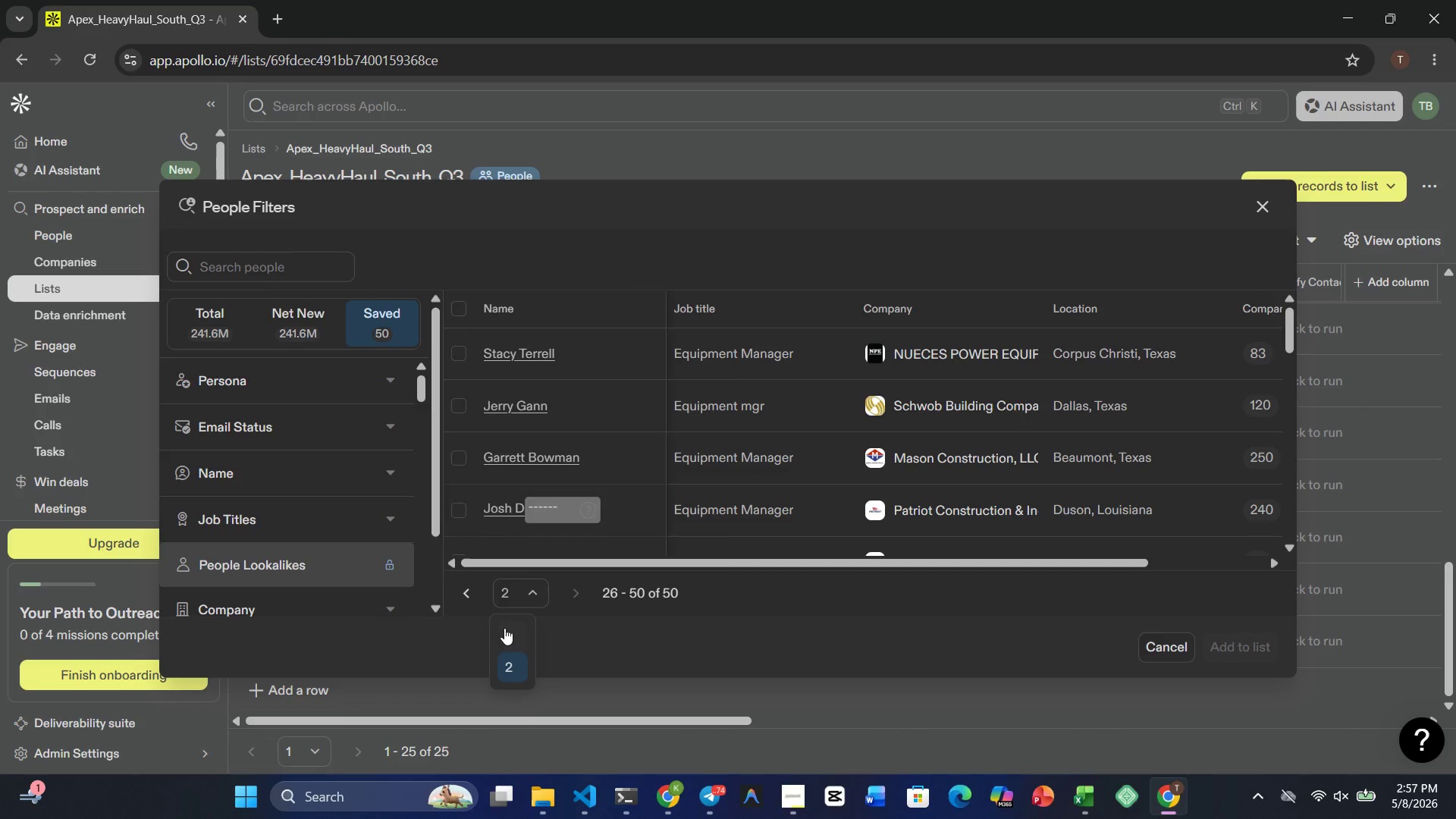 
left_click([504, 629])
 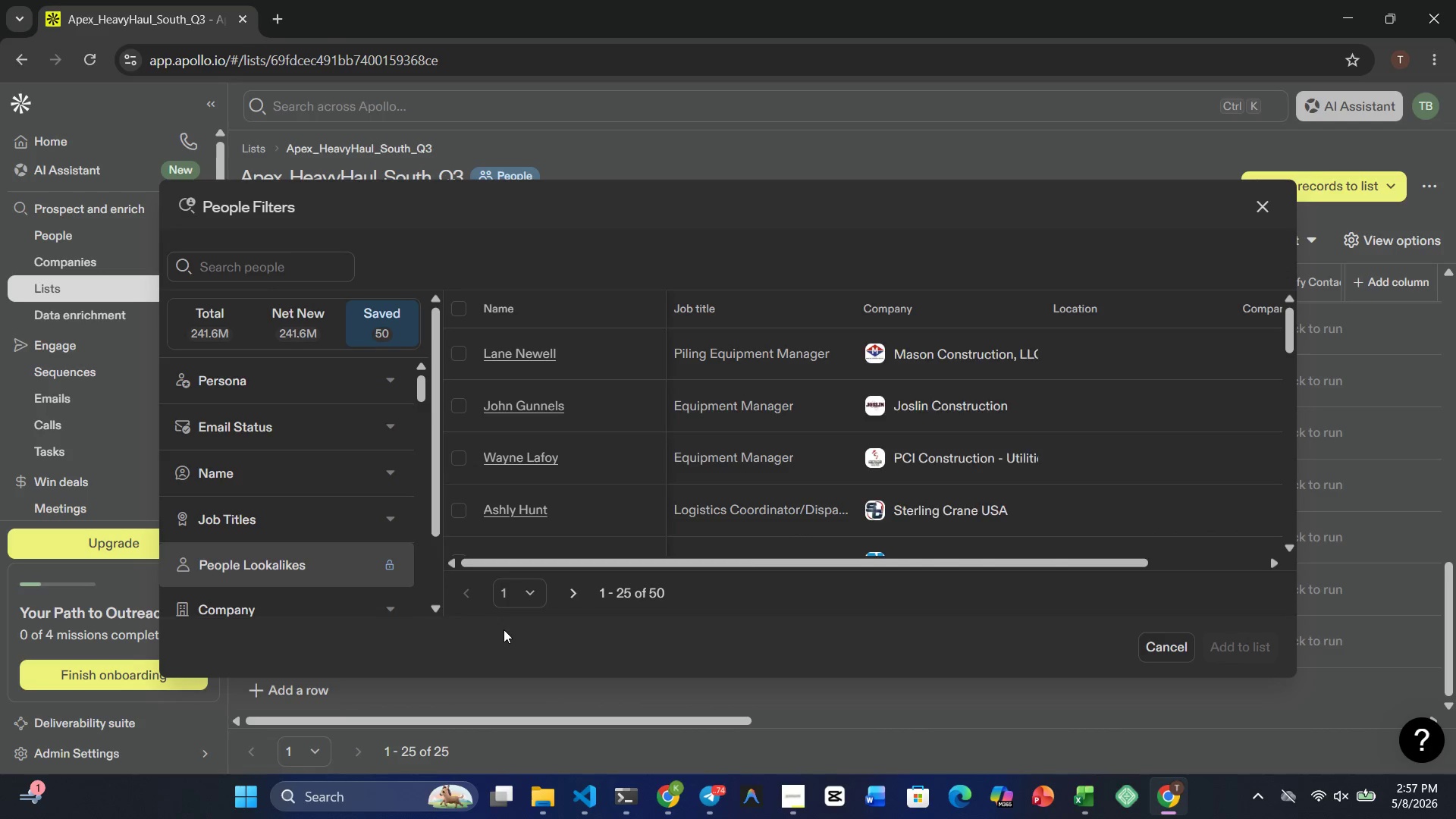 
wait(5.02)
 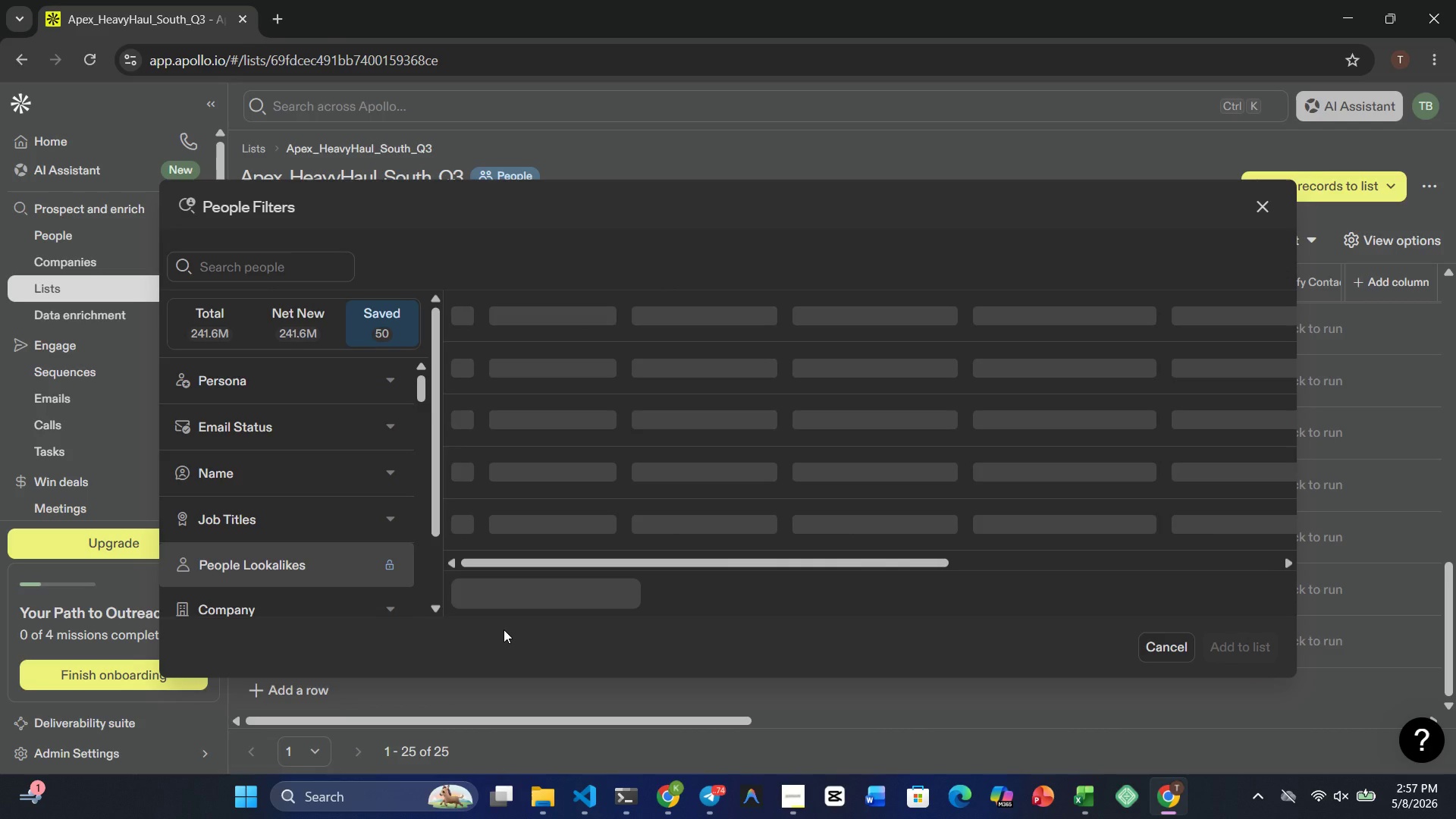 
left_click([458, 312])
 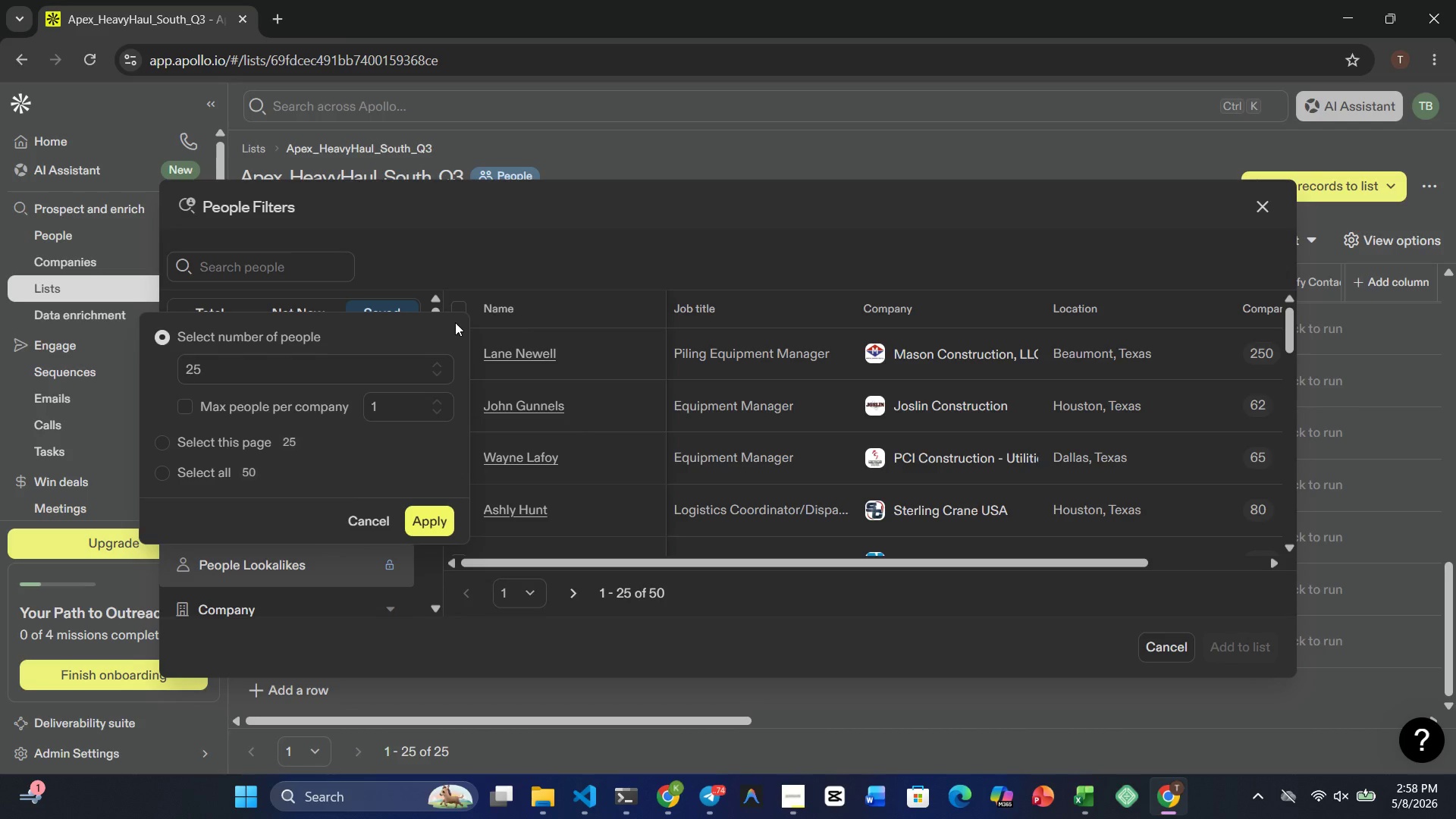 
left_click([431, 522])
 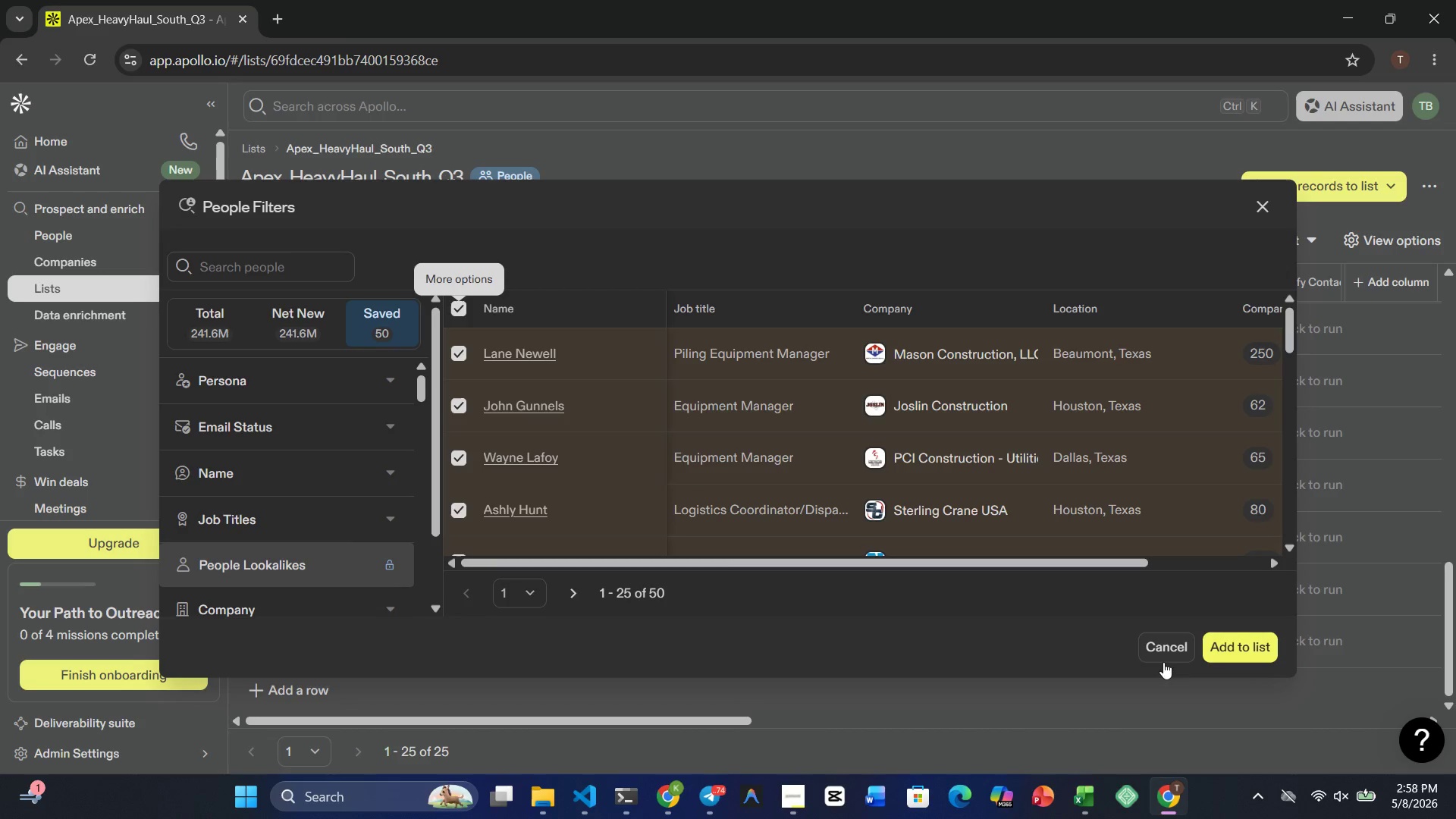 
left_click([1240, 646])
 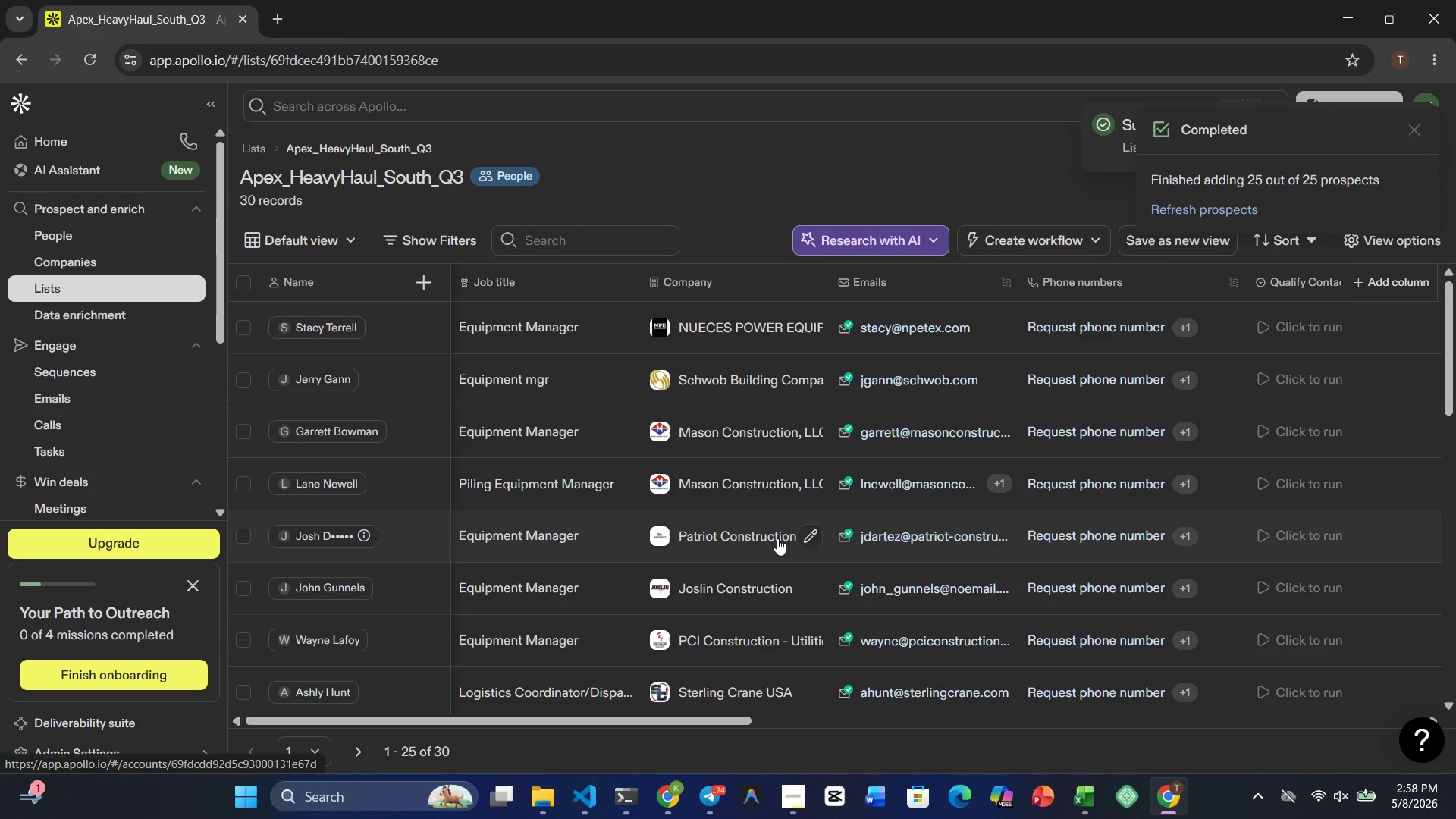 
wait(12.19)
 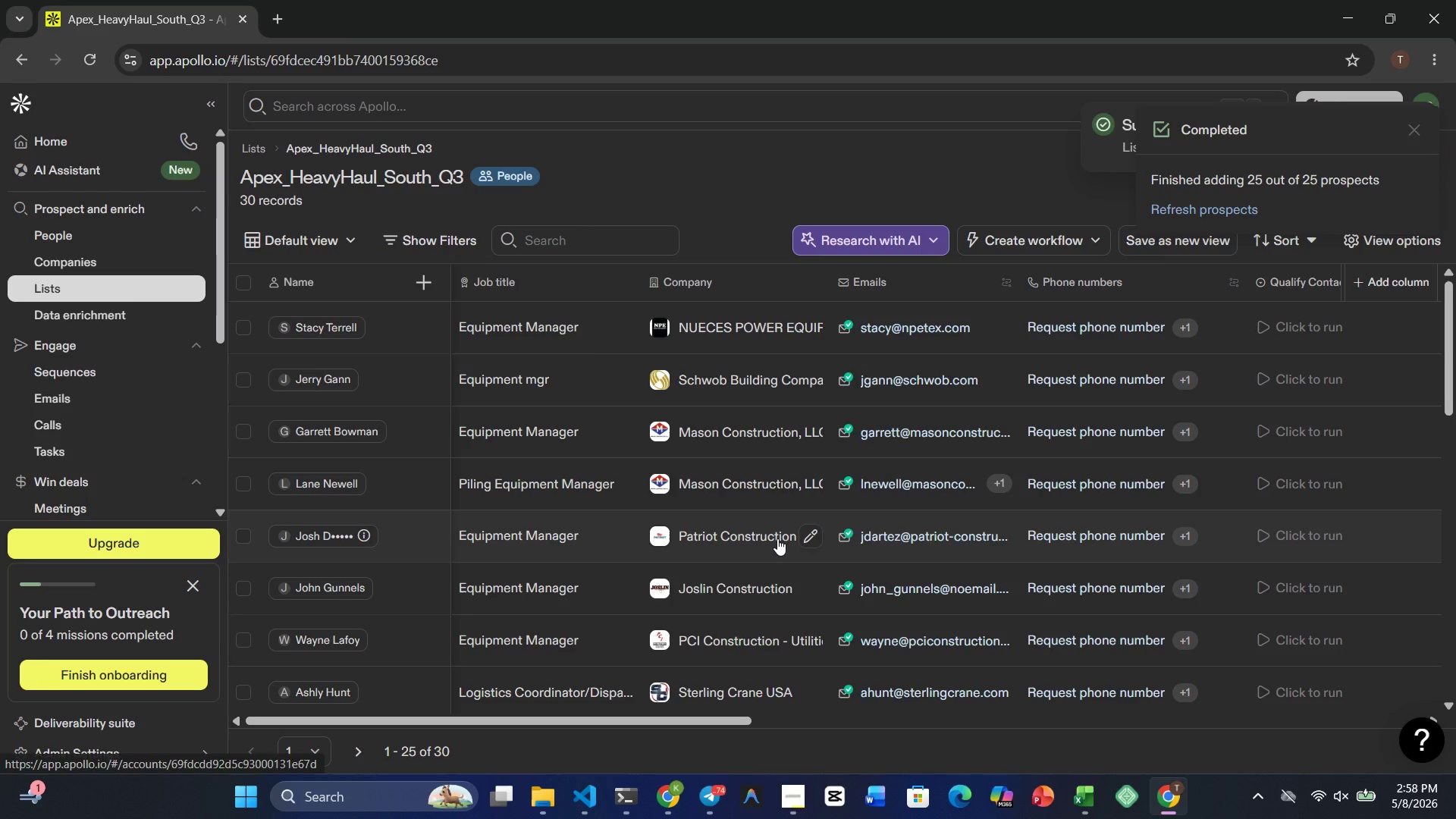 
left_click([123, 284])
 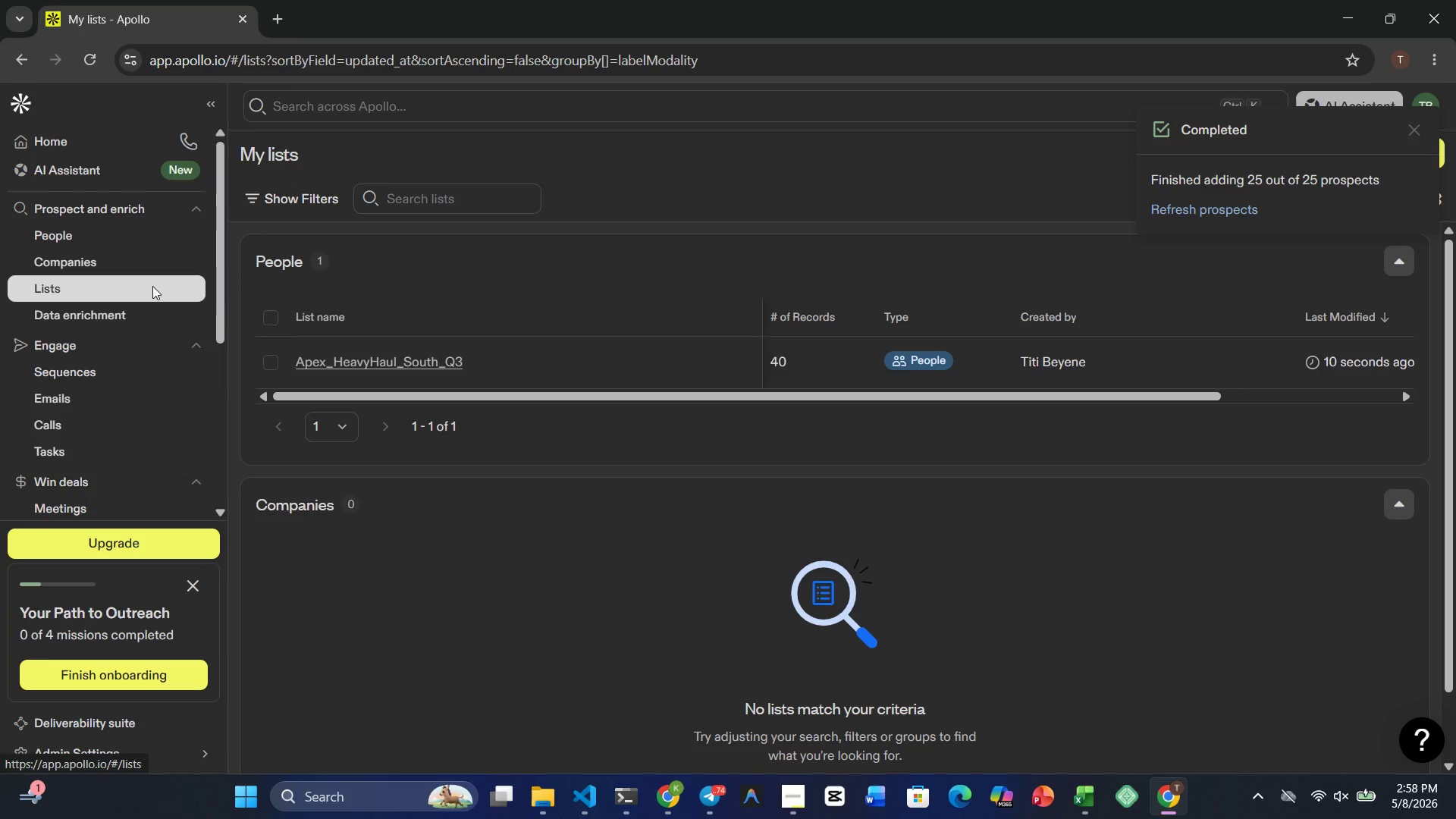 
left_click([369, 355])
 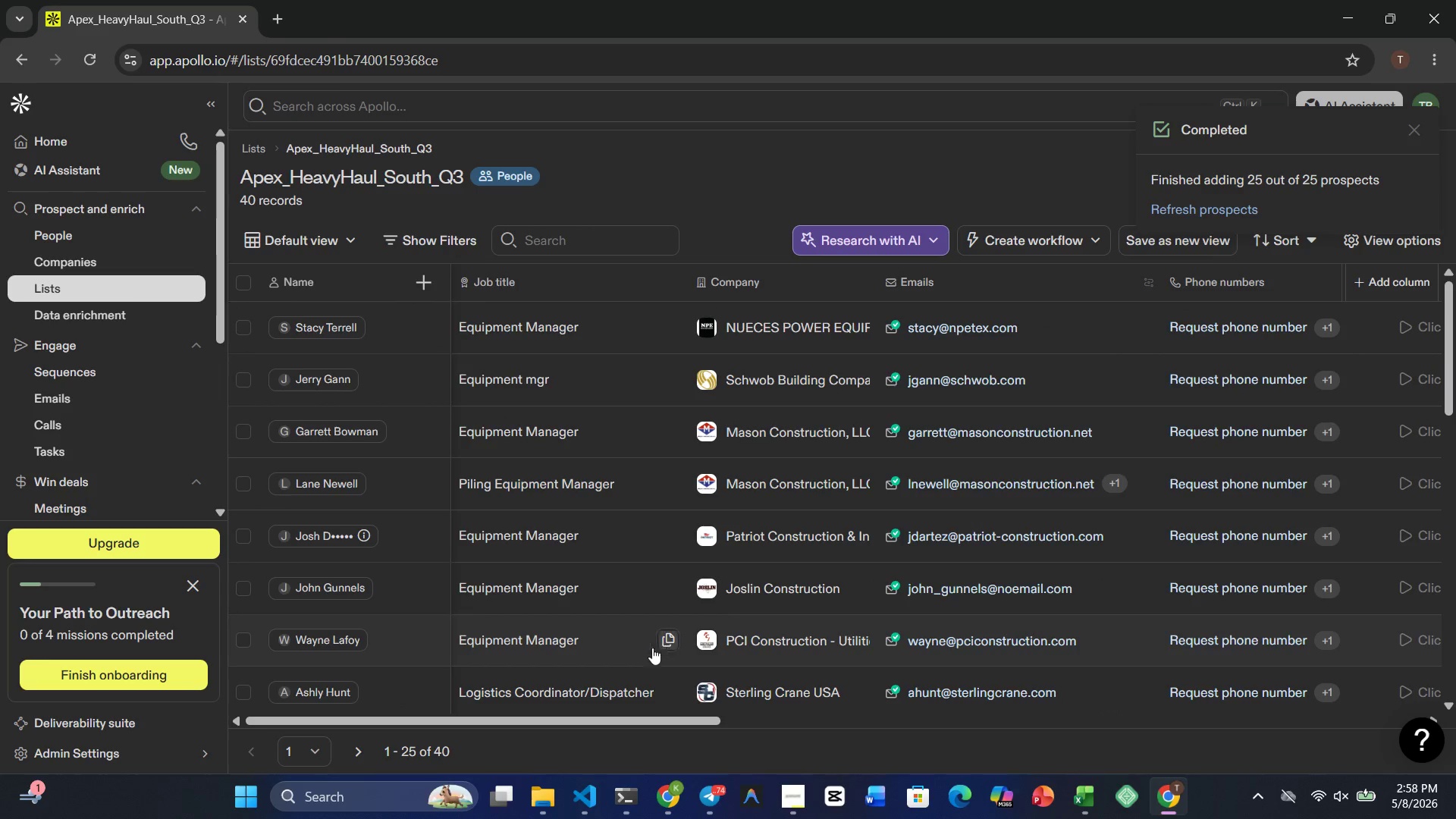 
wait(26.95)
 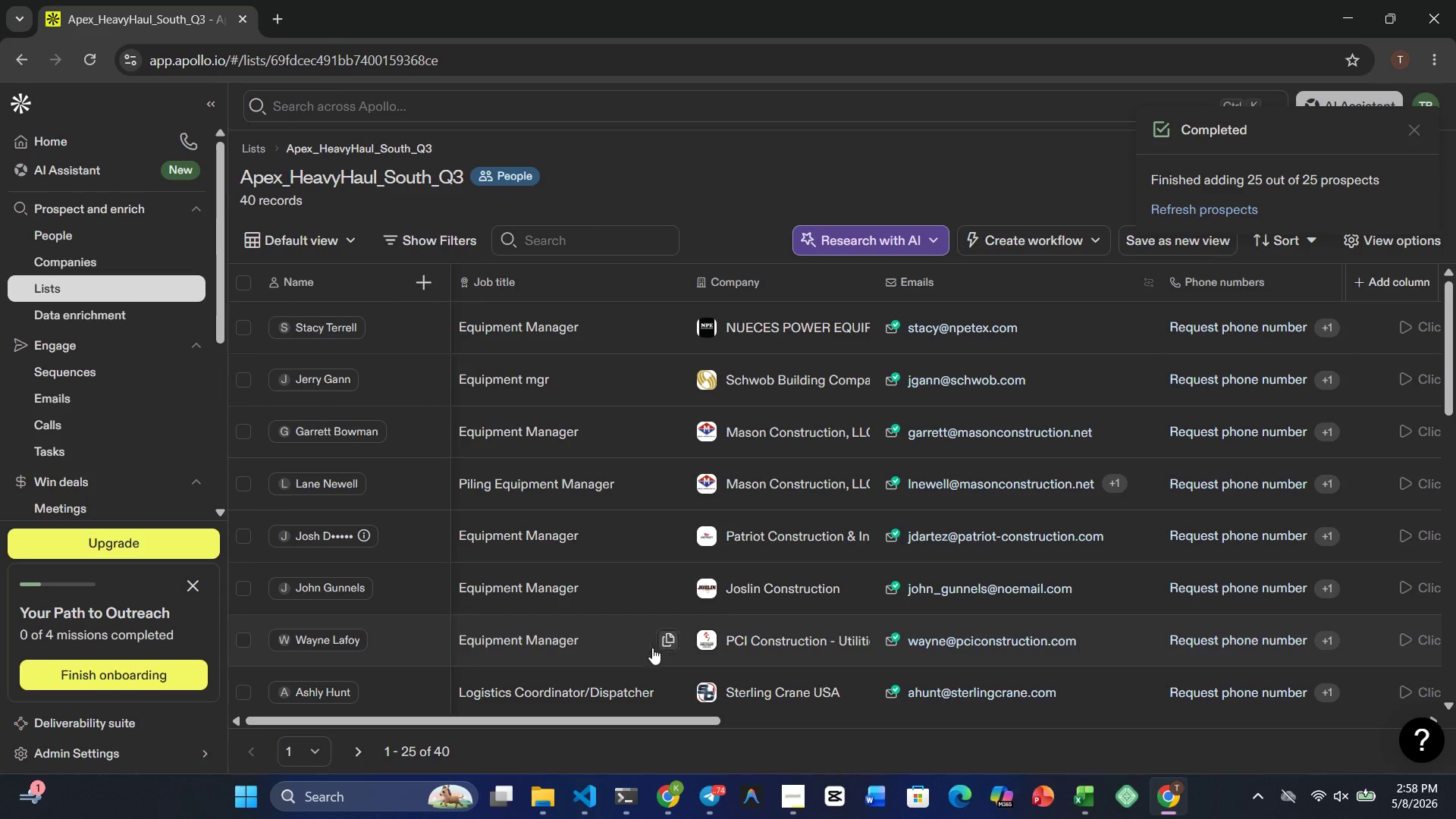 
left_click([359, 754])
 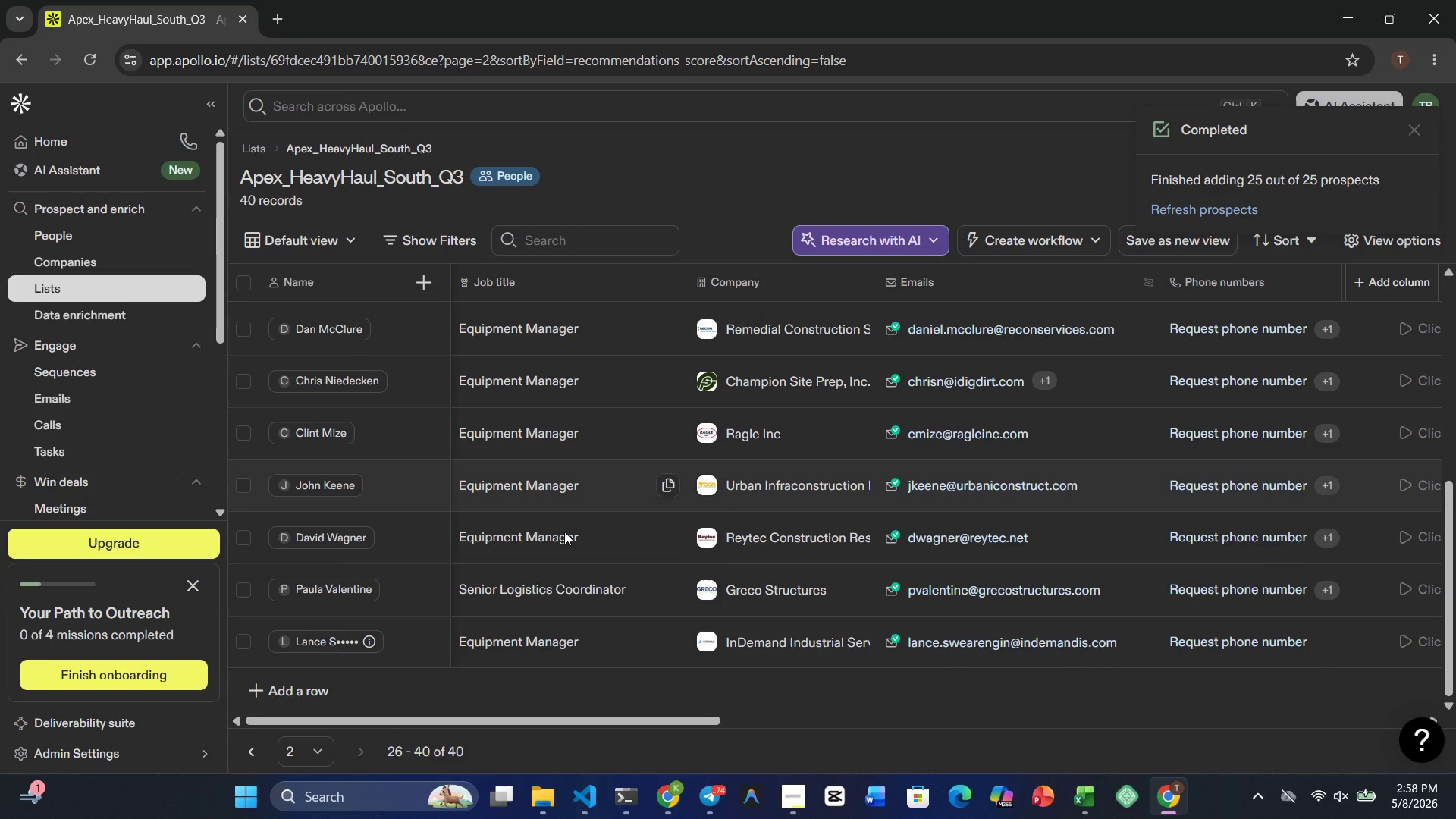 
wait(10.83)
 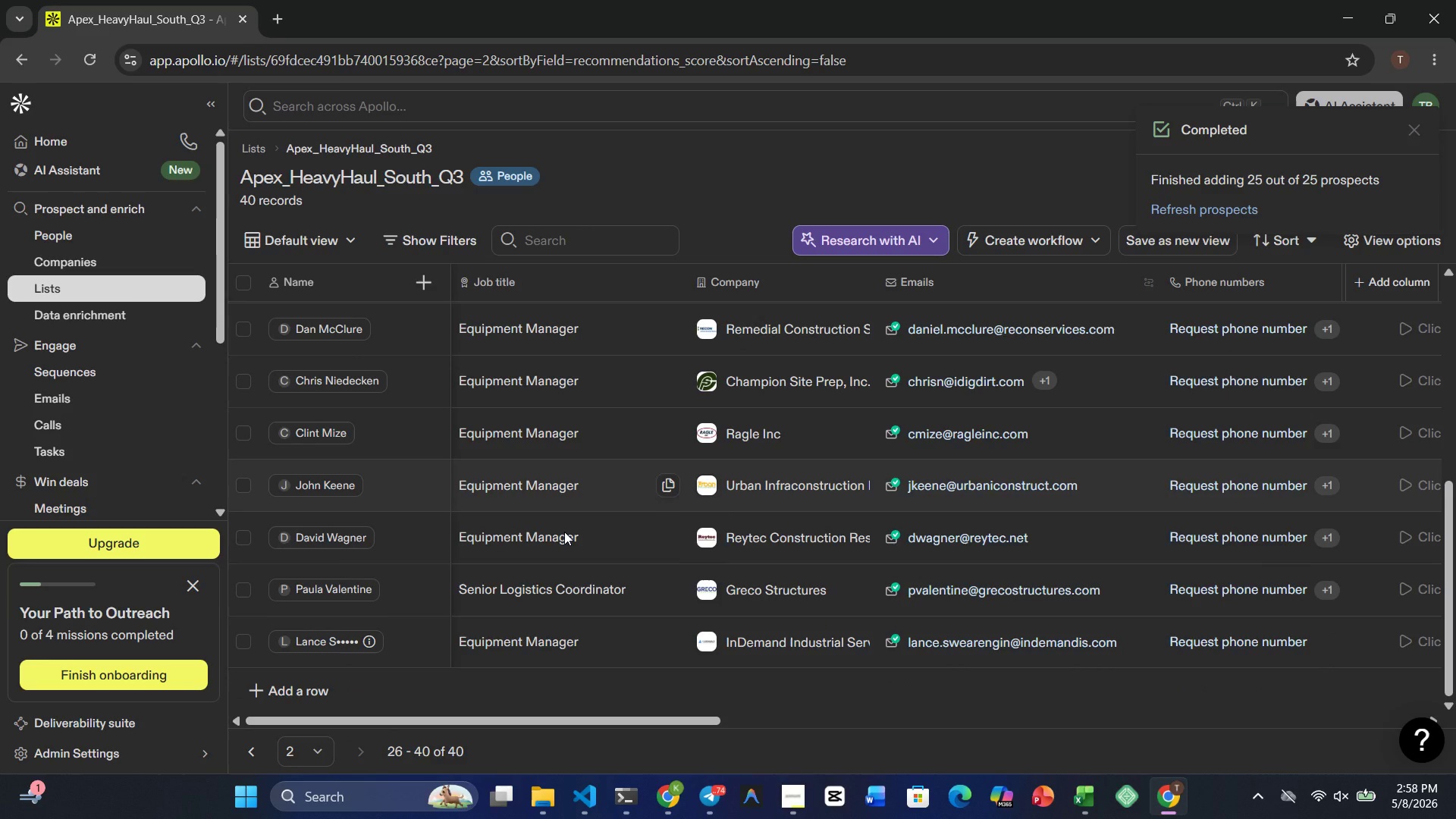 
left_click([89, 293])
 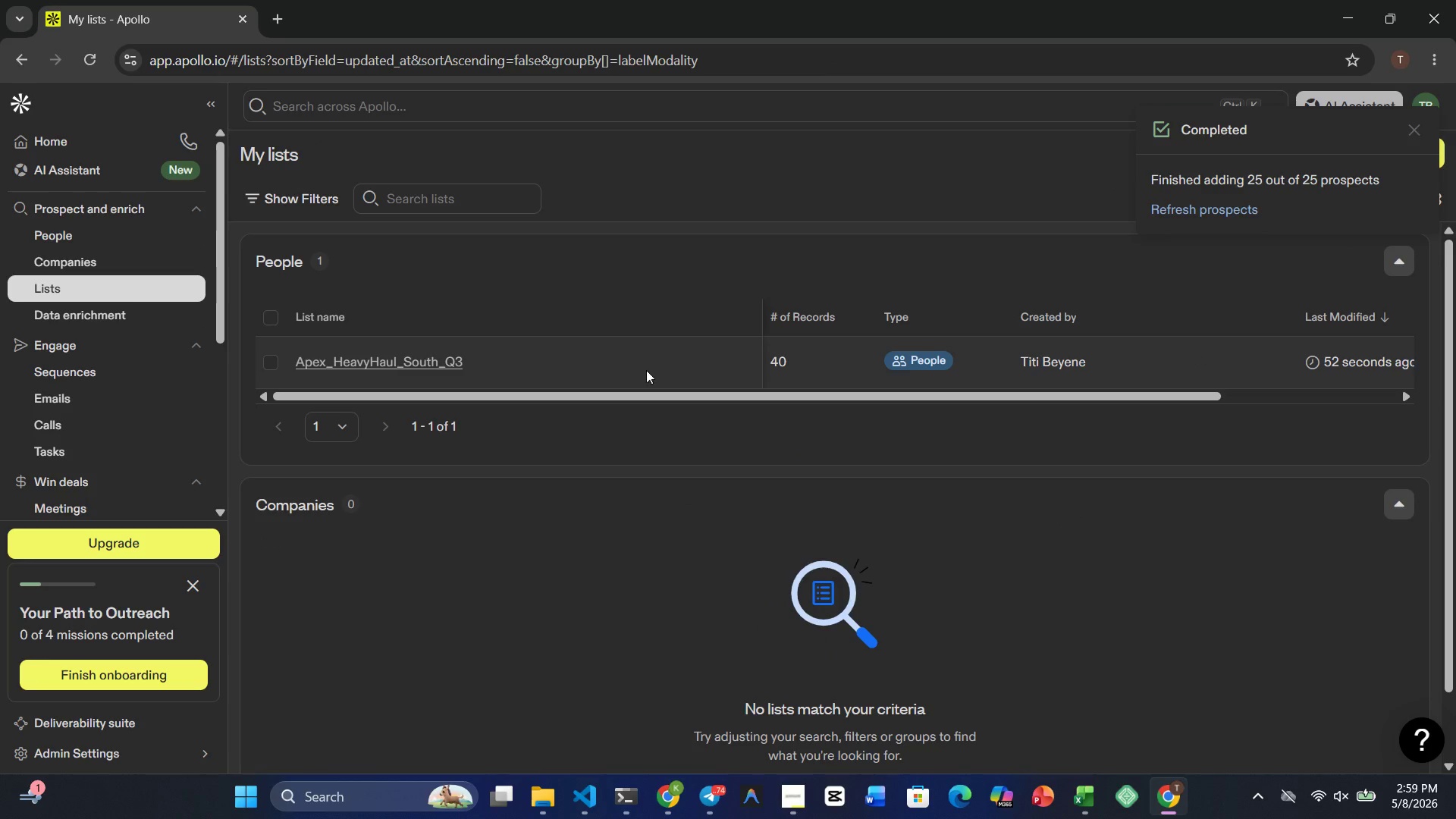 
wait(6.03)
 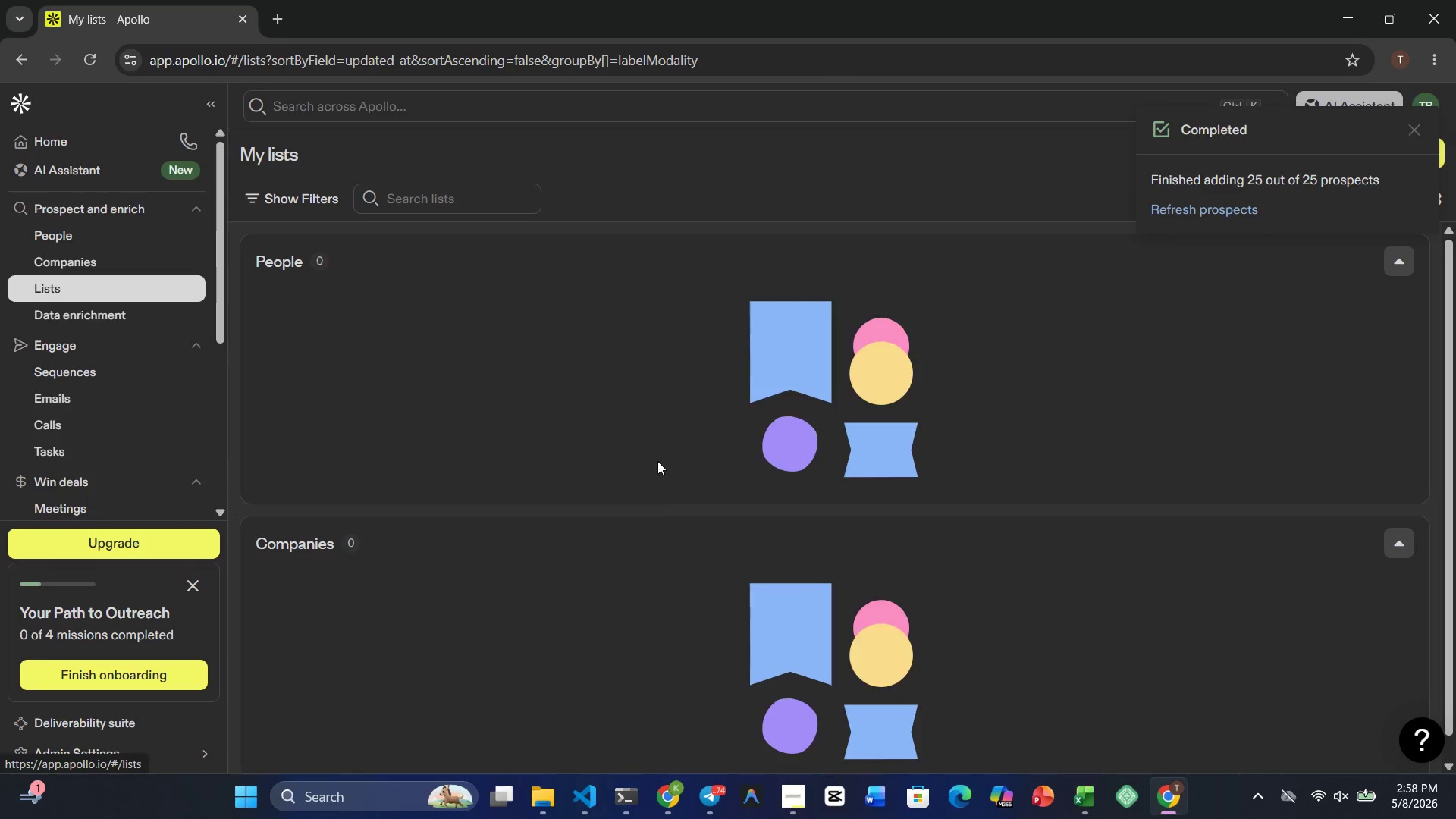 
left_click([430, 357])
 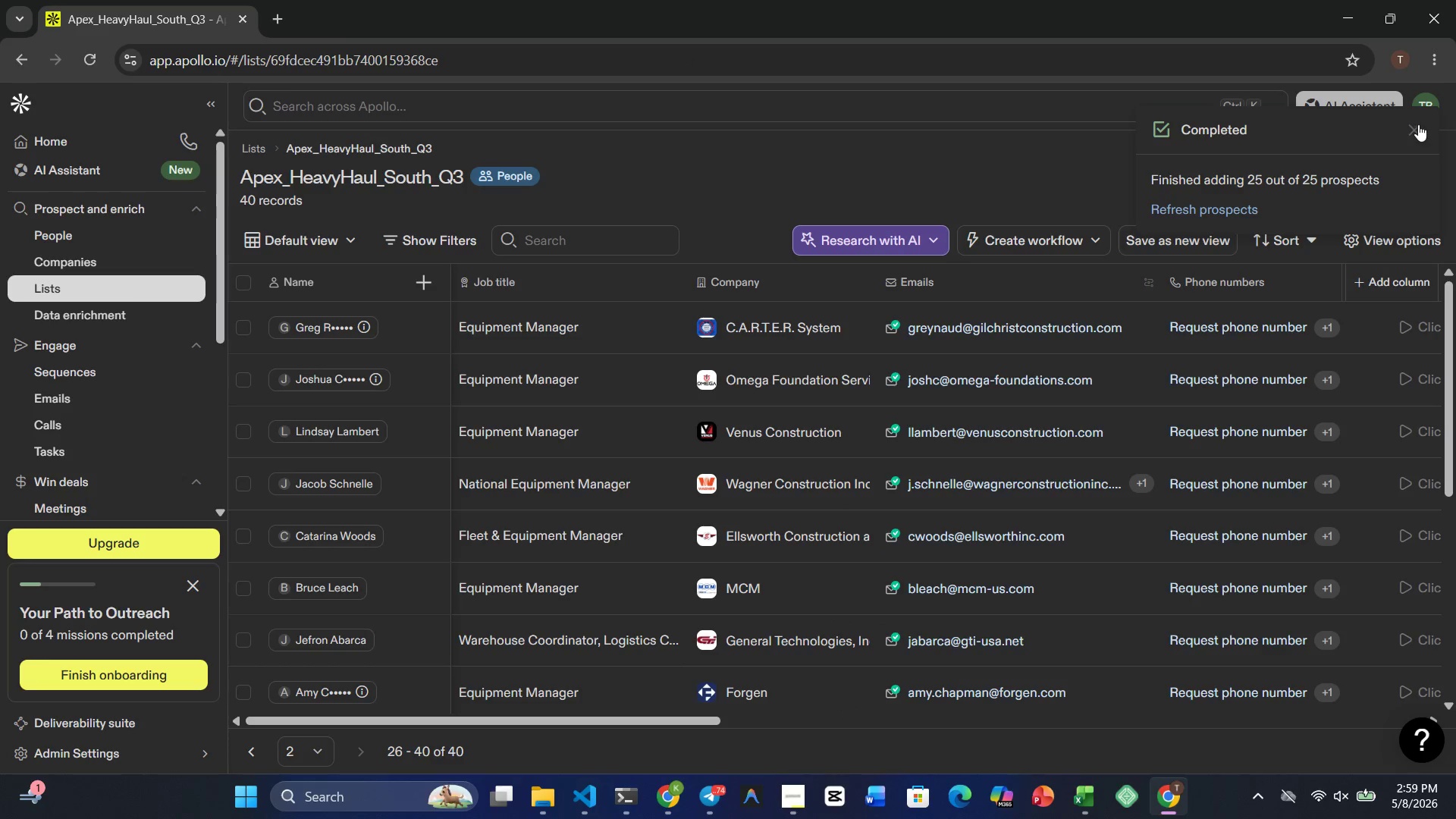 
left_click([1416, 124])
 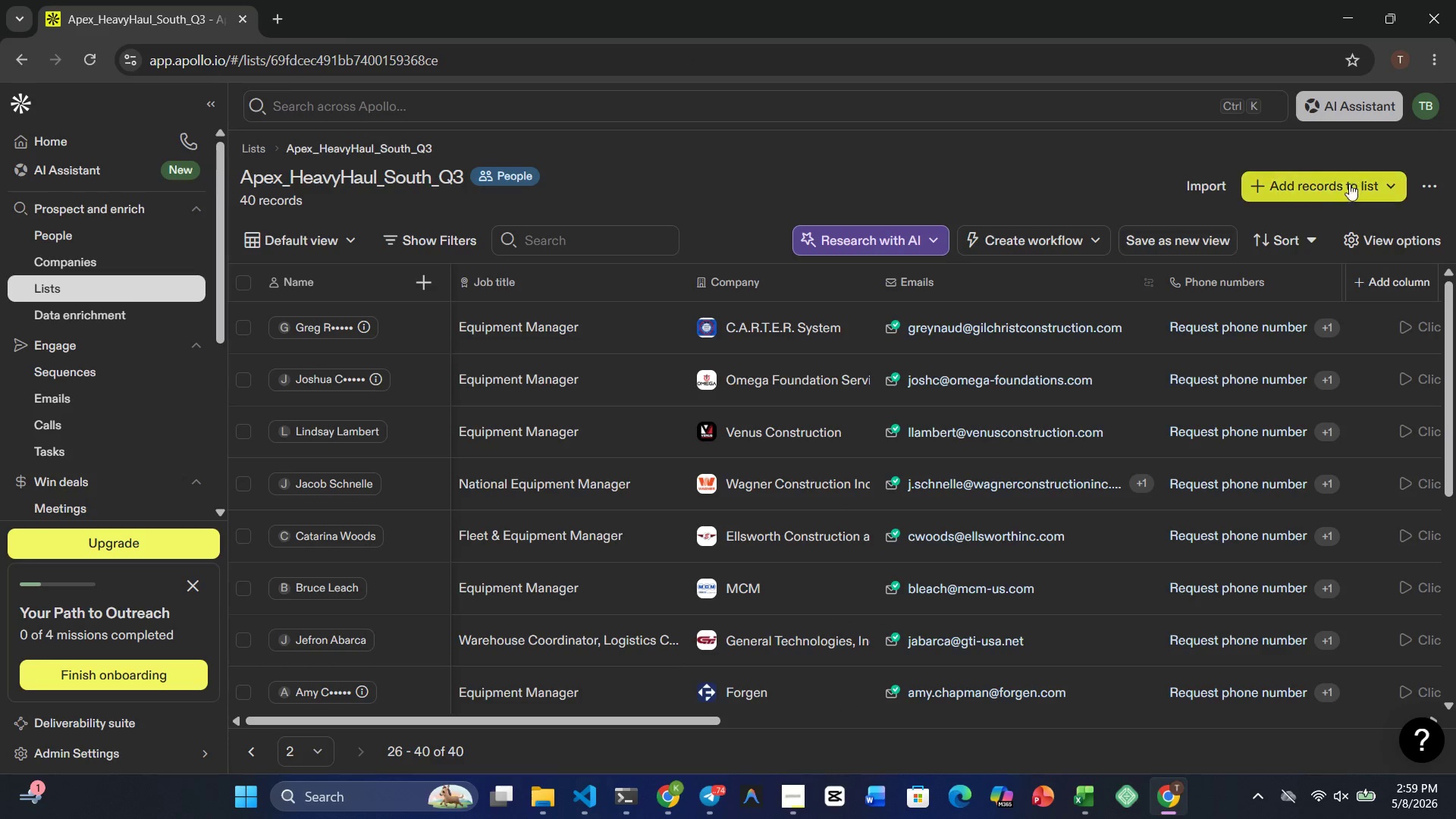 
left_click([1323, 193])
 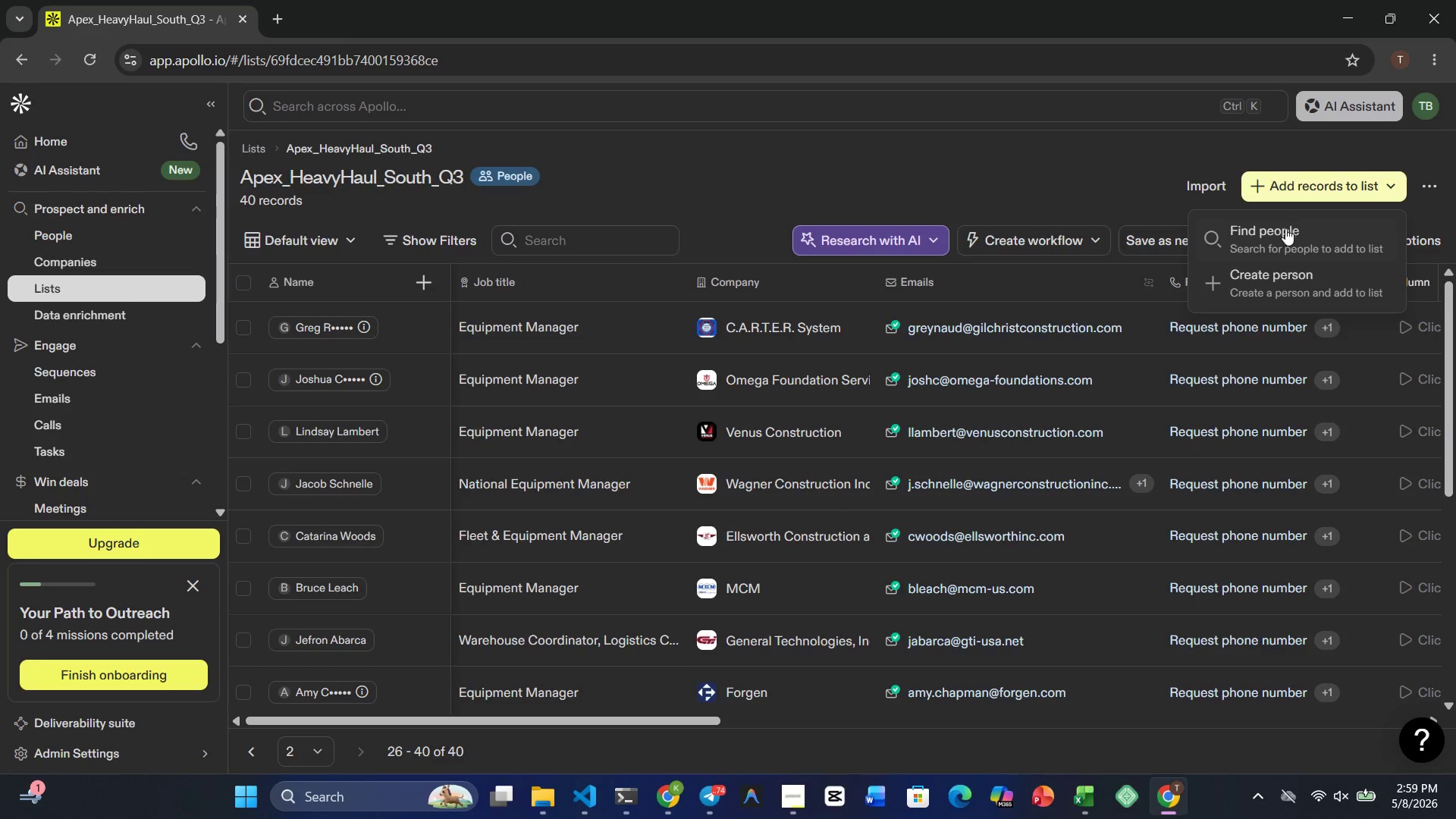 
left_click([1276, 234])
 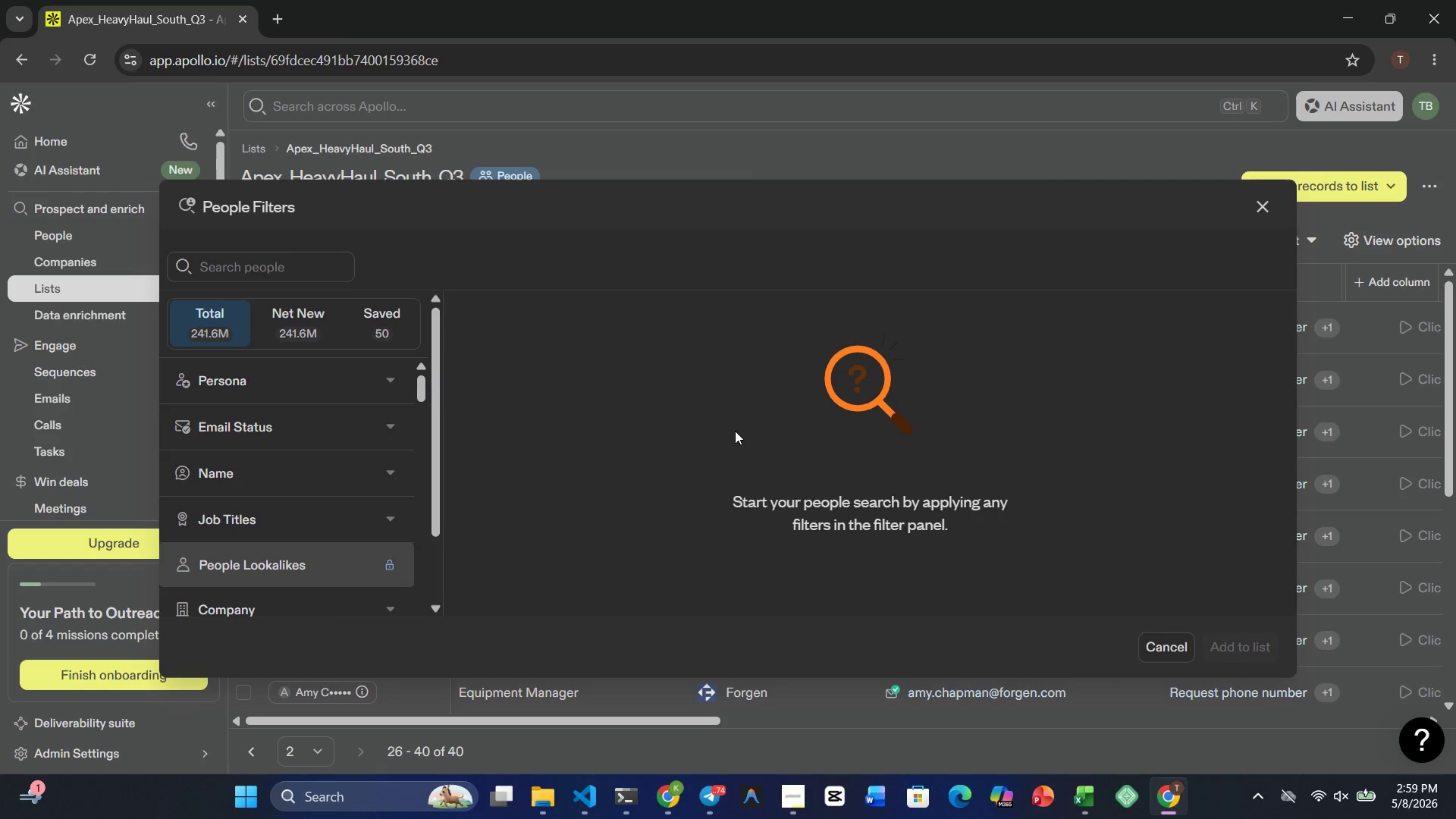 
left_click([381, 323])
 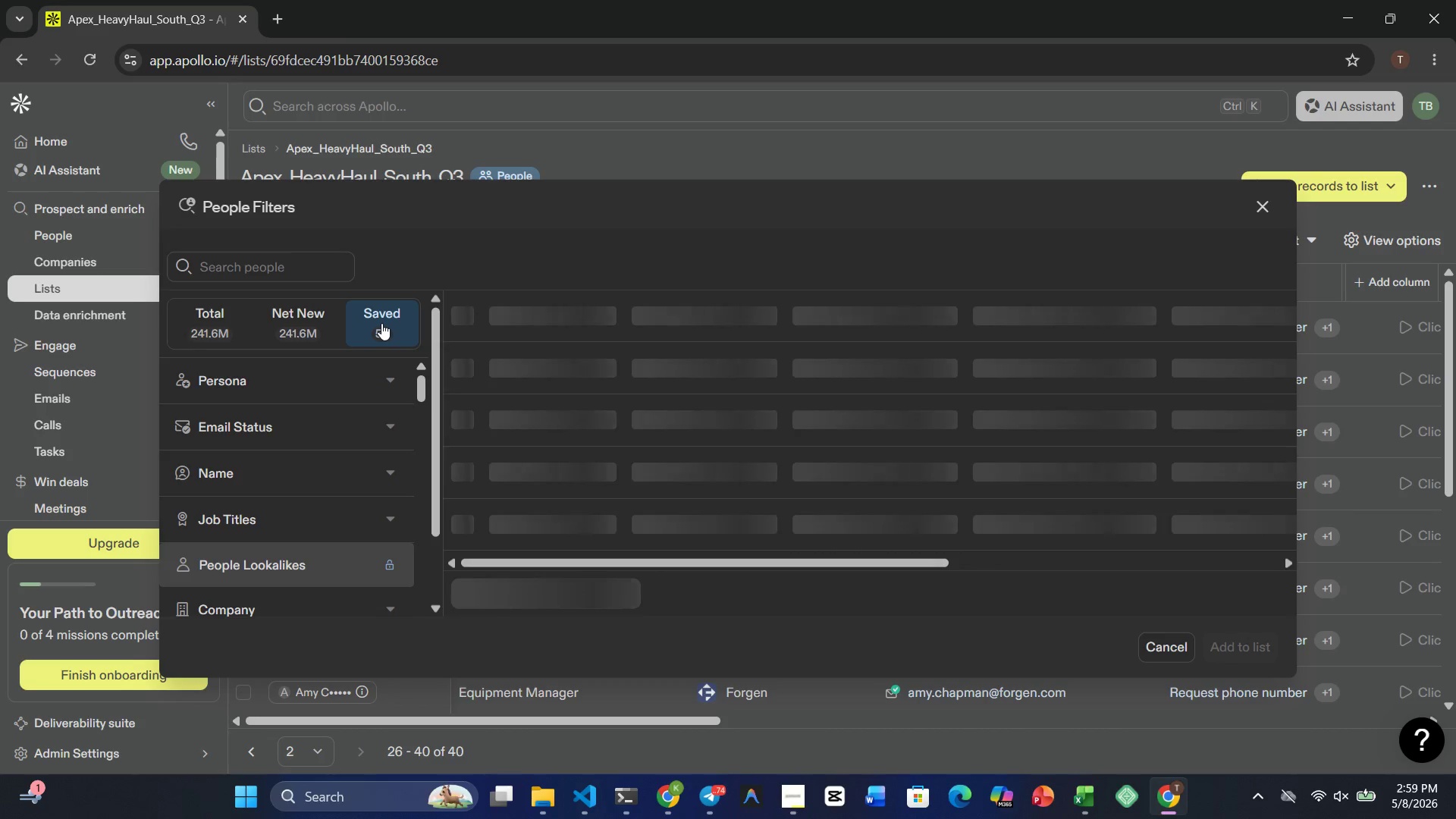 
mouse_move([704, 515])
 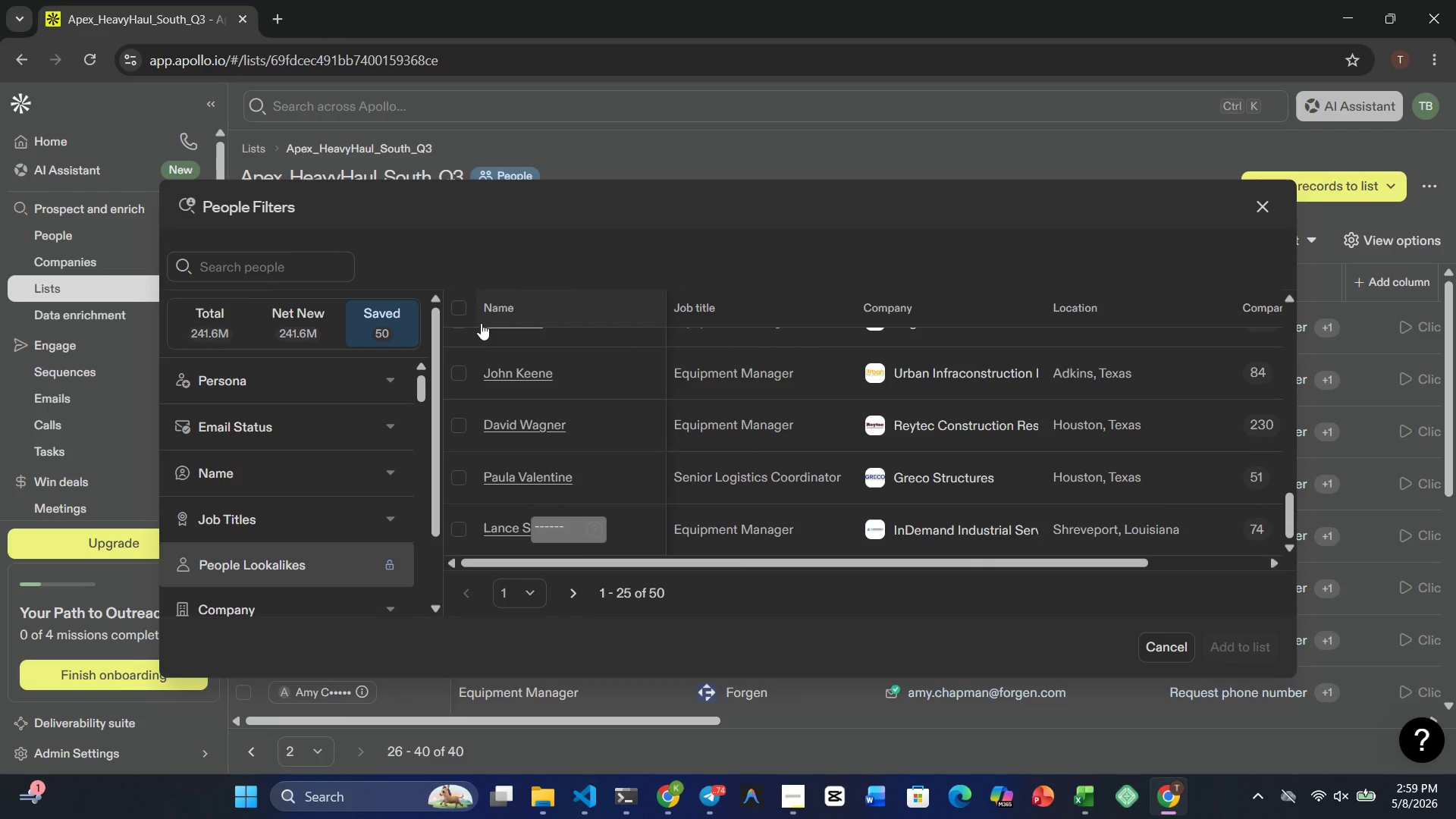 
left_click([455, 309])
 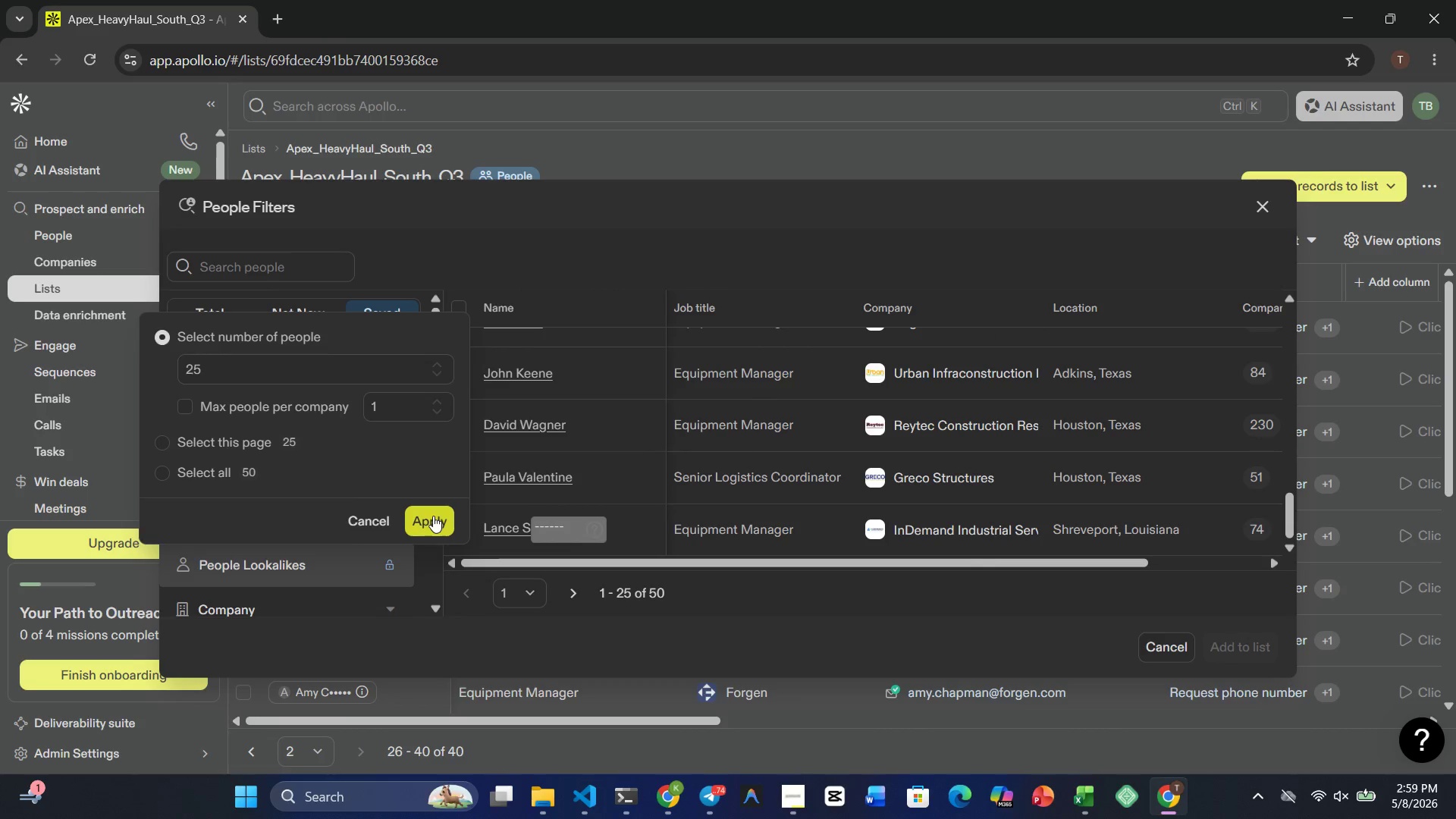 
left_click([433, 521])
 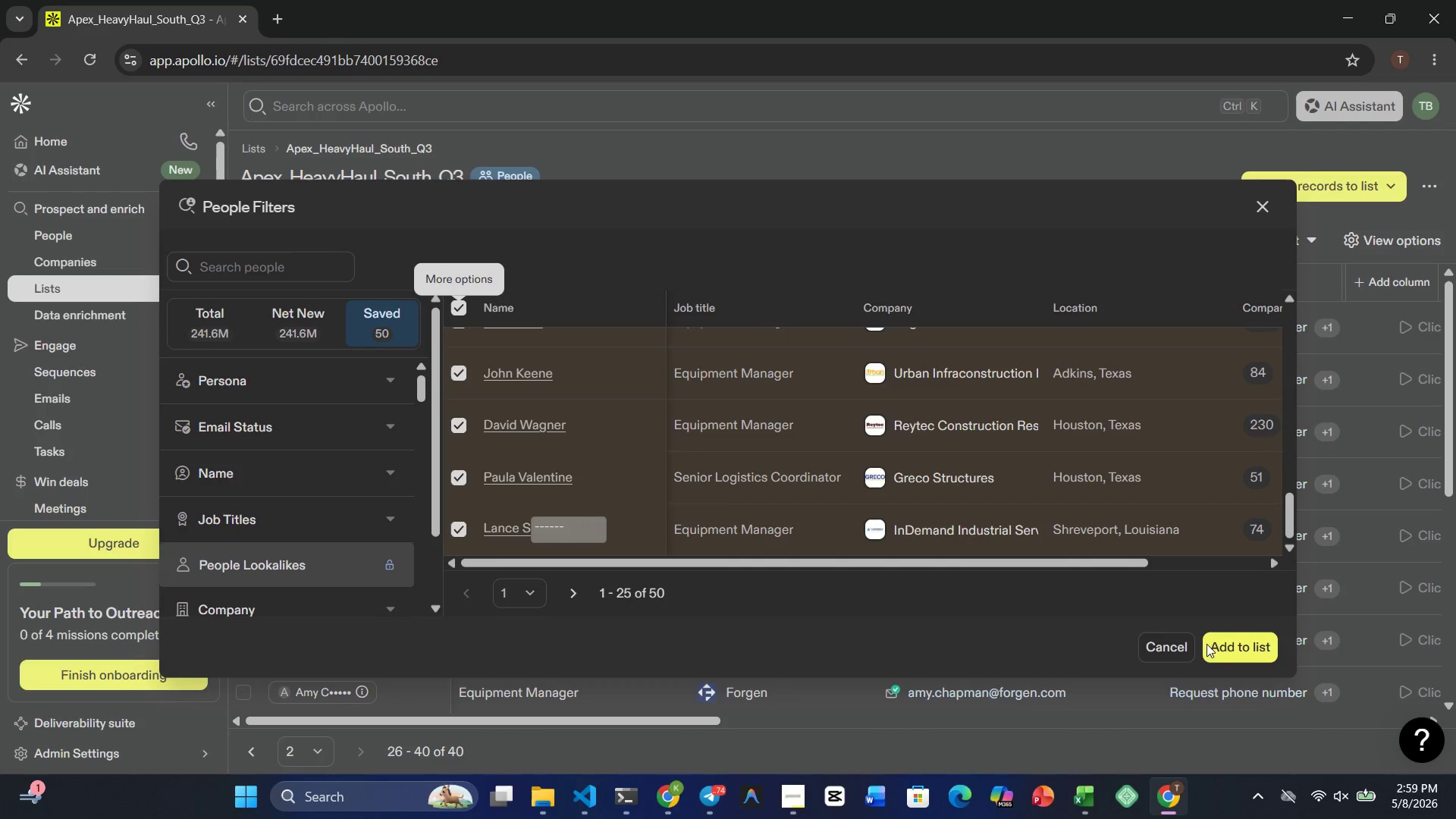 
left_click([1241, 640])
 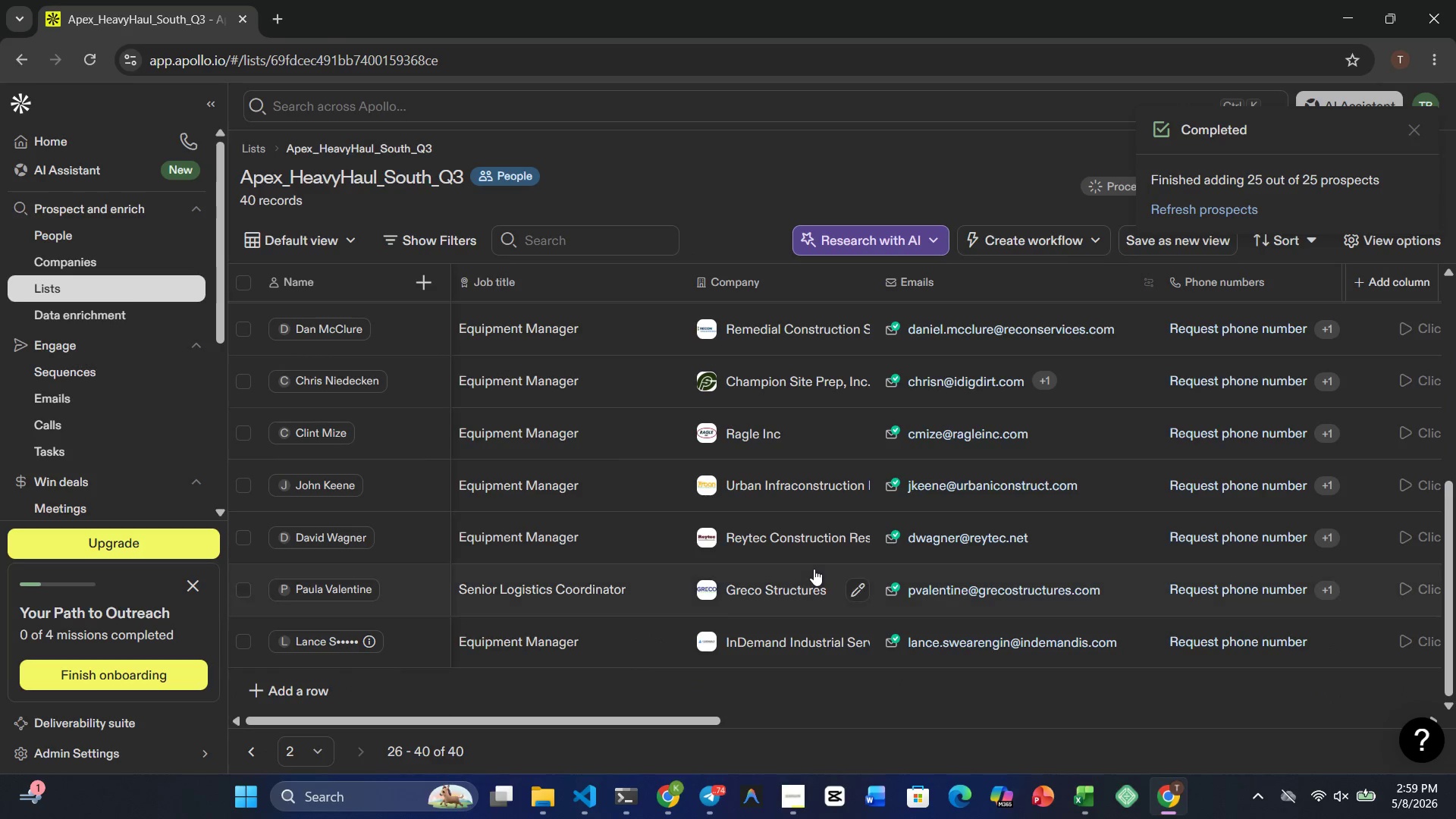 
wait(11.94)
 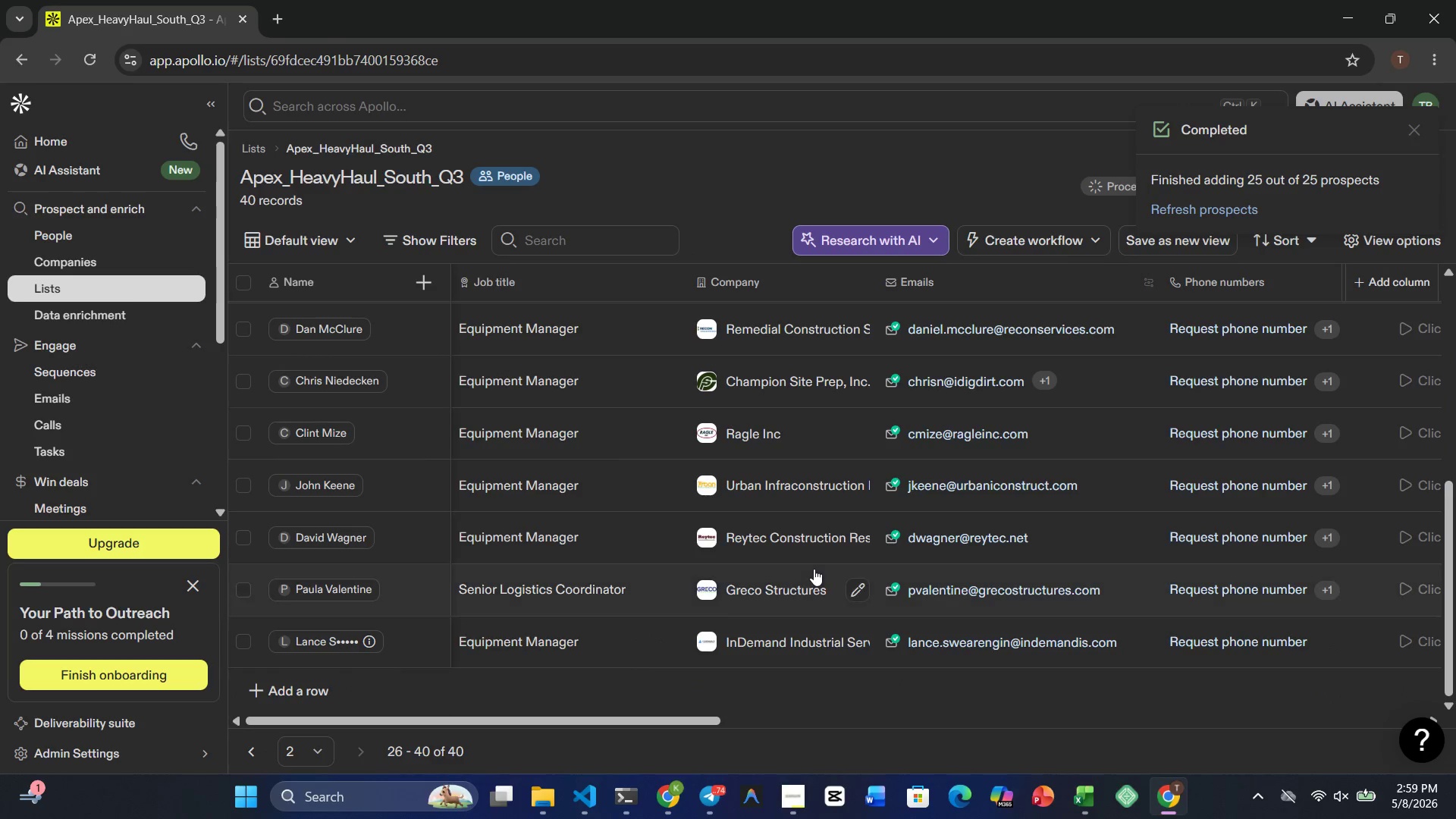 
left_click([105, 287])
 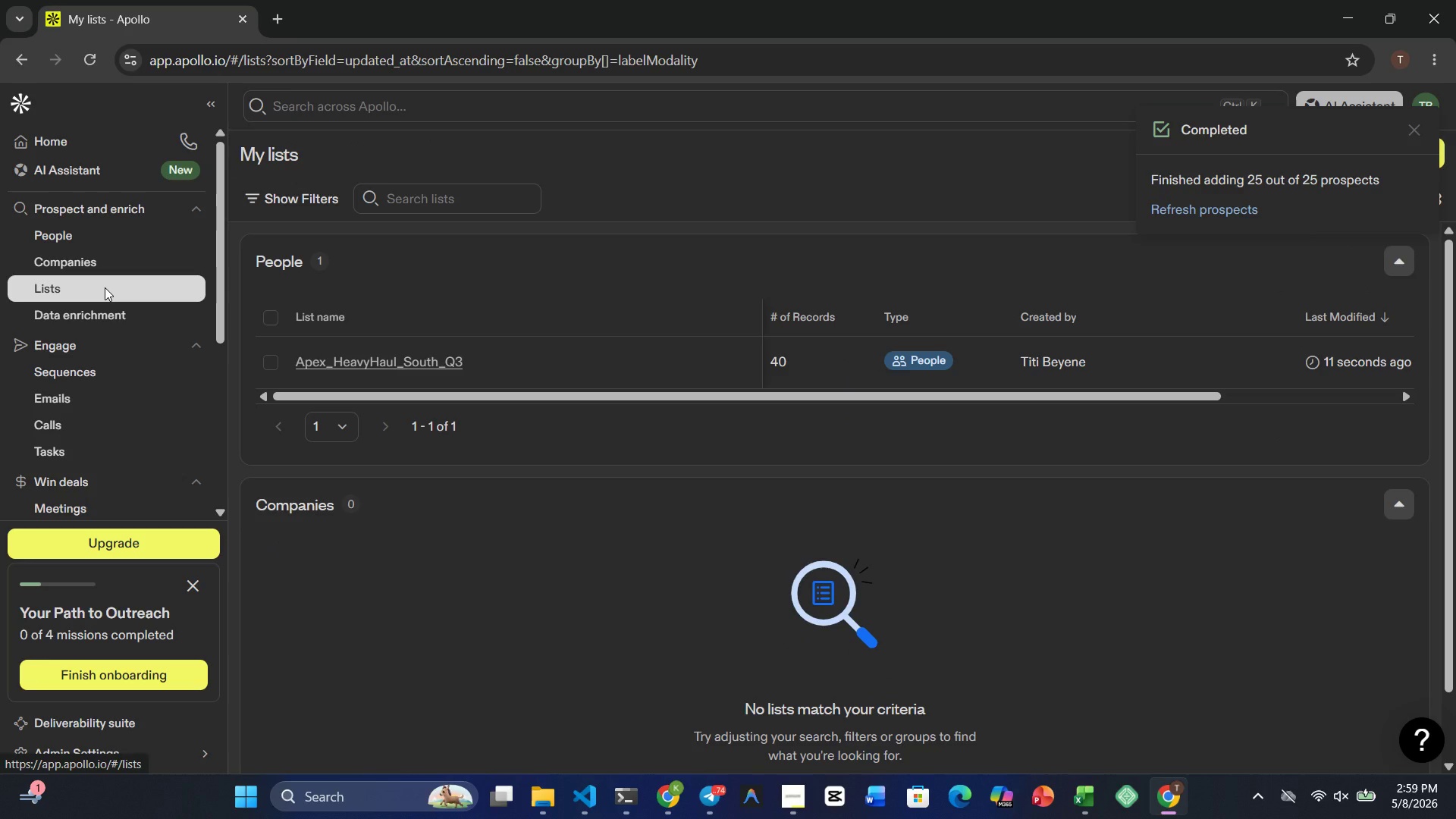 
left_click([81, 289])
 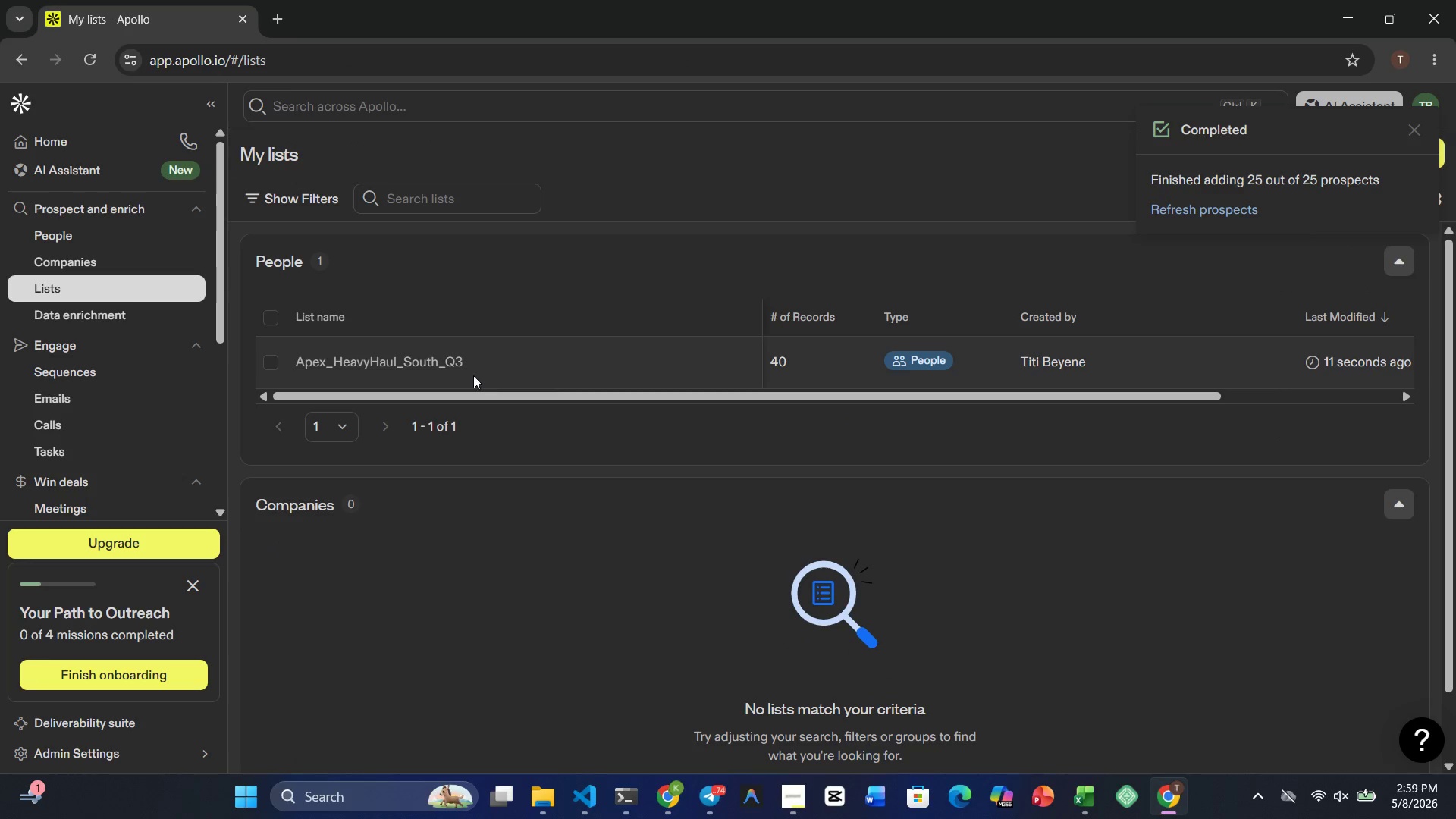 
left_click([444, 357])
 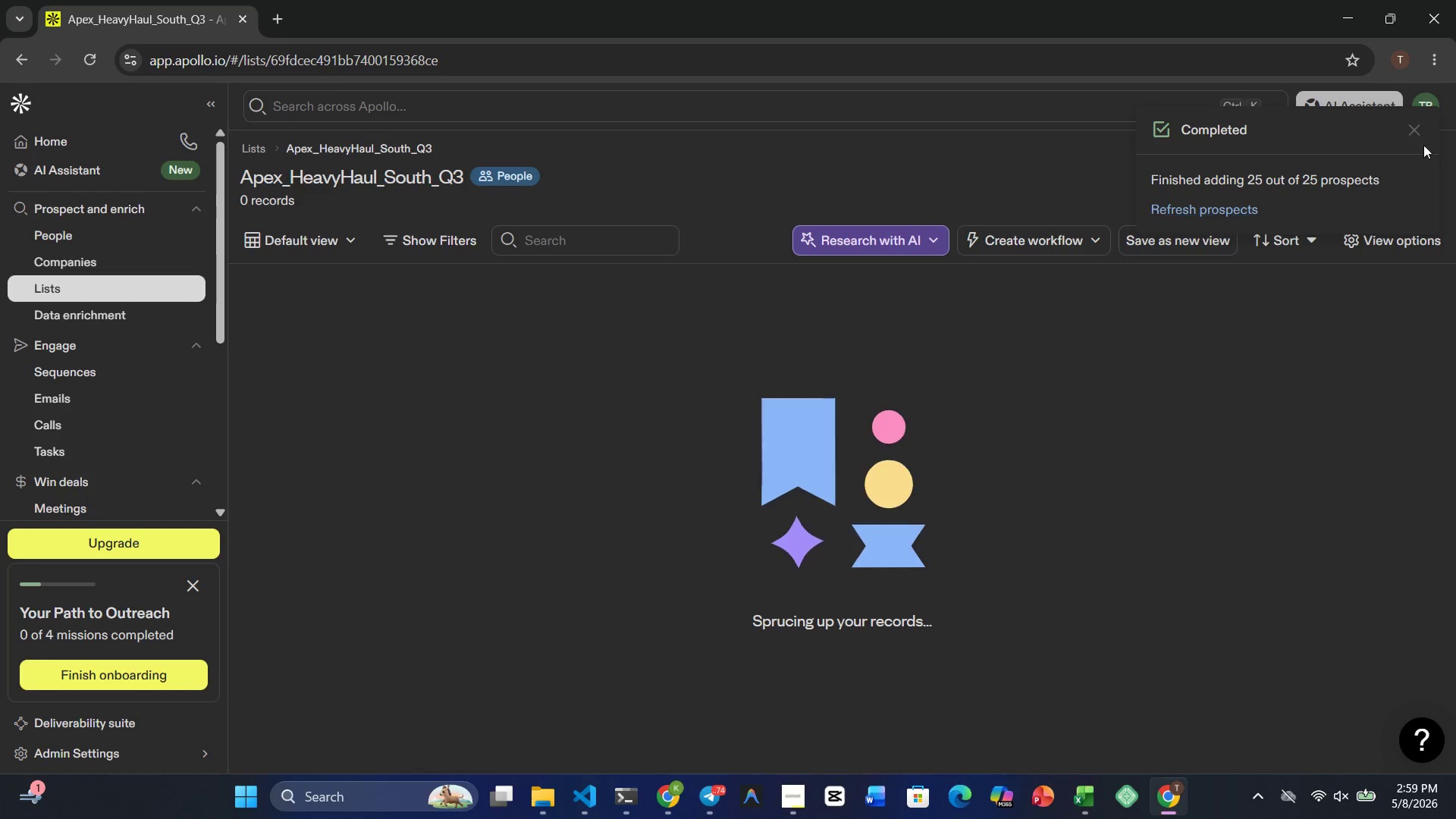 
left_click([1418, 128])
 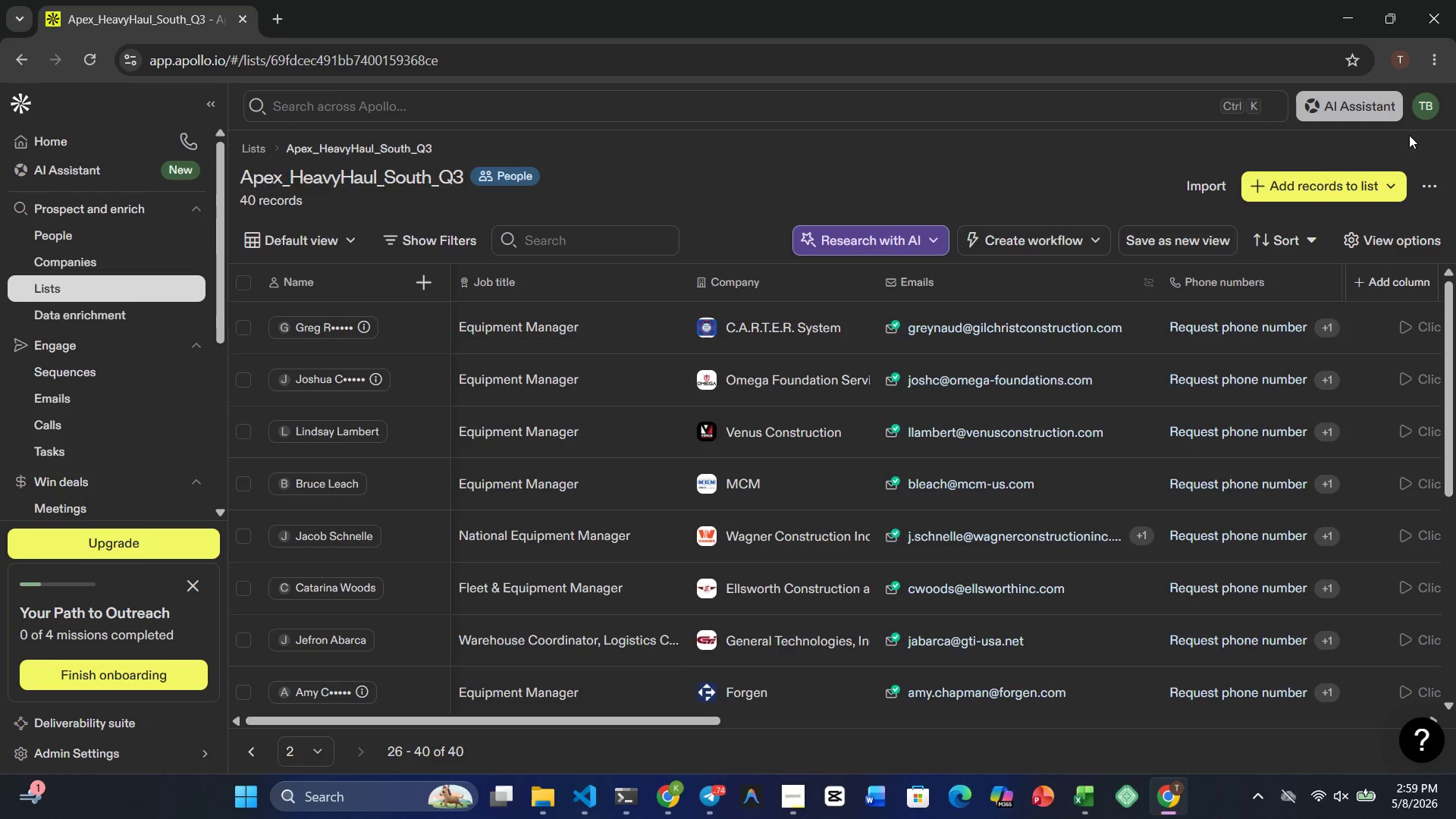 
mouse_move([1043, 410])
 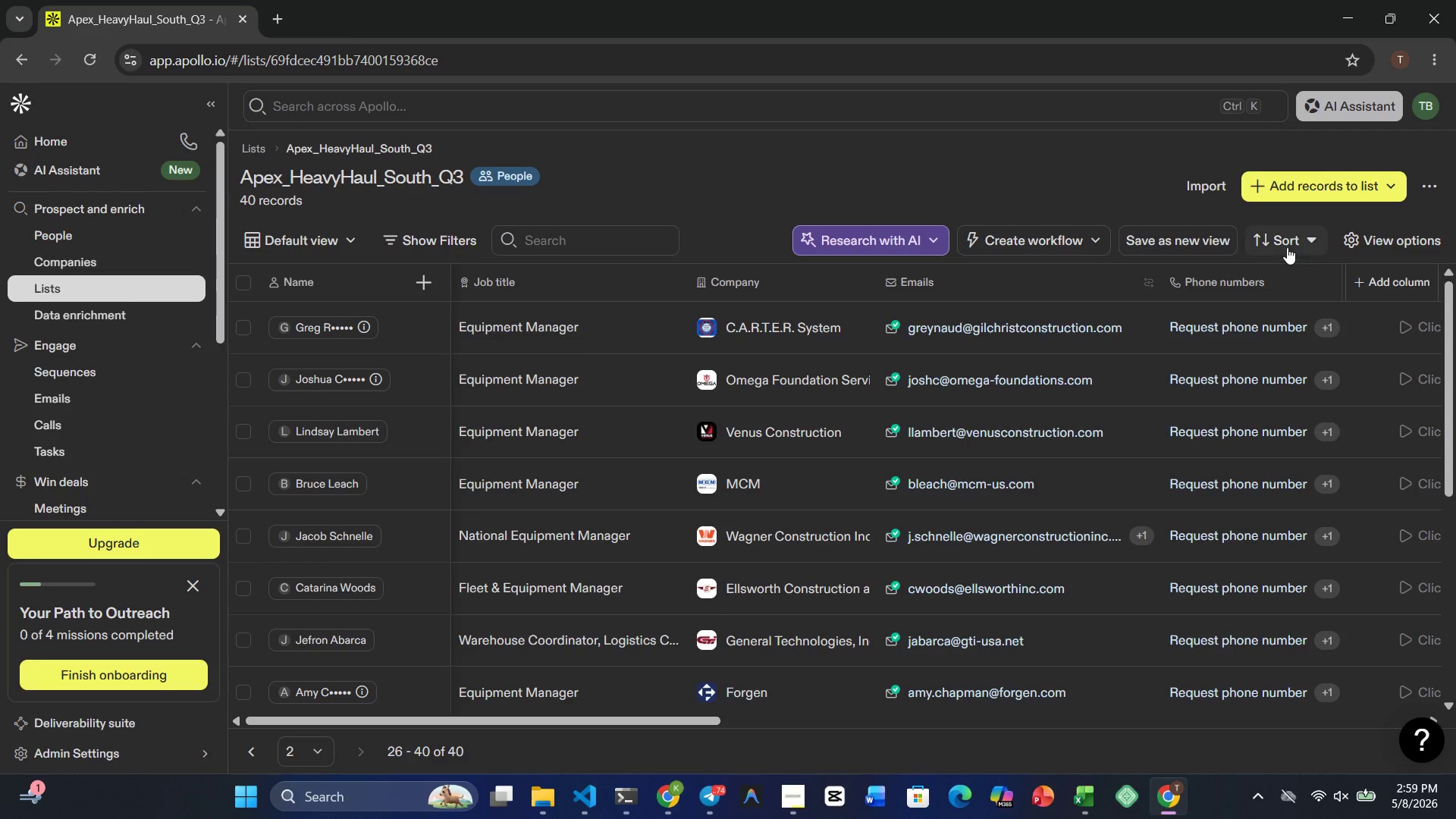 
left_click([1298, 195])
 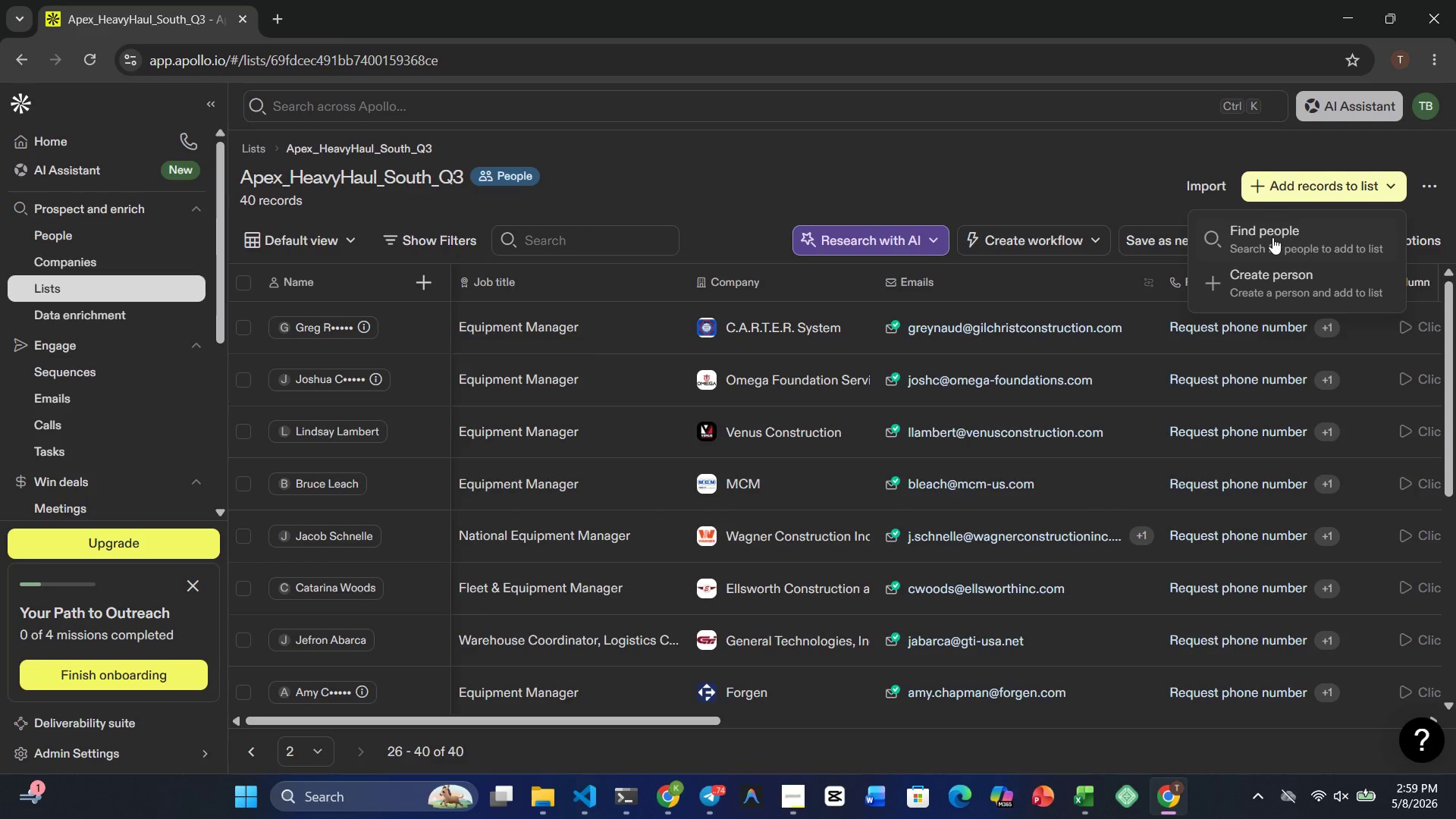 
left_click([1271, 234])
 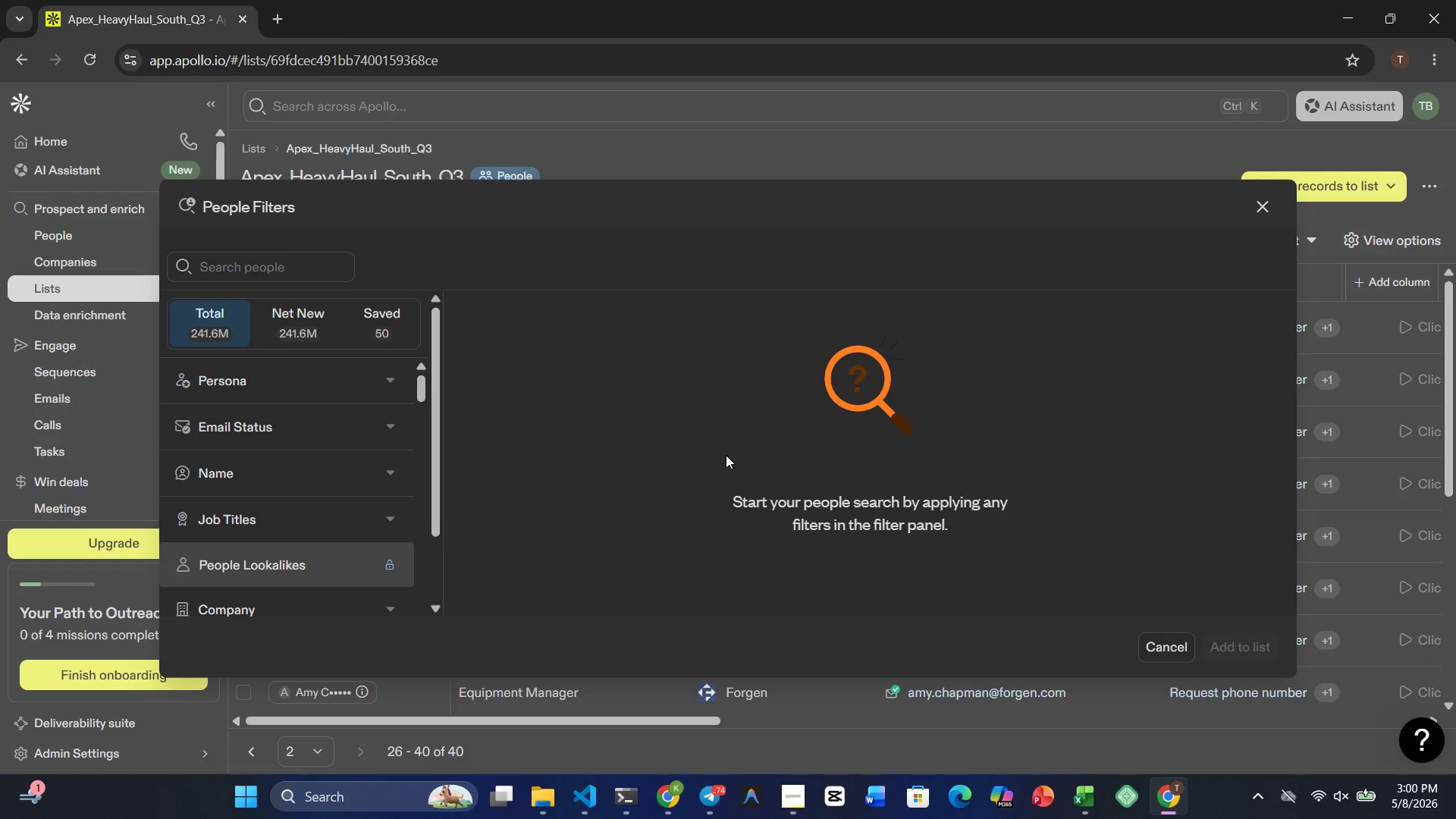 
left_click([381, 312])
 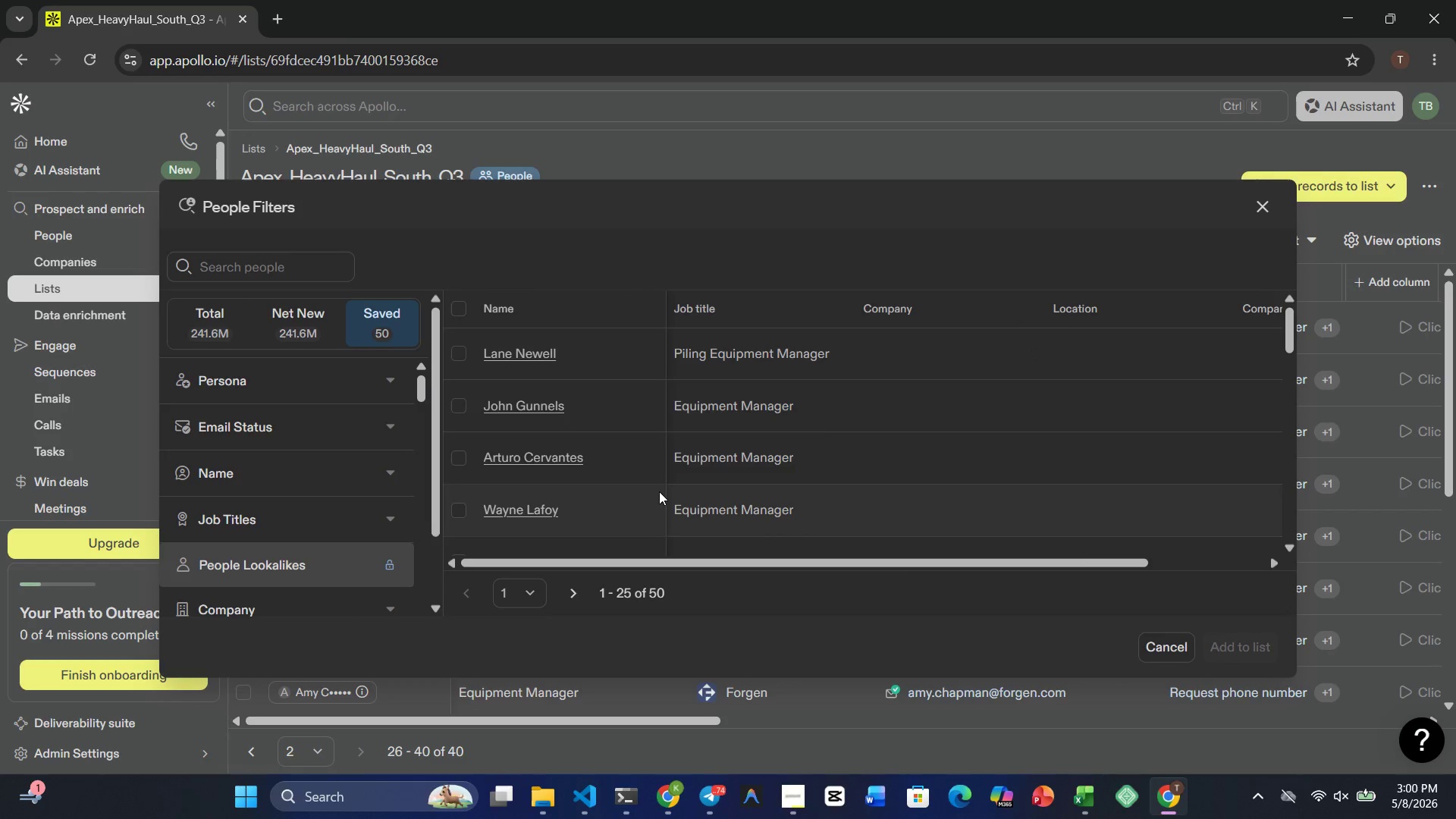 
wait(5.12)
 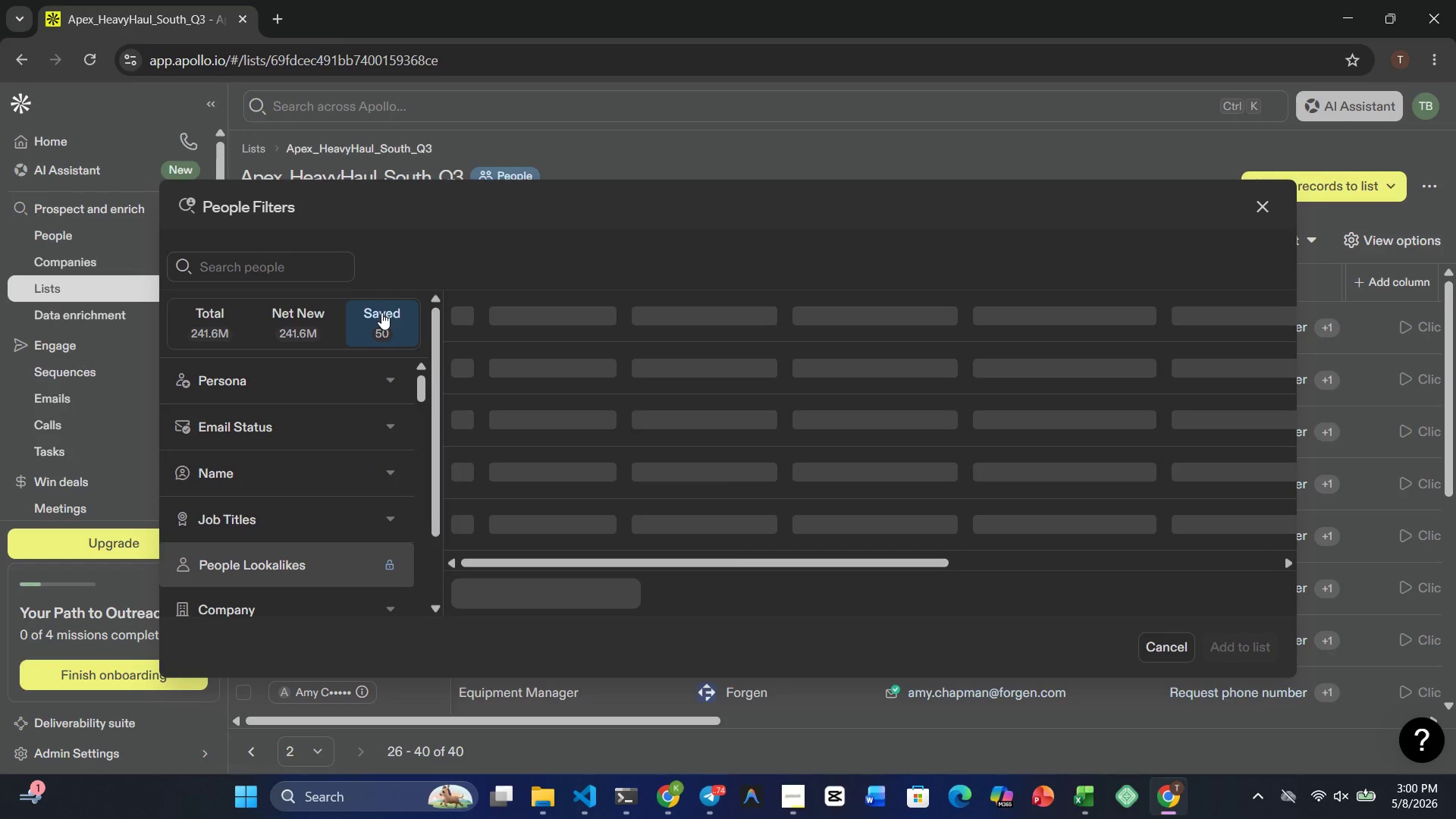 
left_click([565, 591])
 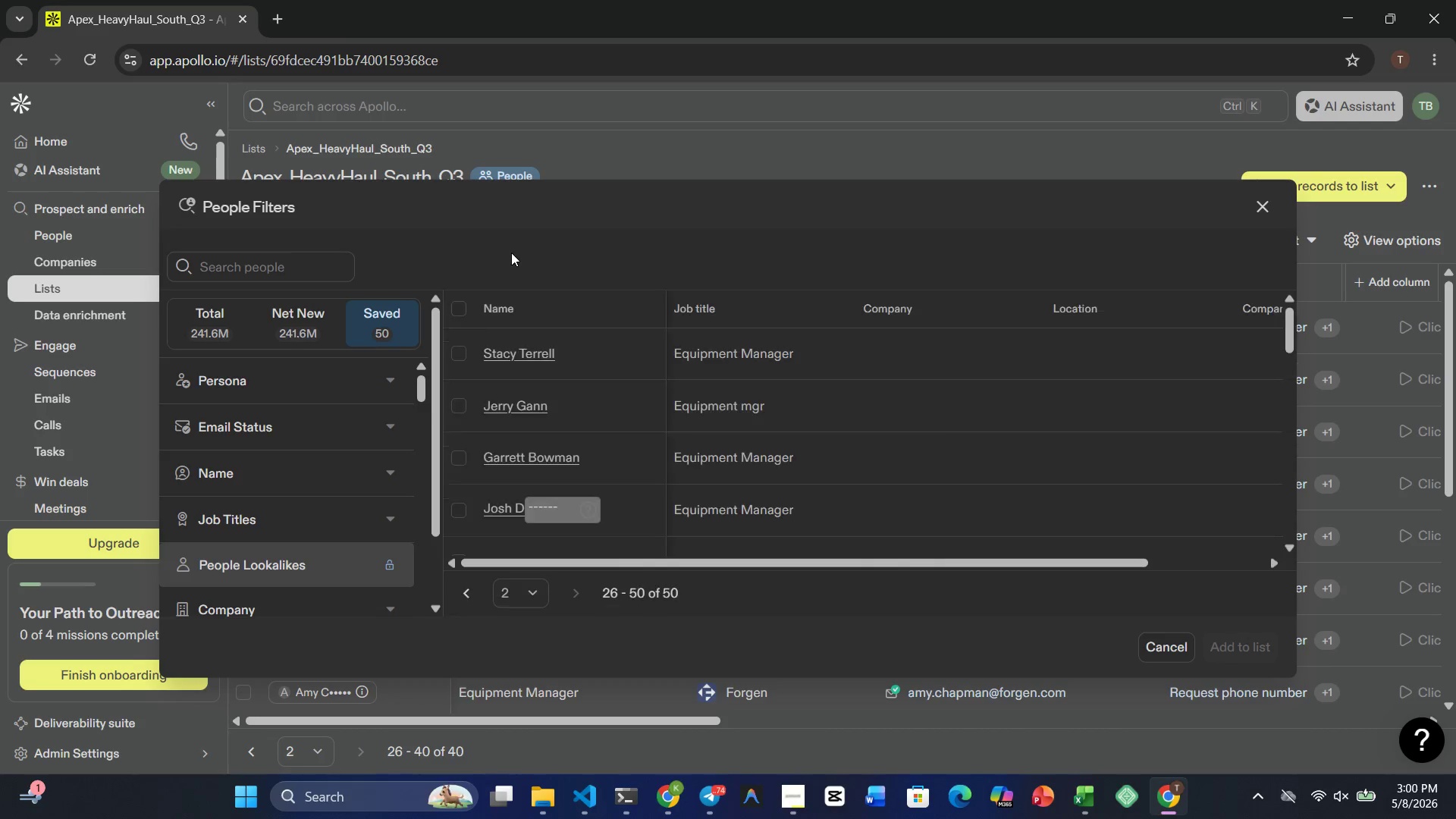 
left_click([460, 307])
 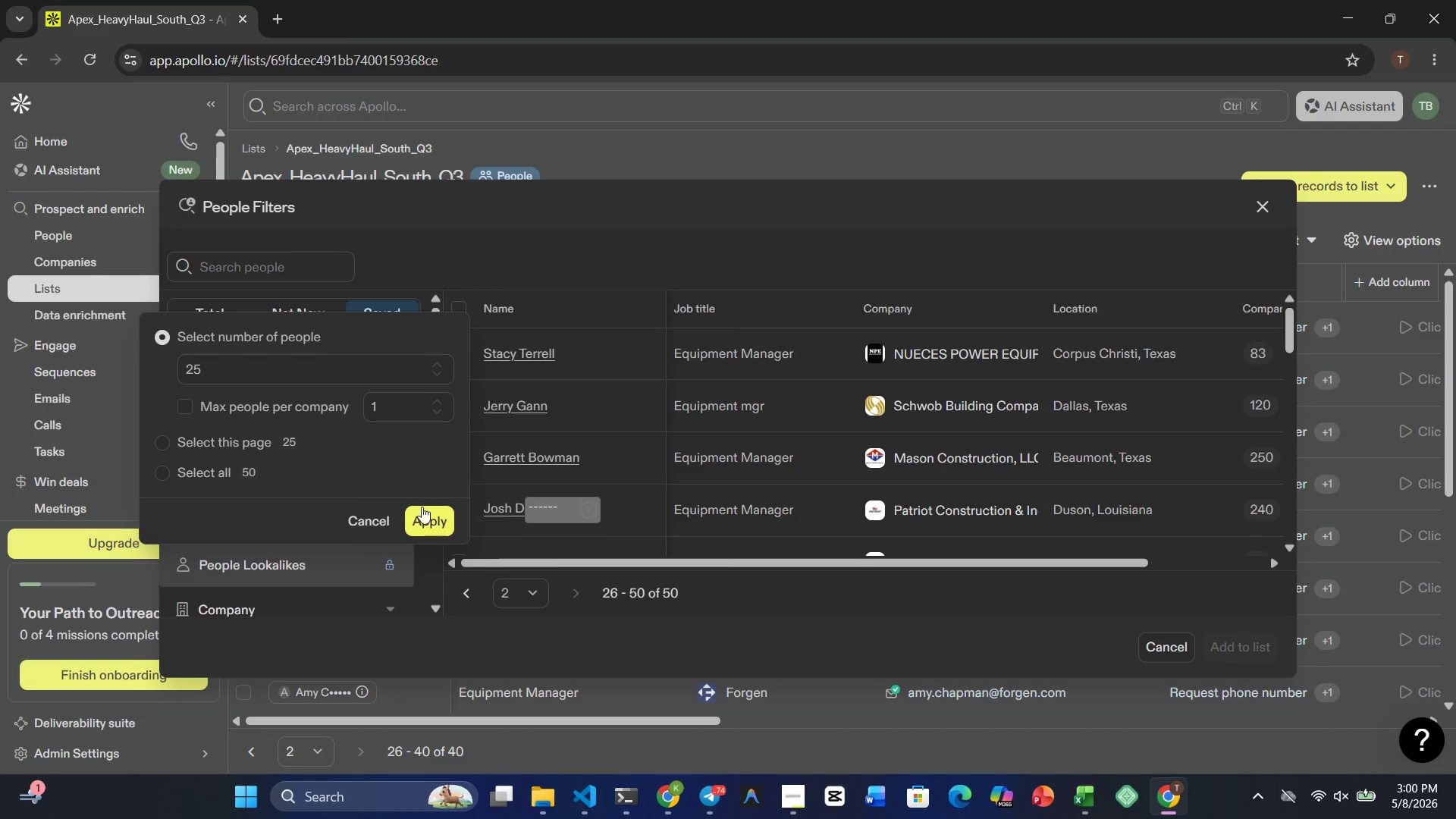 
left_click([419, 516])
 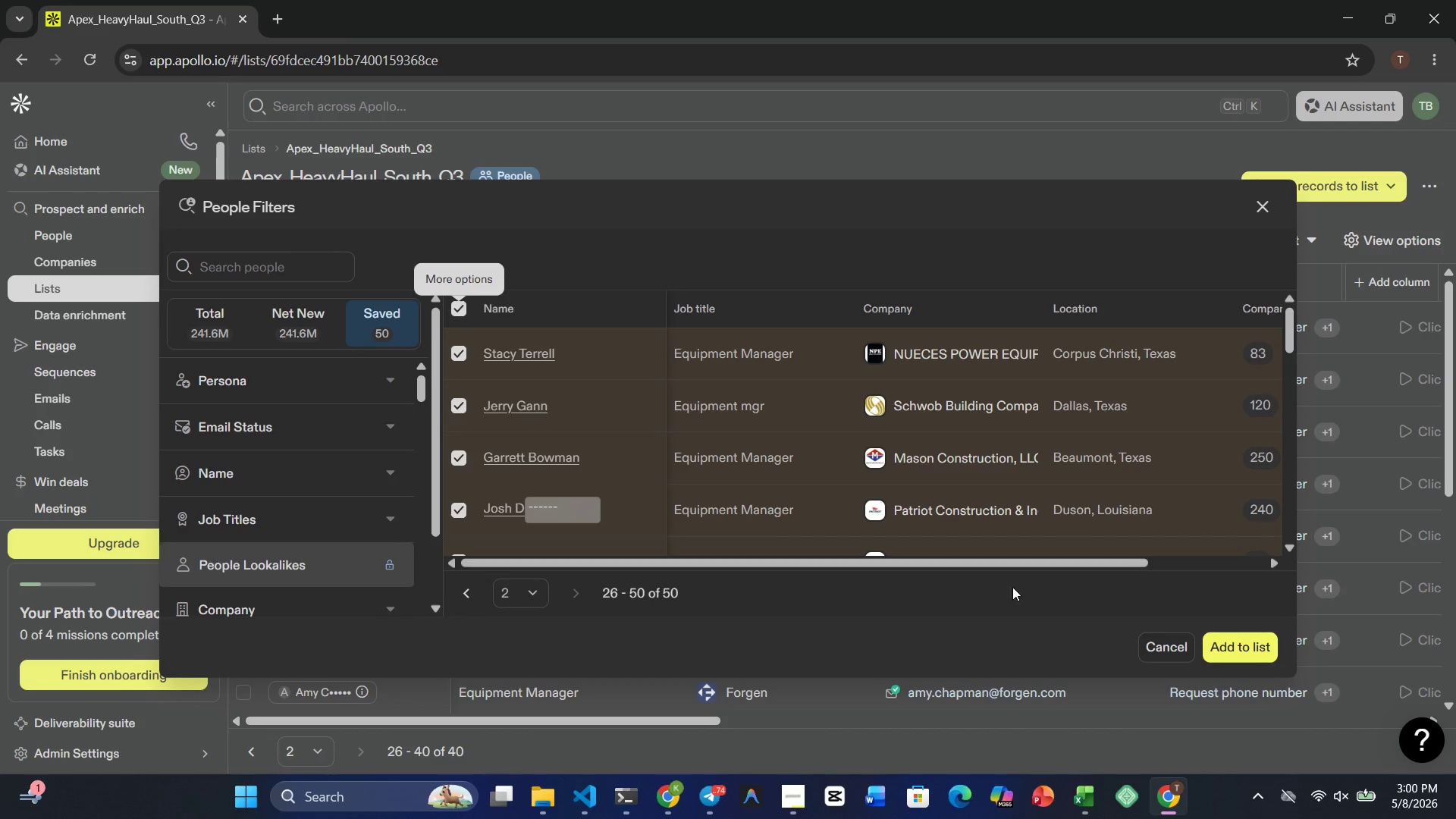 
left_click([1243, 642])
 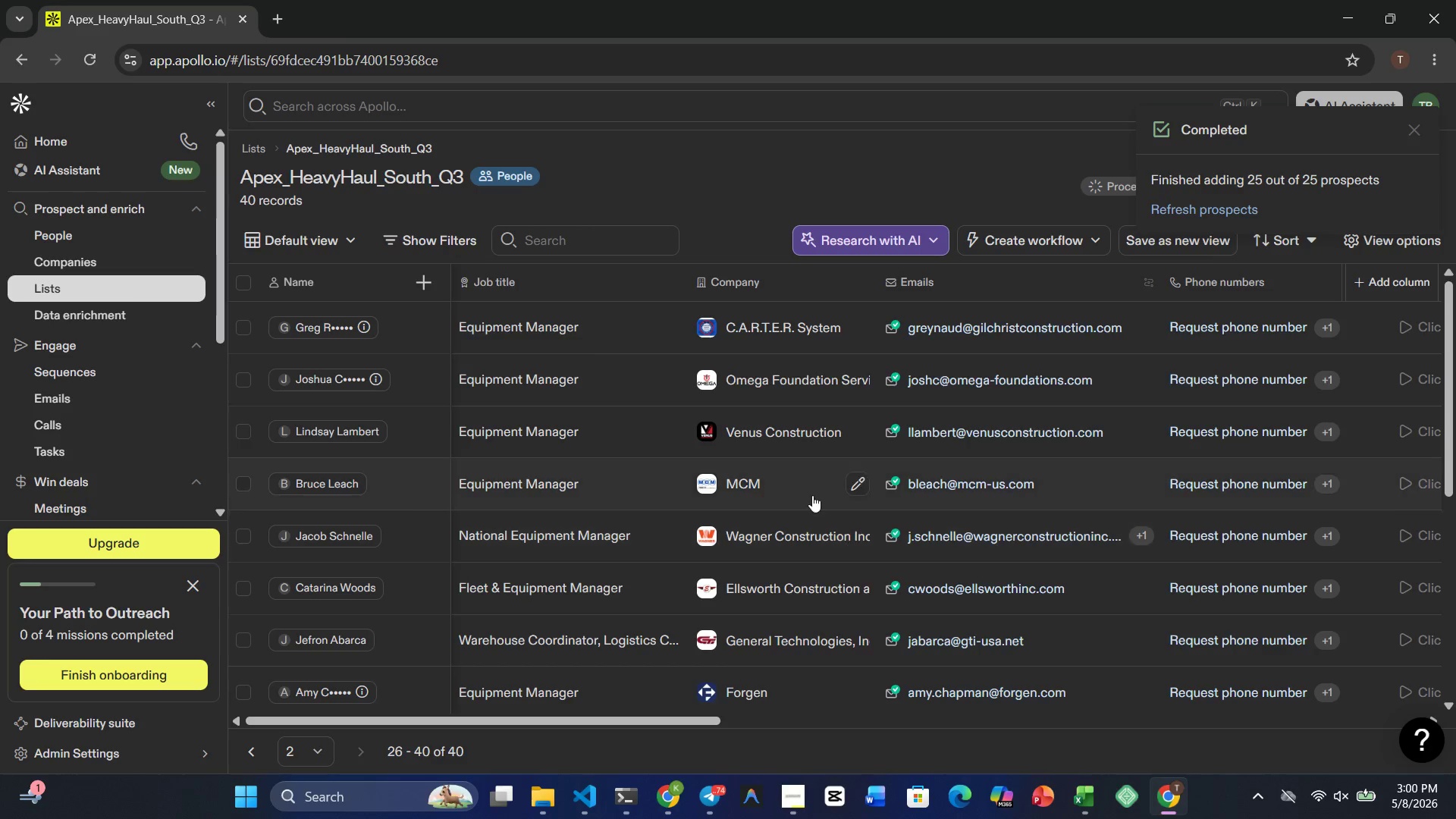 
wait(30.87)
 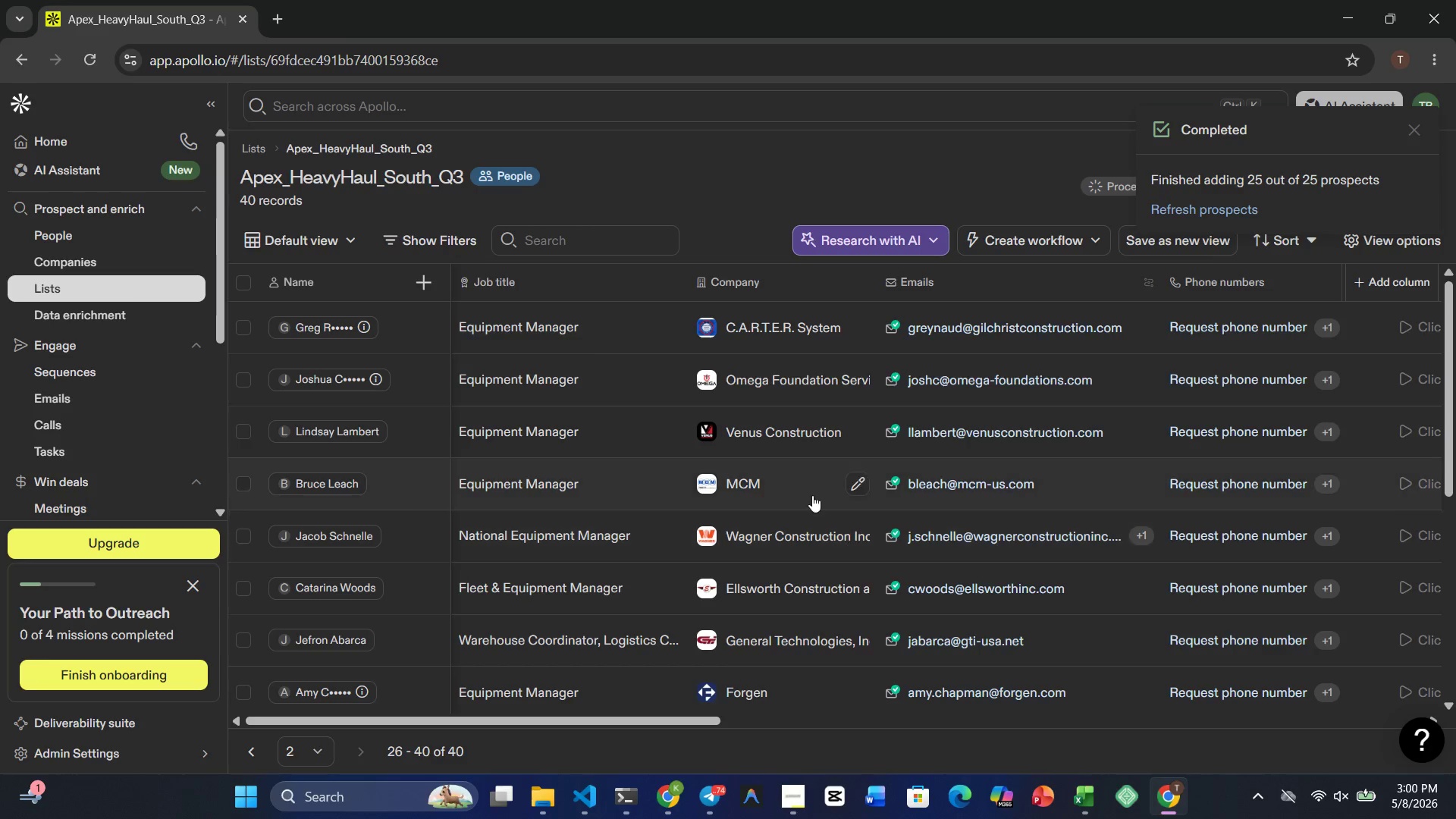 
mouse_move([1296, 232])
 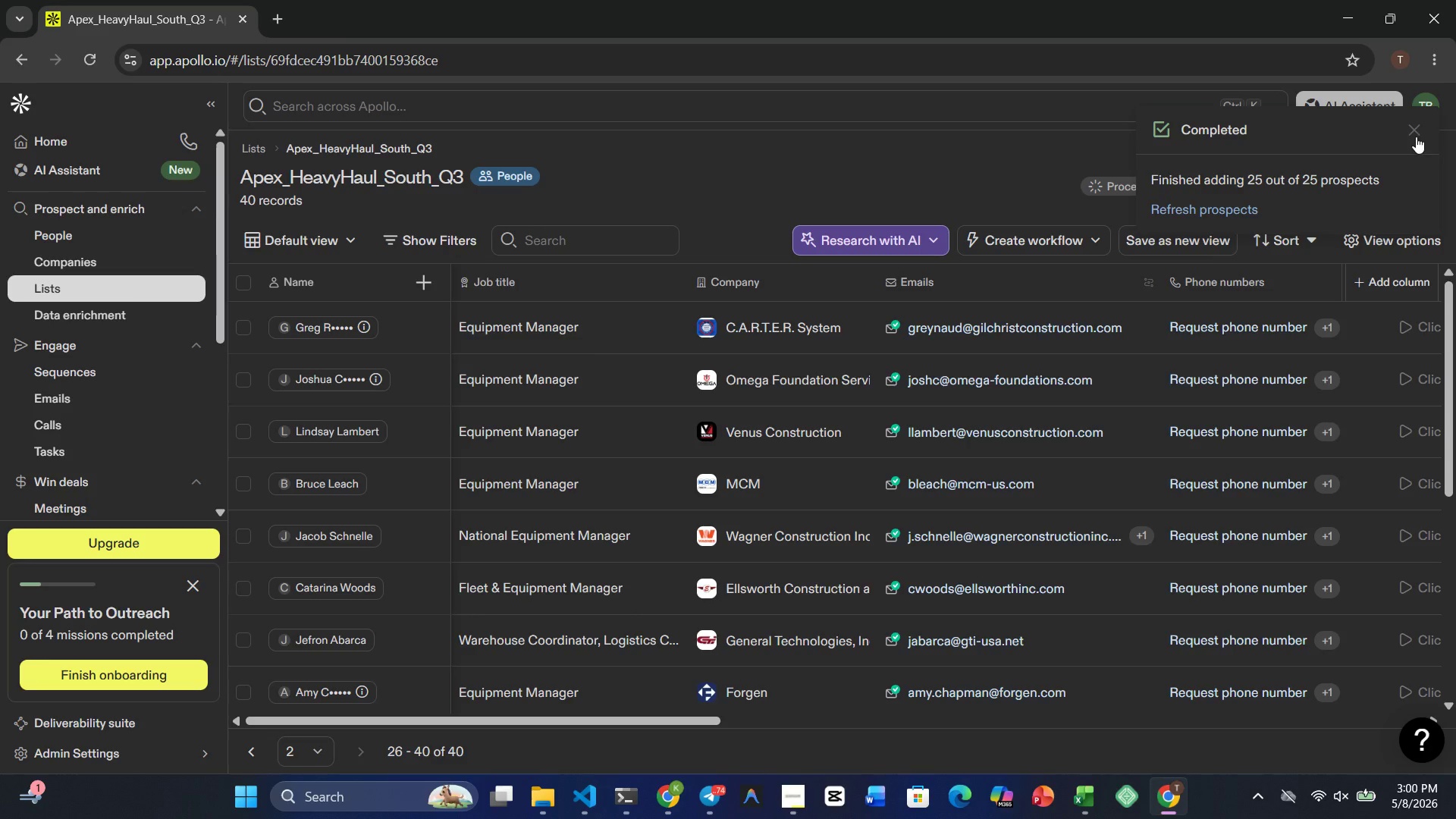 
left_click([1415, 136])
 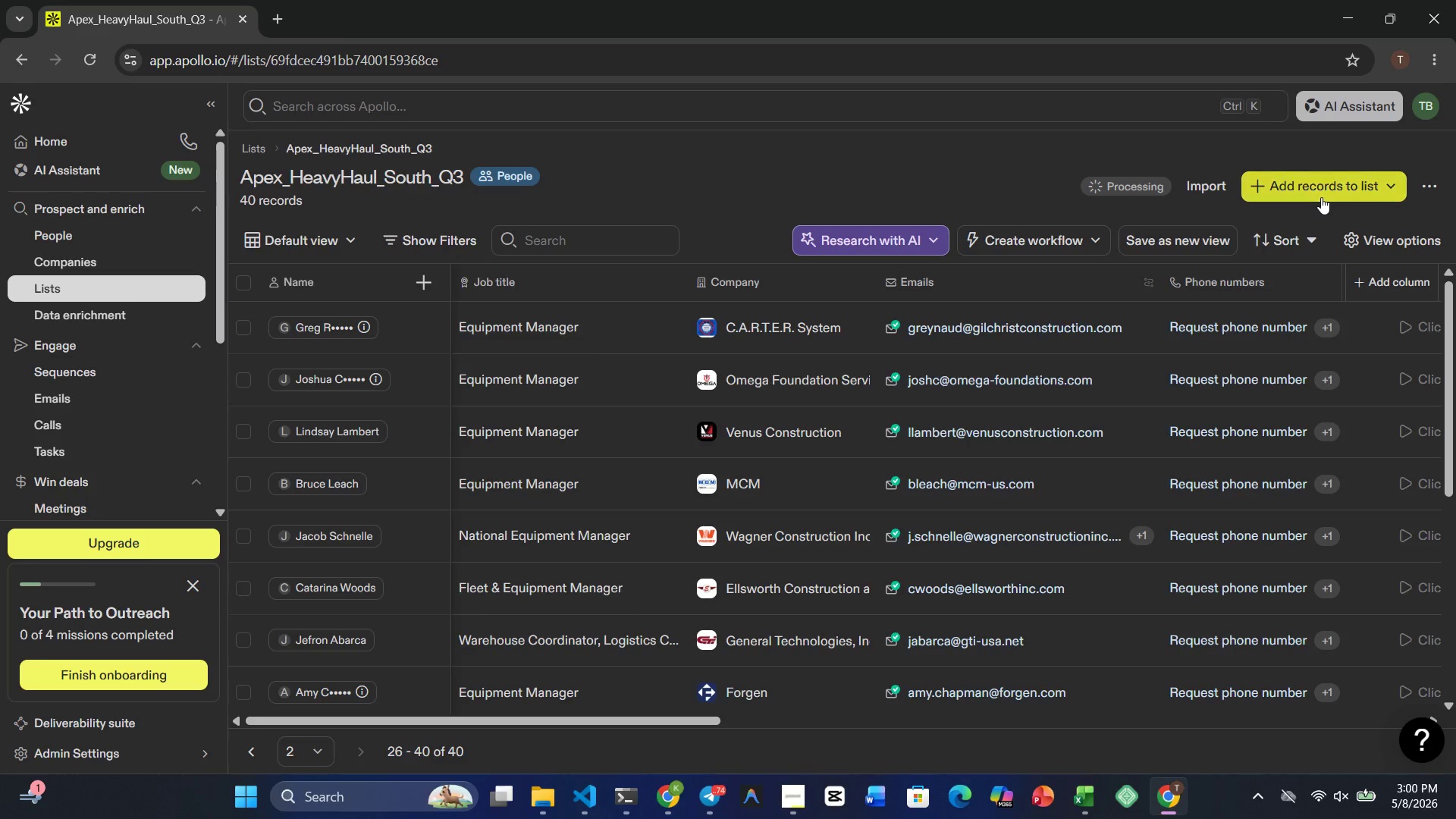 
left_click([1321, 197])
 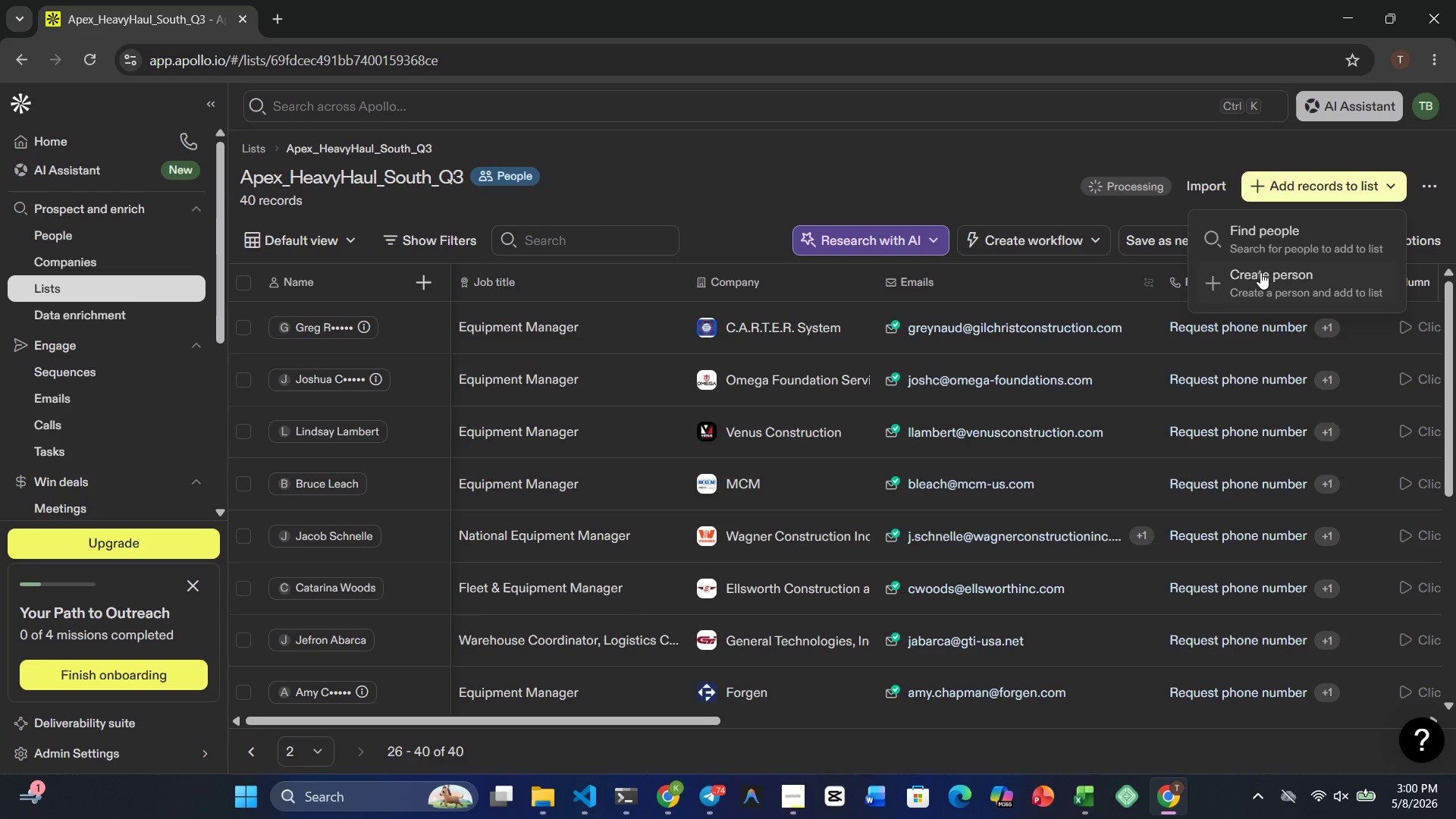 
left_click([1257, 227])
 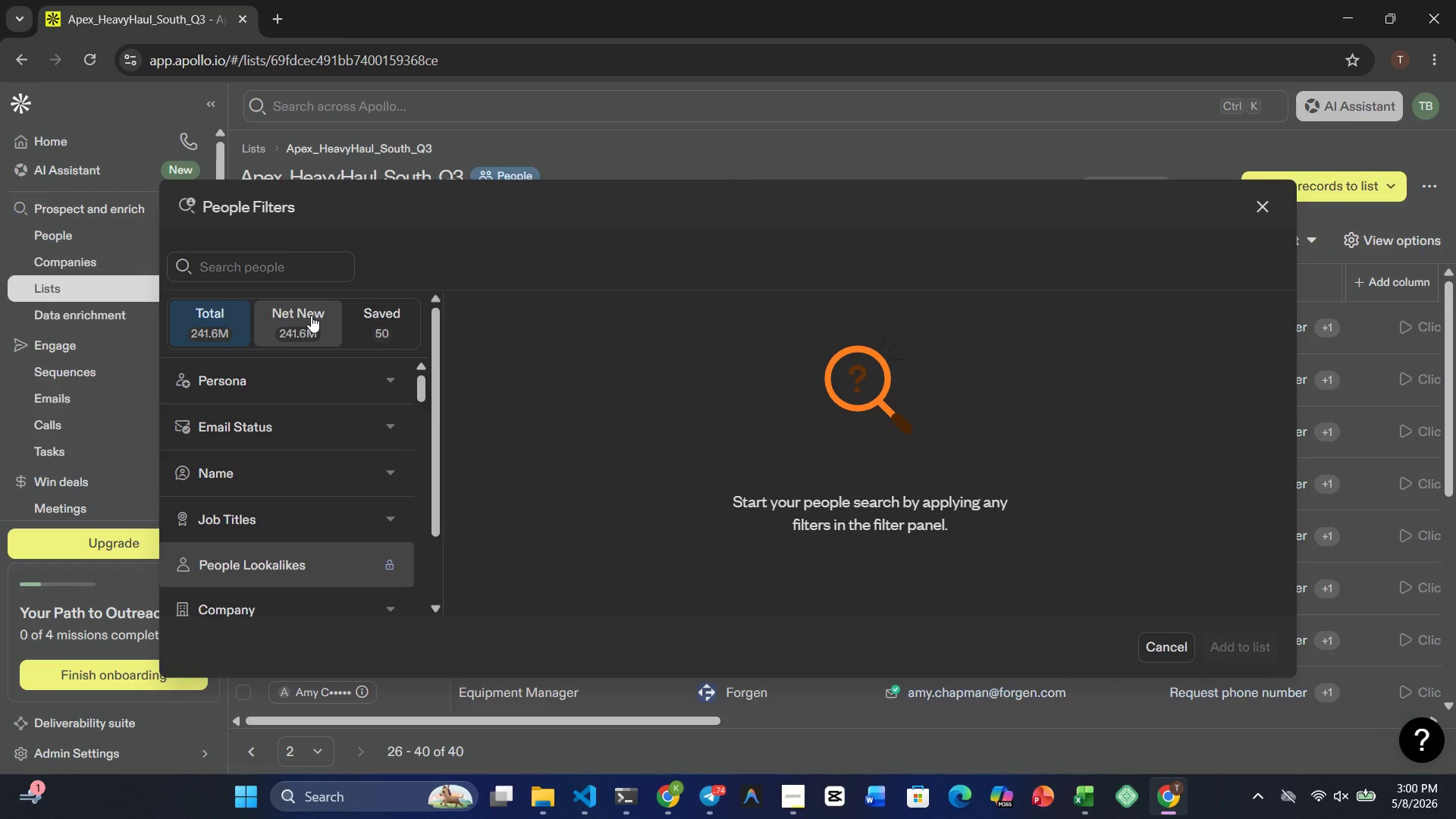 
wait(5.24)
 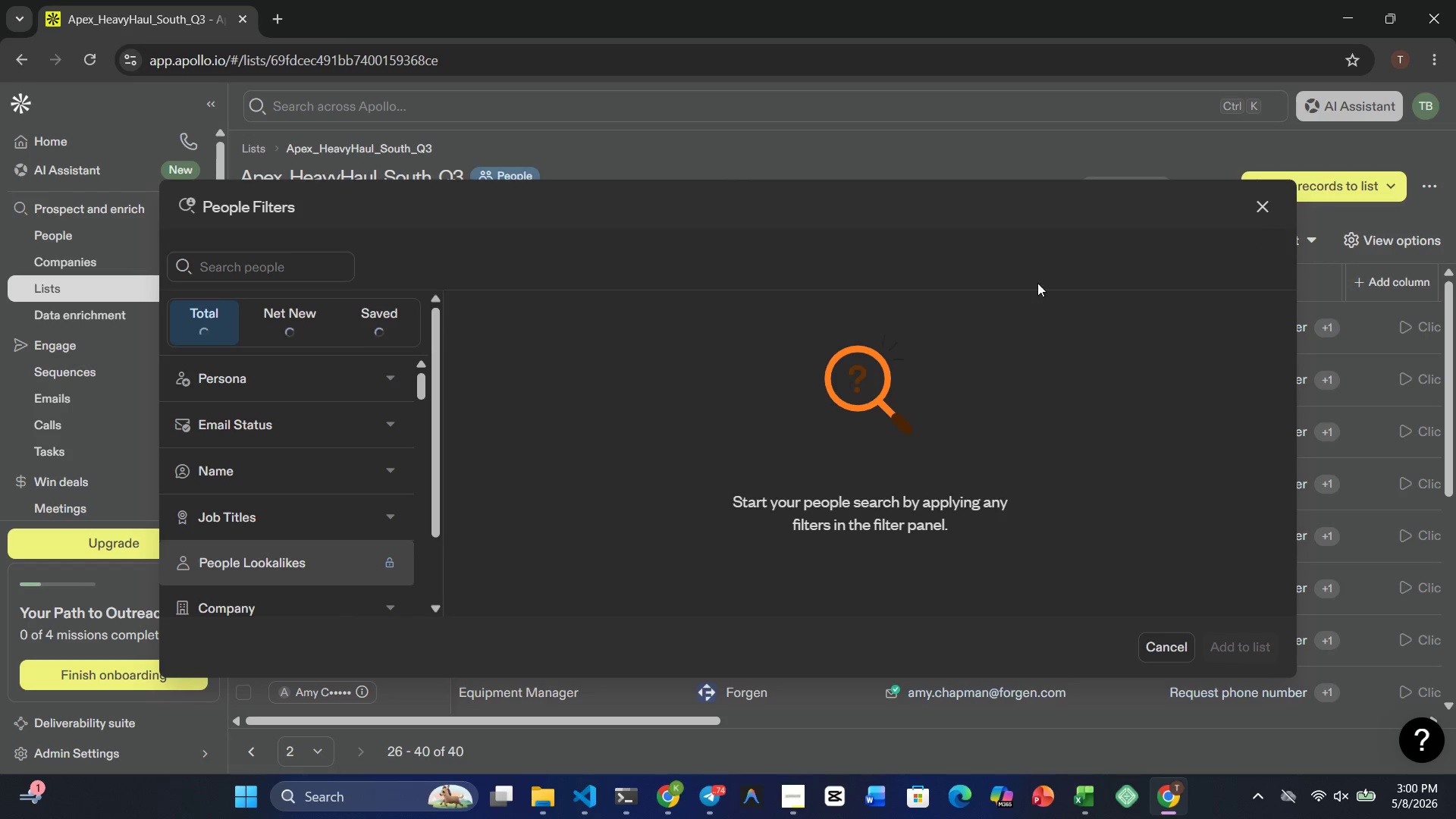 
mouse_move([340, 416])
 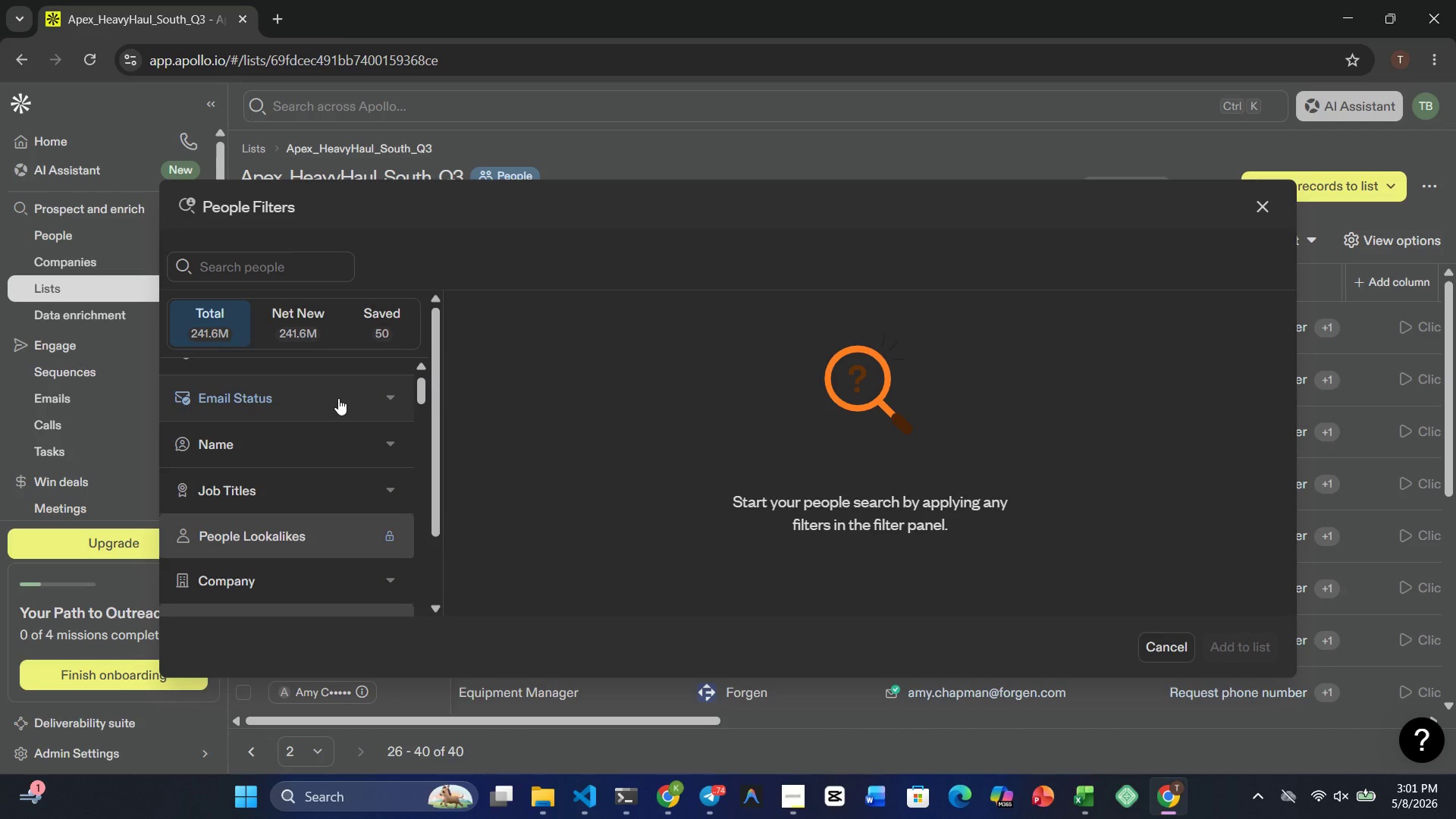 
left_click([338, 398])
 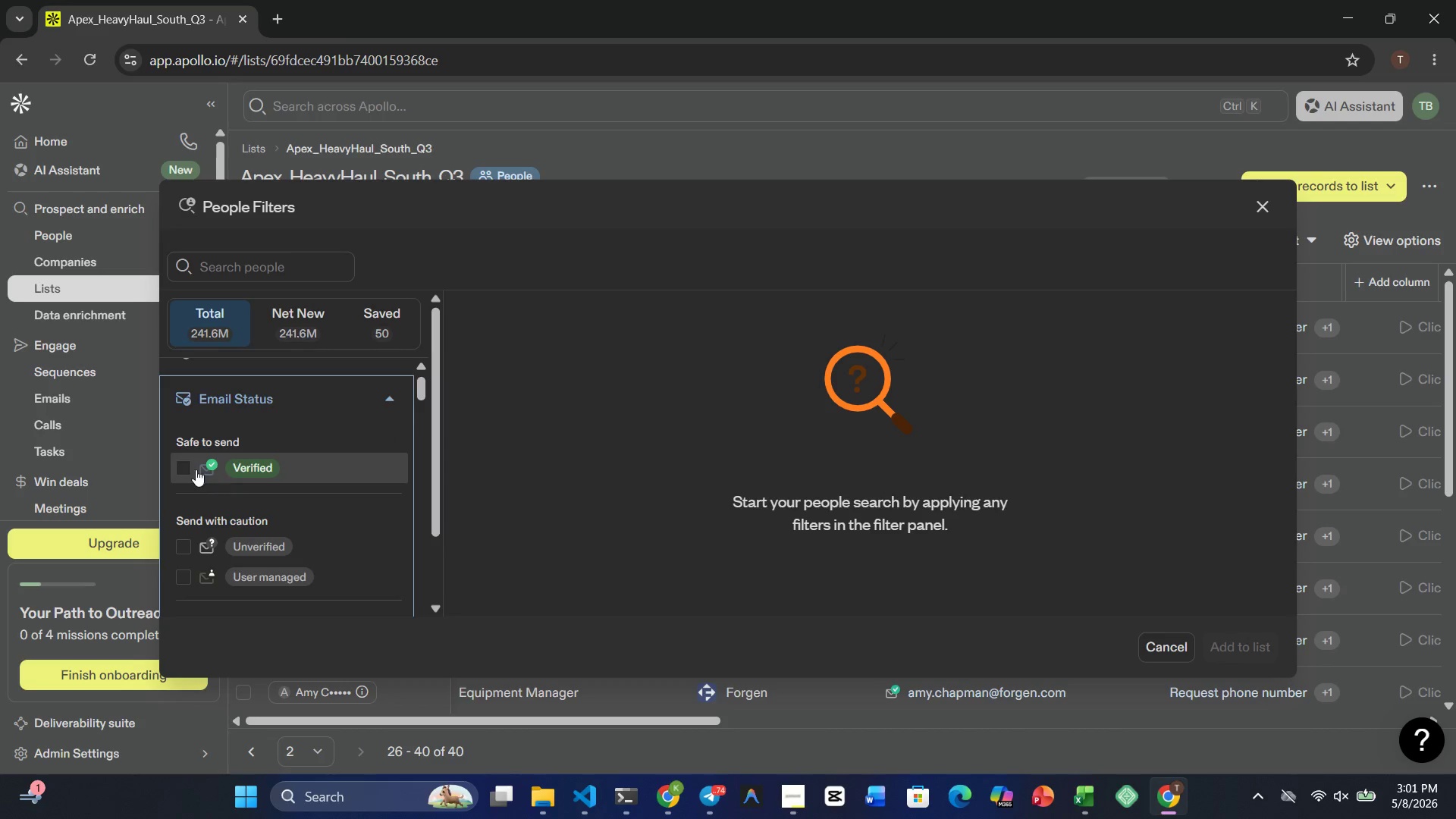 
left_click([183, 463])
 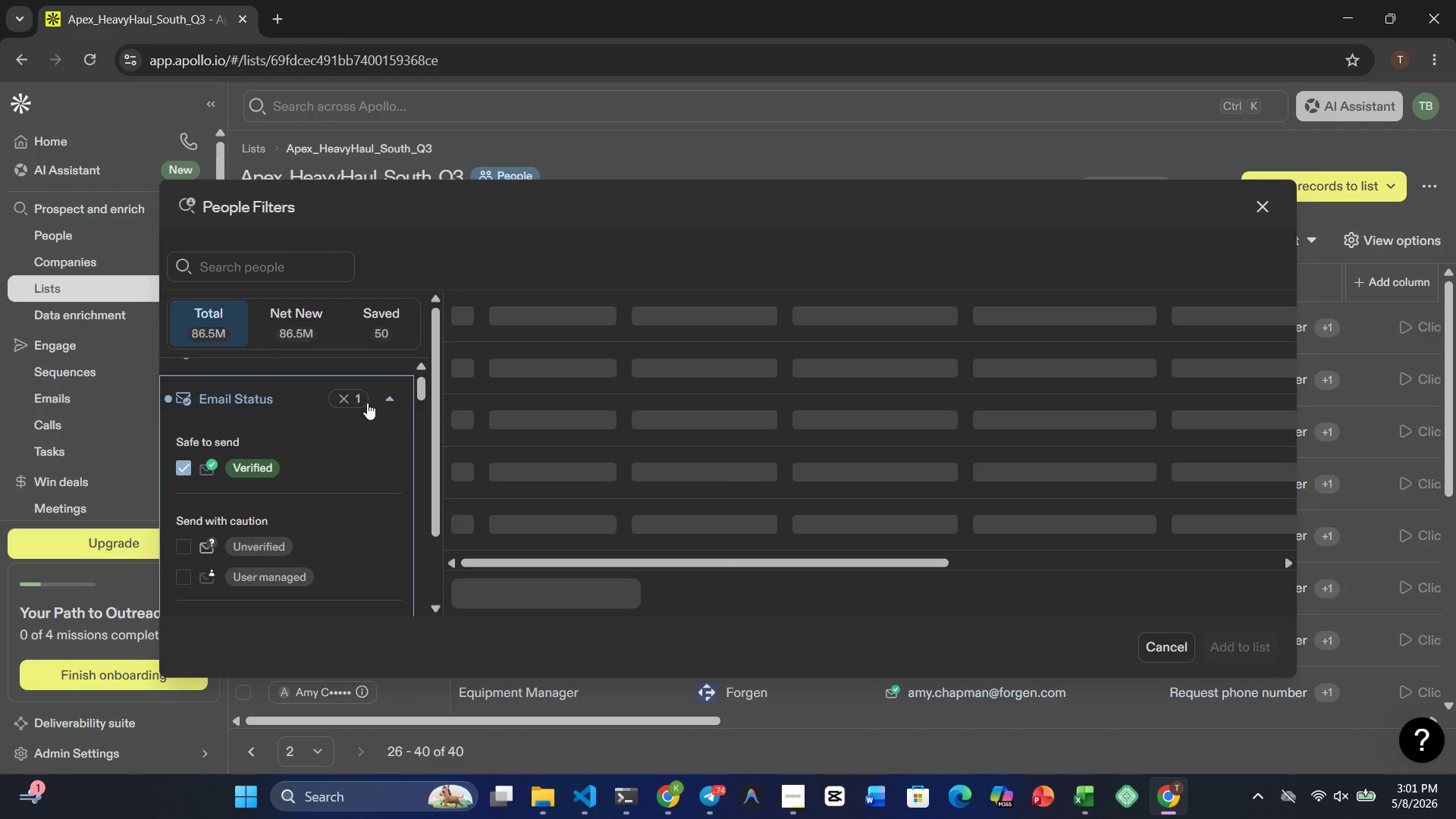 
left_click([386, 393])
 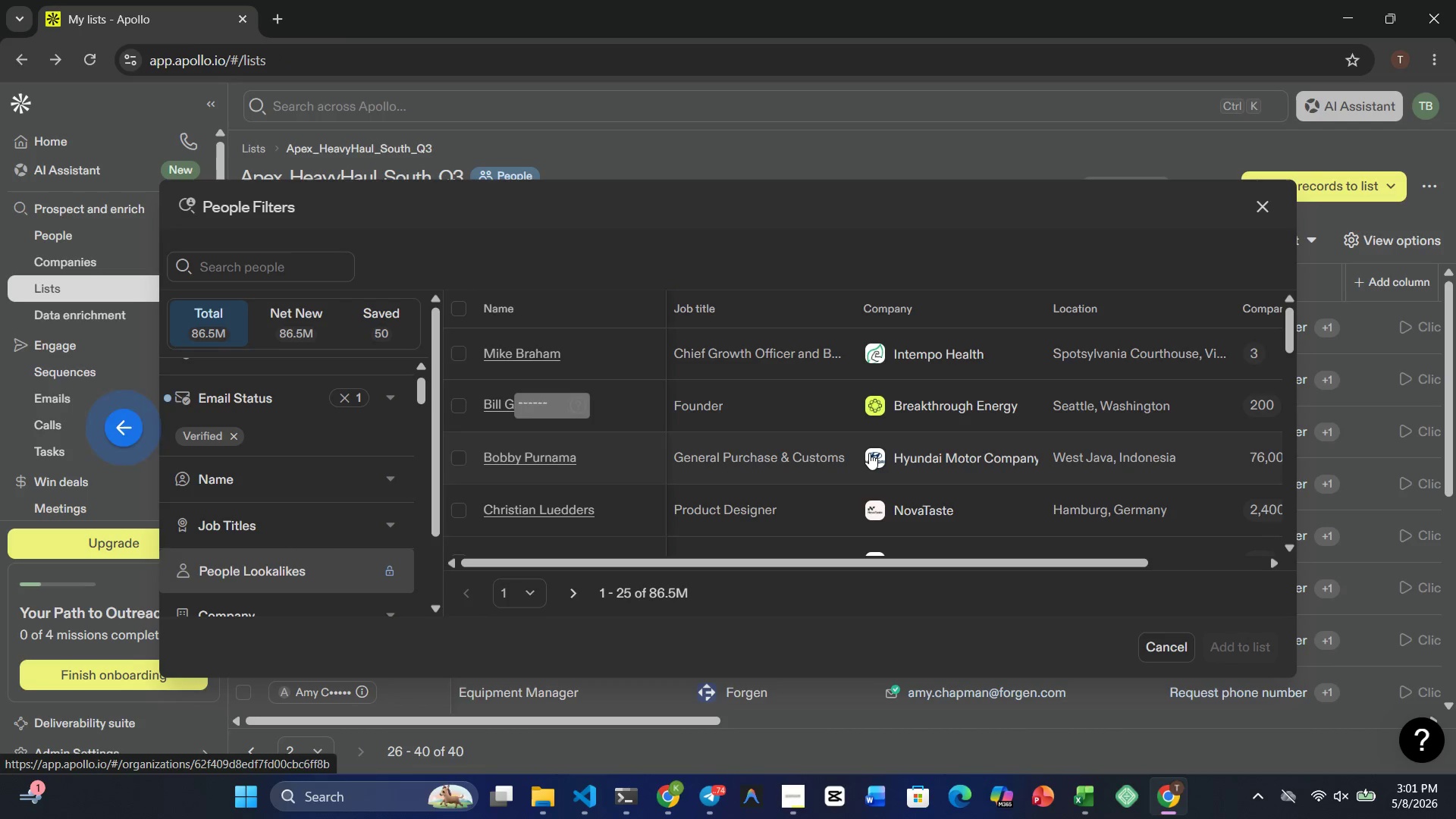 
wait(9.88)
 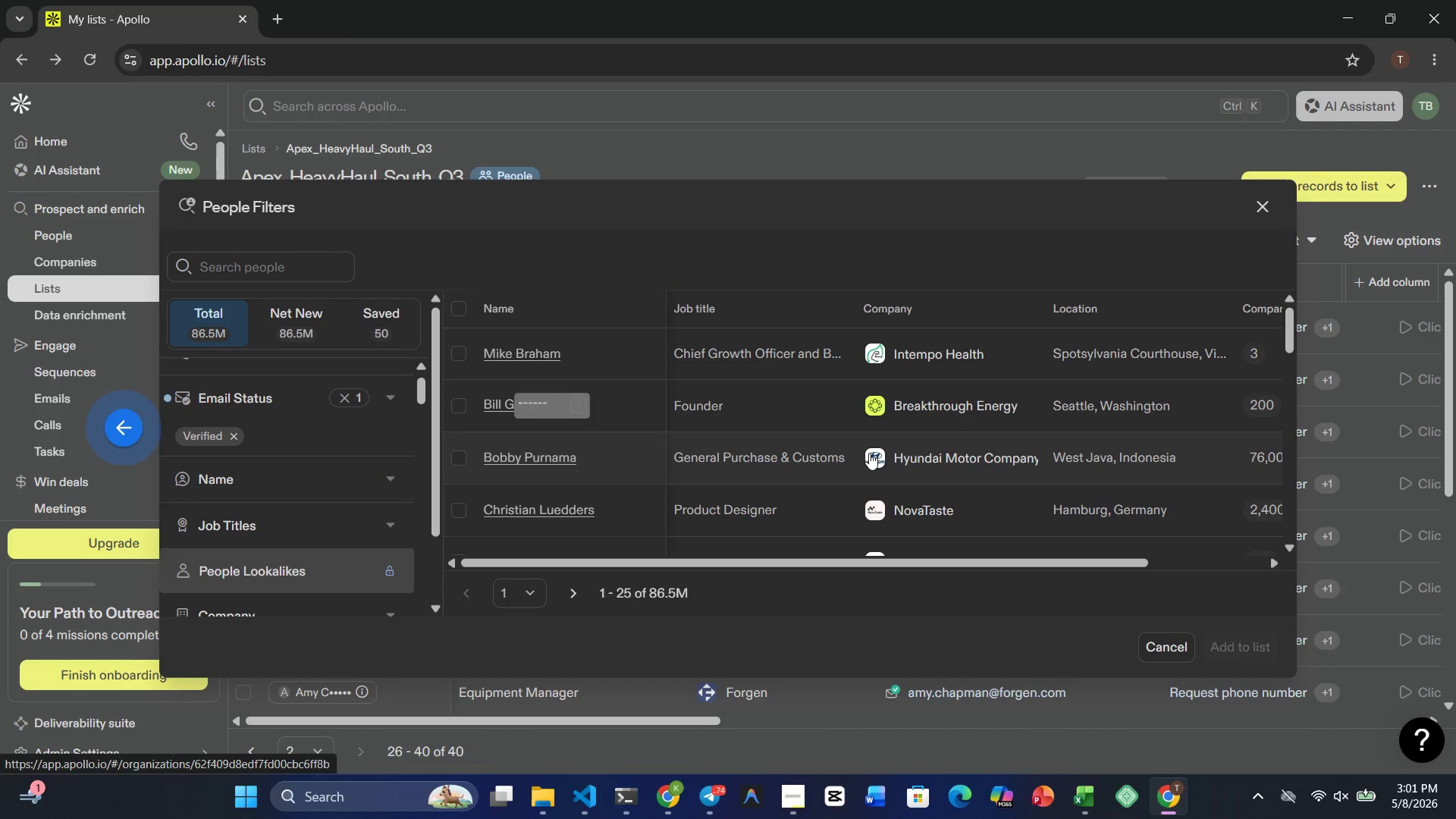 
left_click([328, 410])
 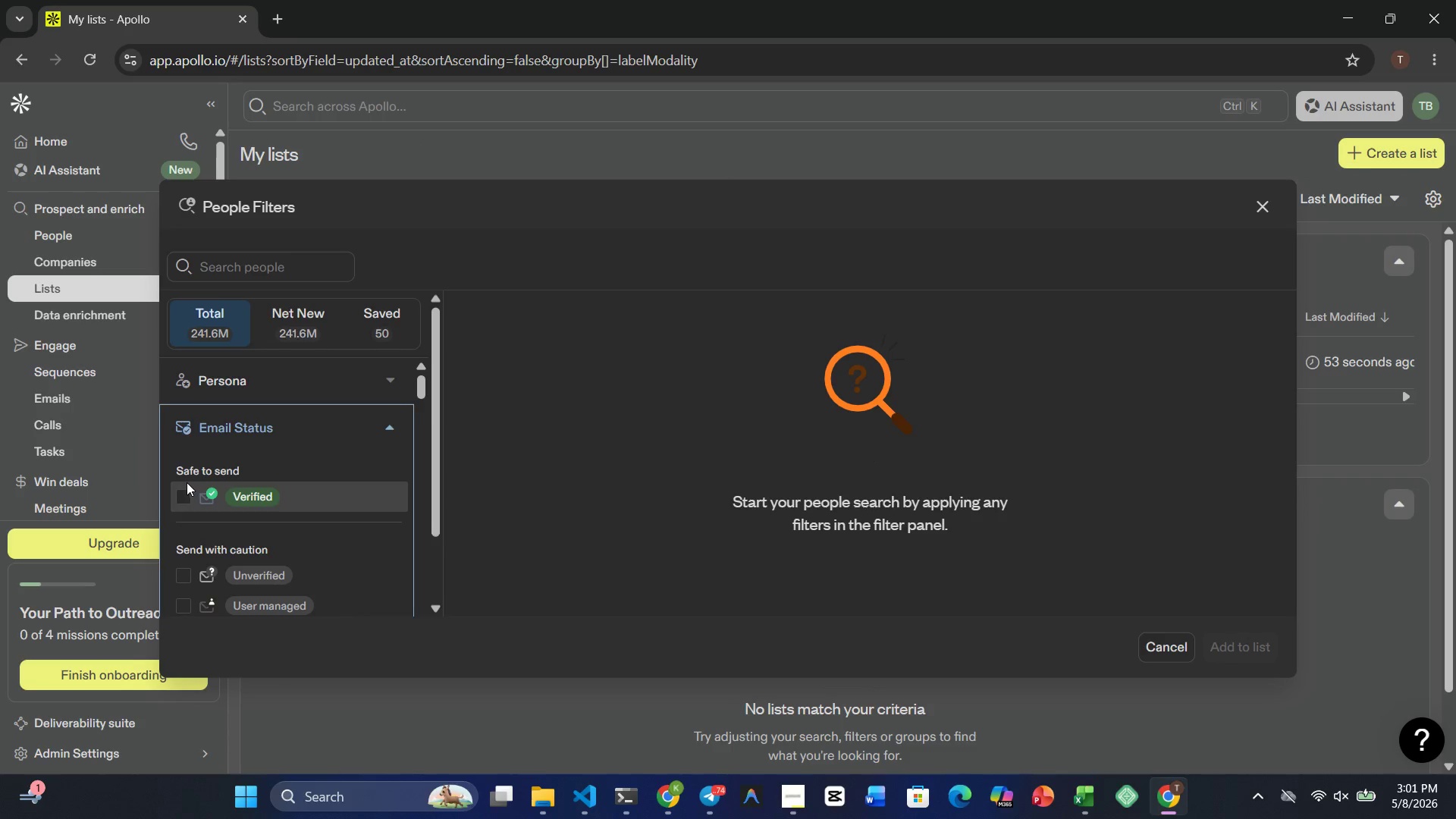 
left_click([183, 493])
 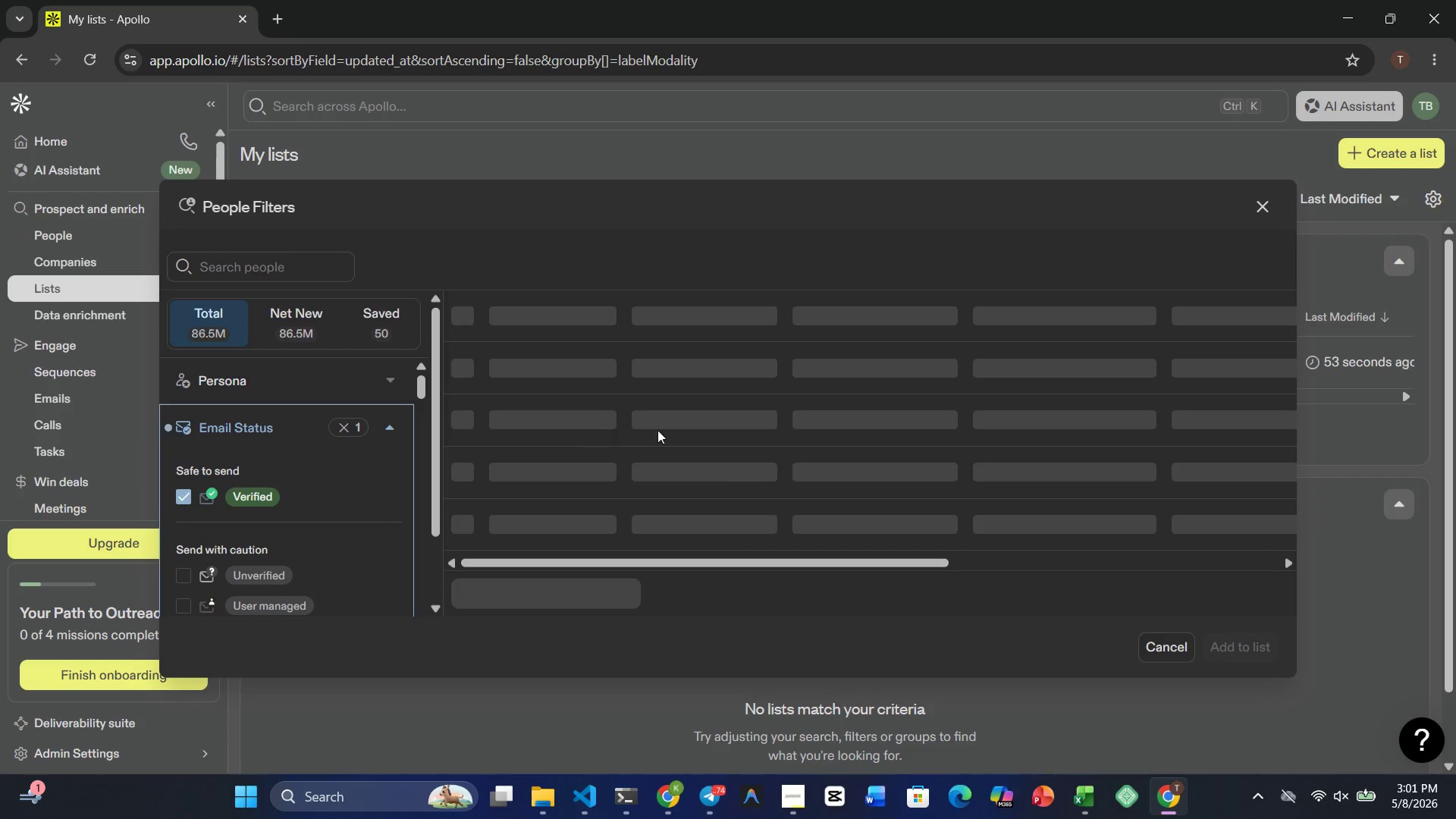 
mouse_move([683, 419])
 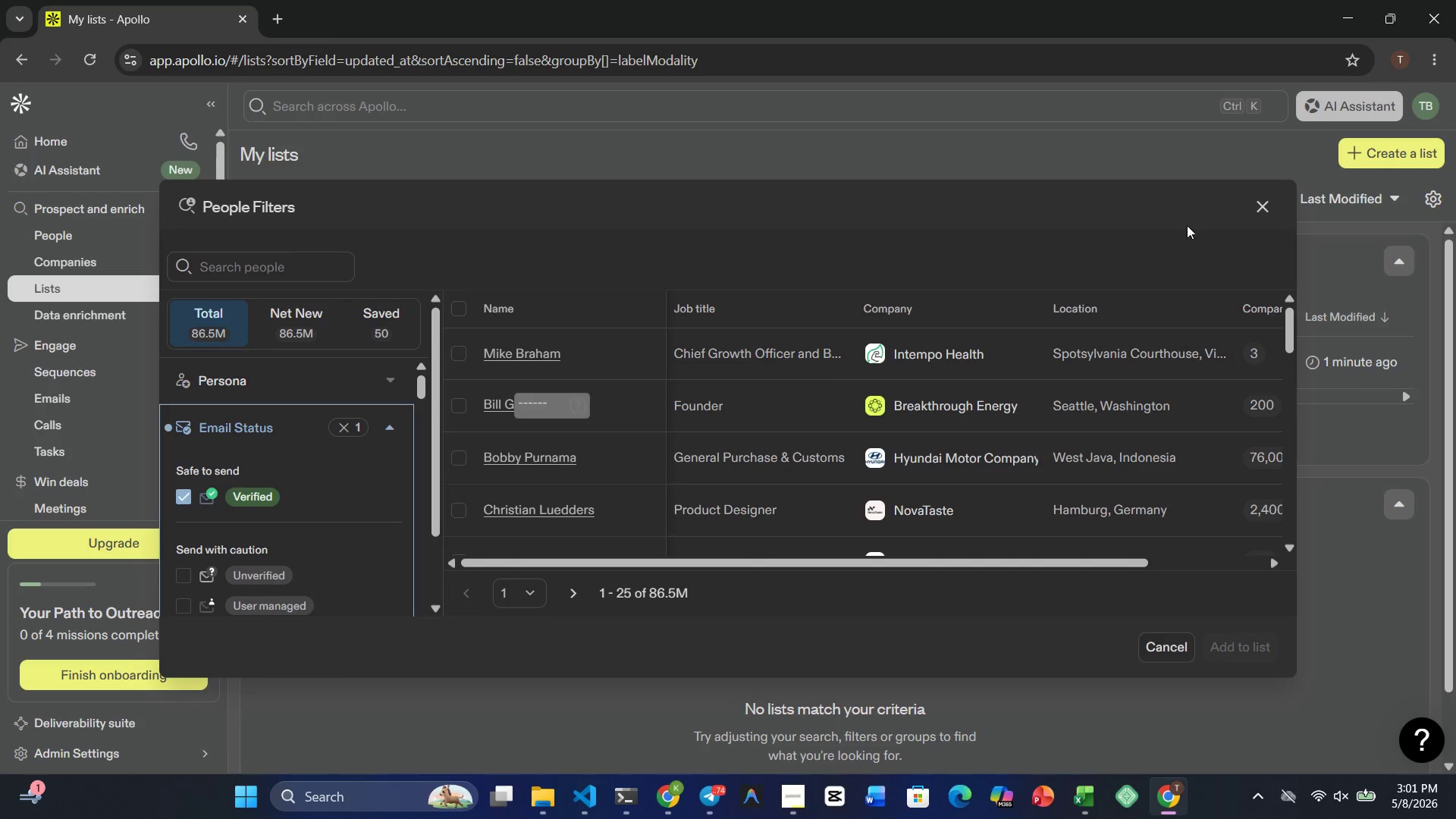 
mouse_move([795, 419])
 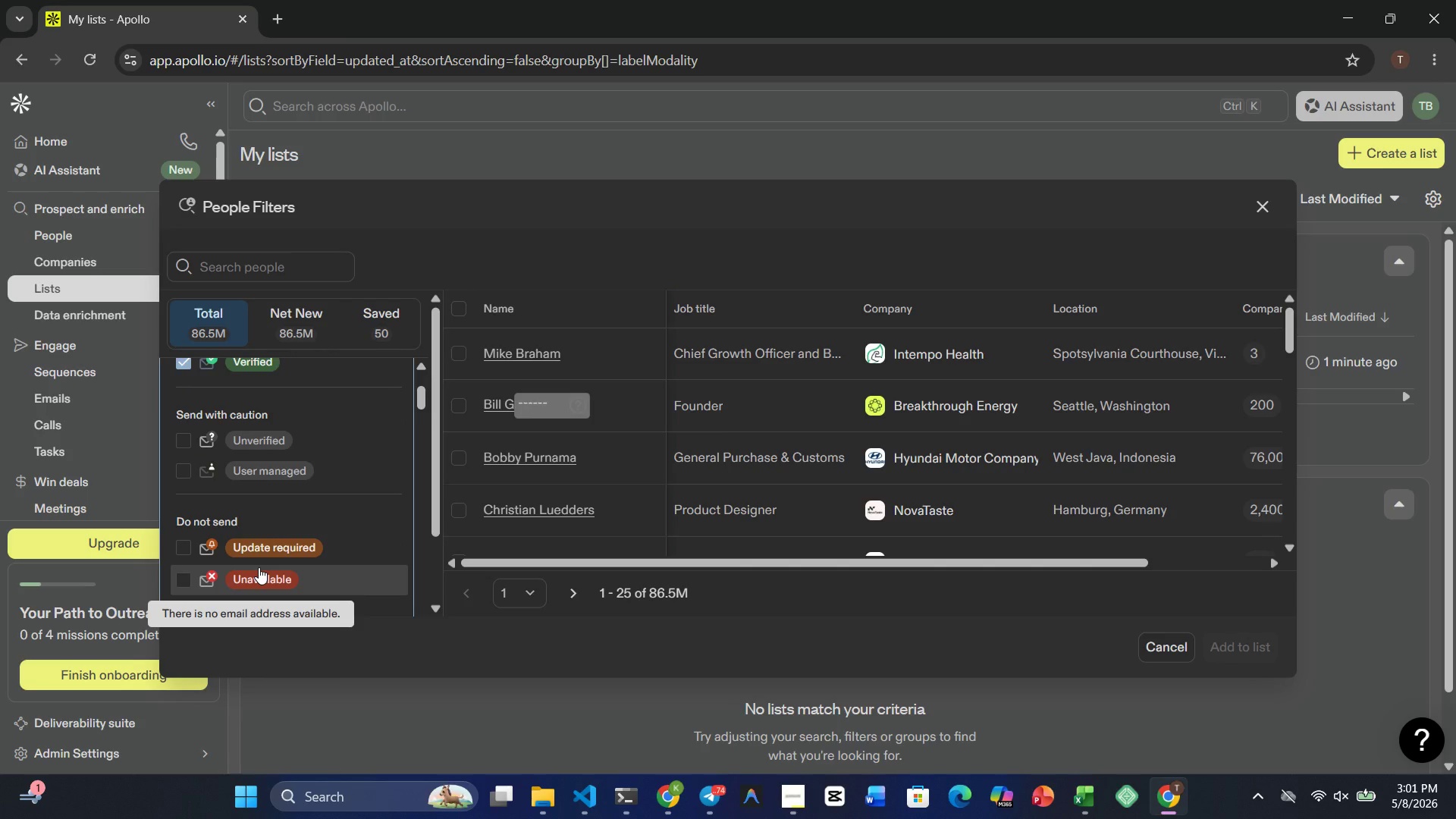 
wait(35.3)
 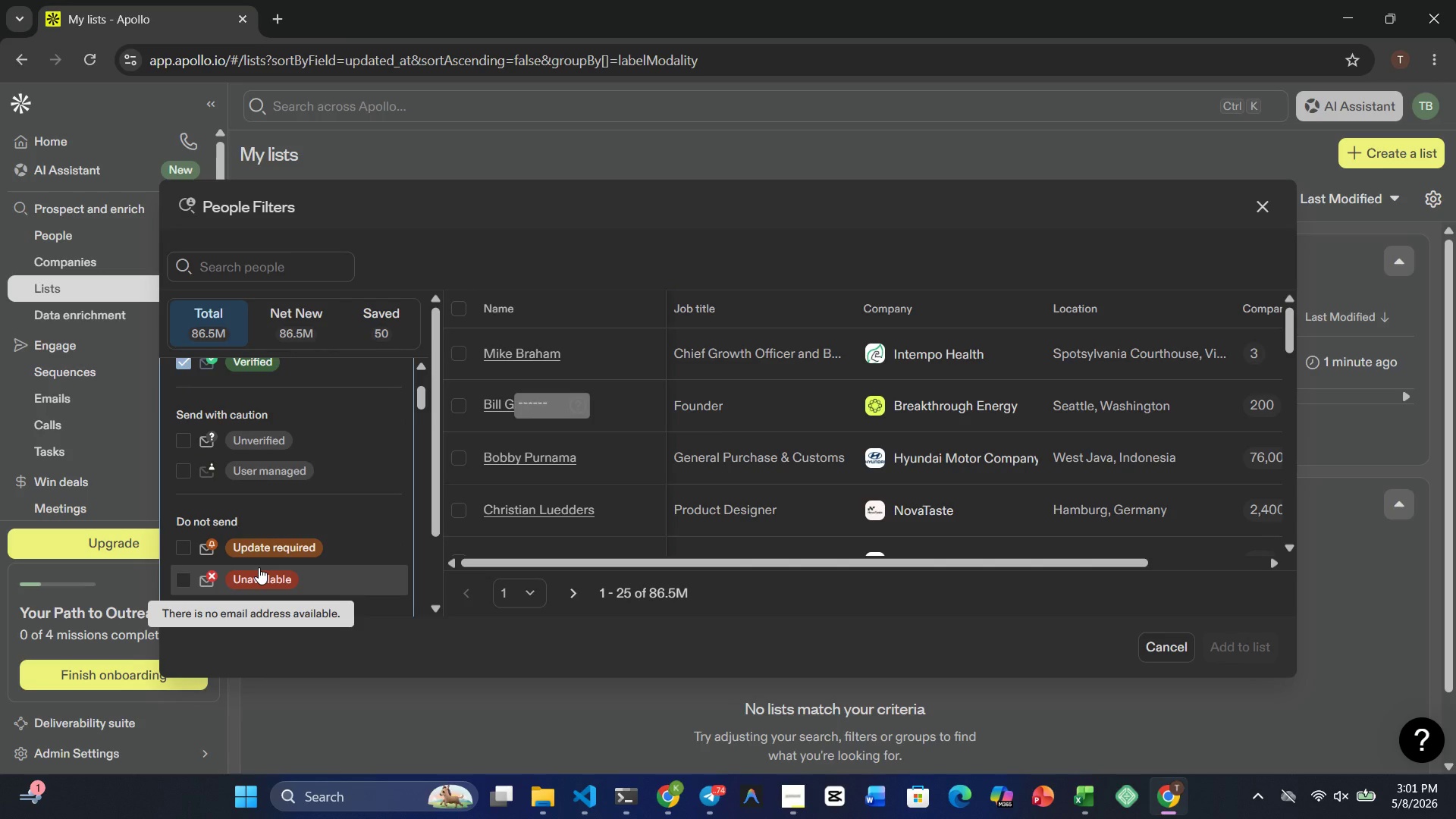 
mouse_move([267, 490])
 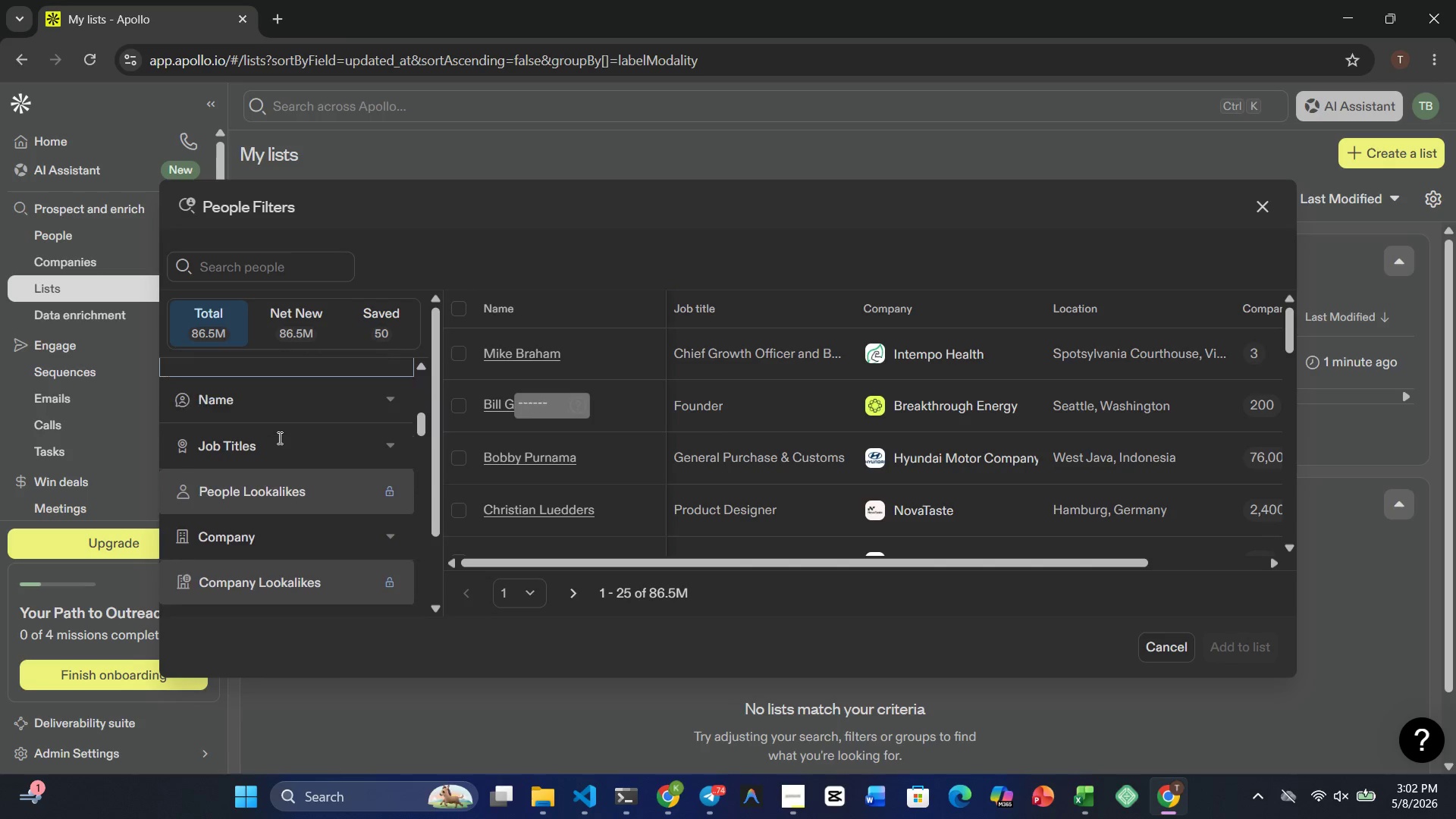 
left_click([266, 438])
 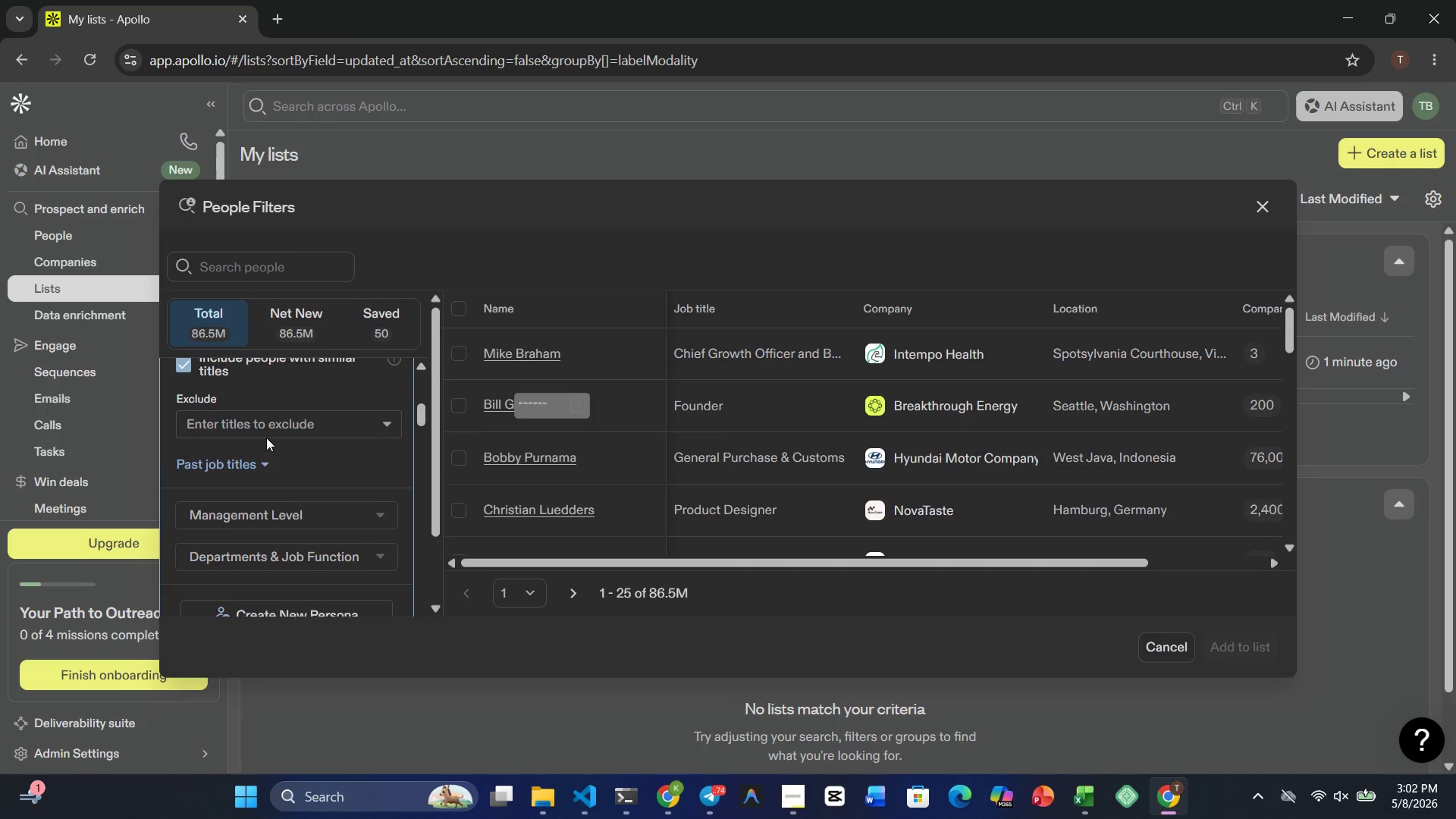 
left_click([253, 427])
 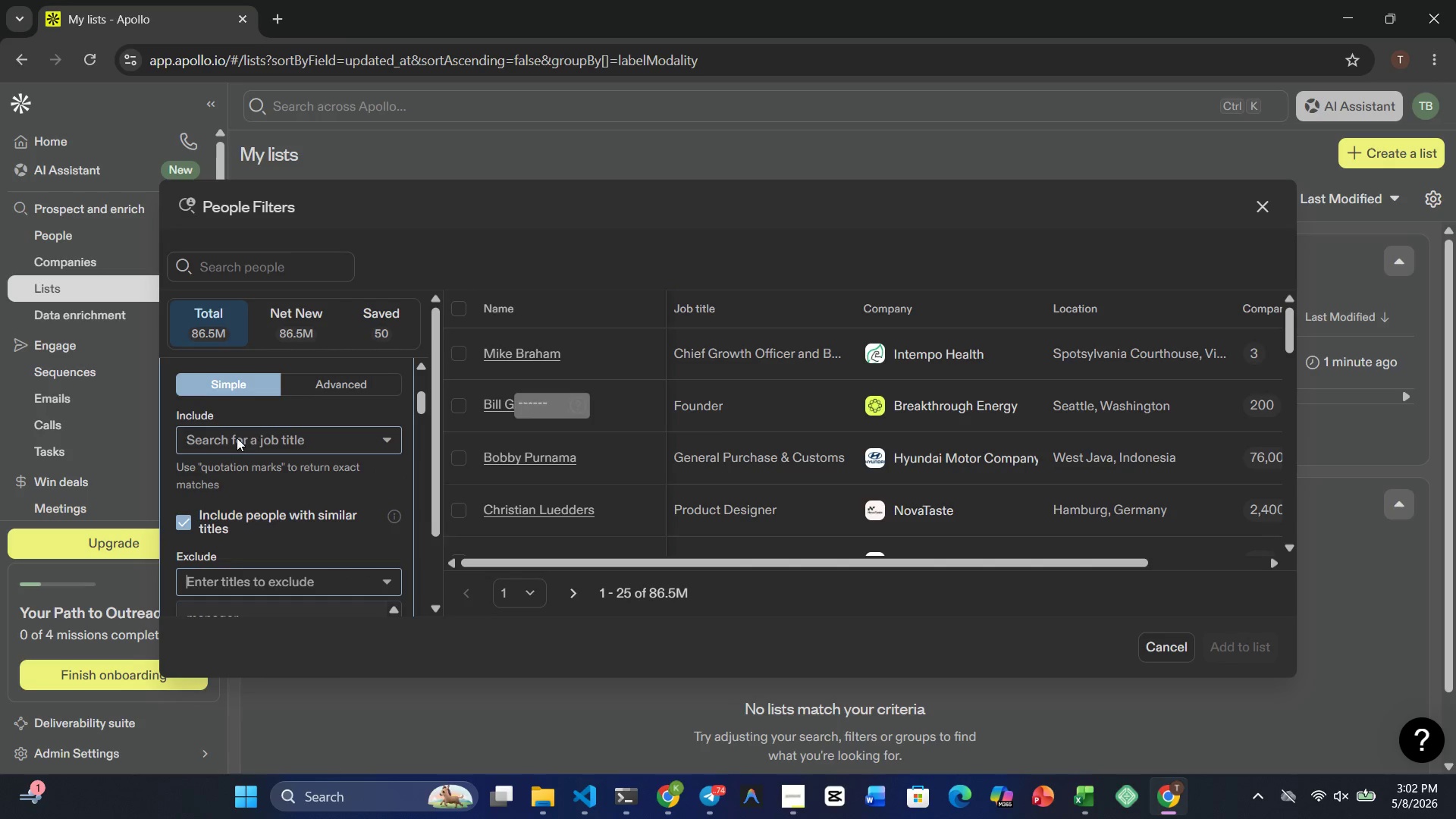 
left_click([235, 438])
 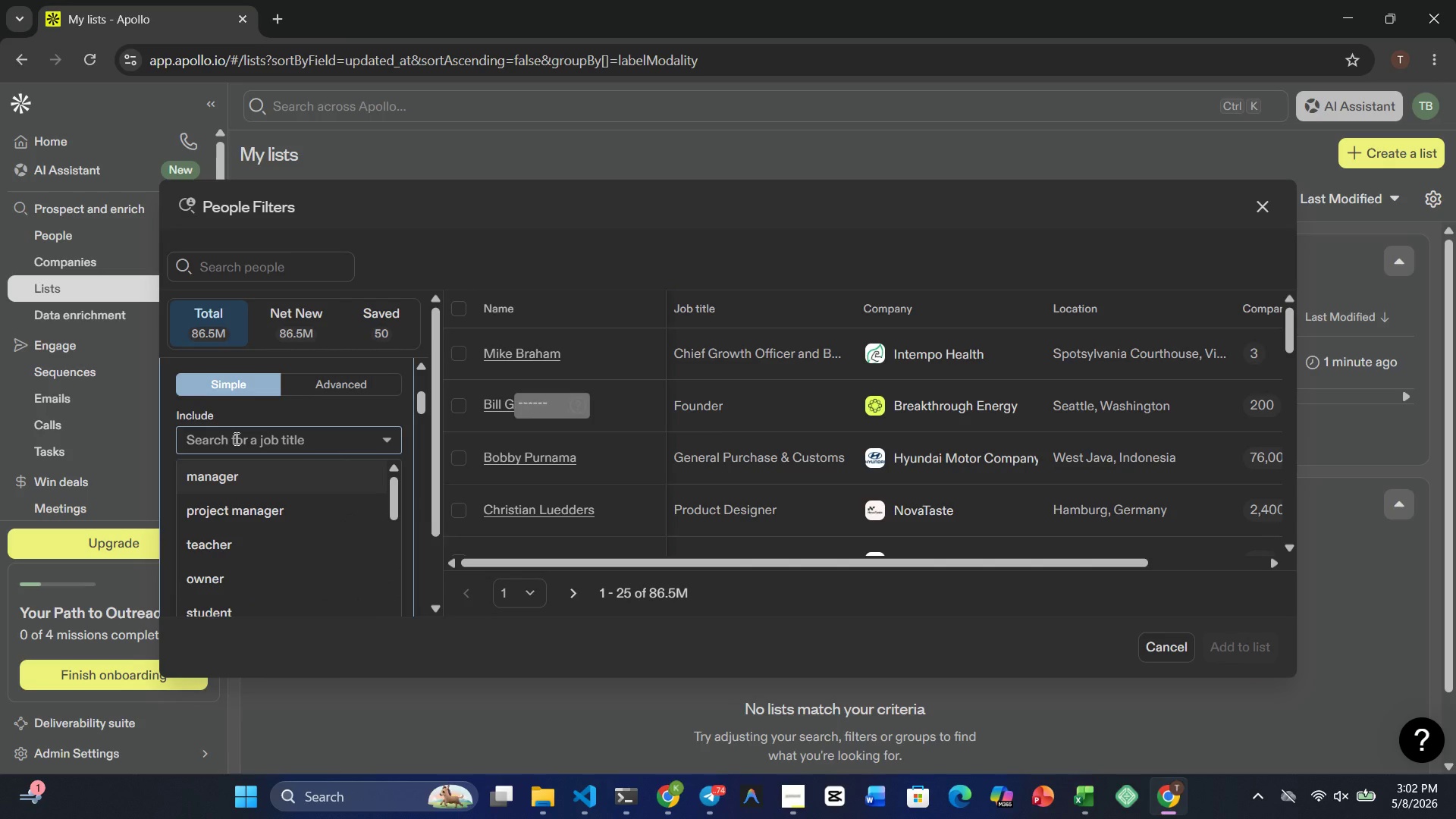 
type(Director of operations)
 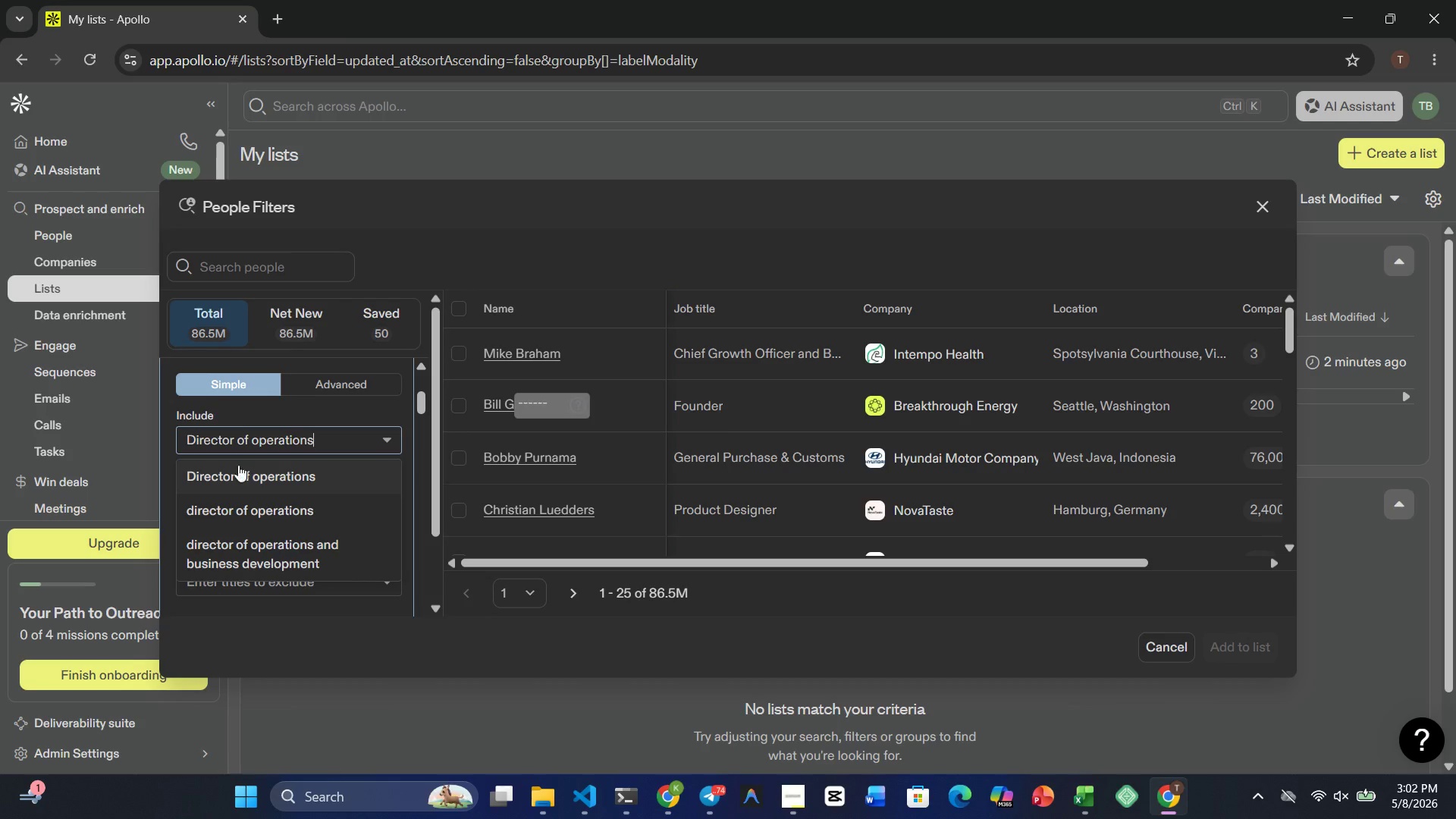 
left_click([240, 479])
 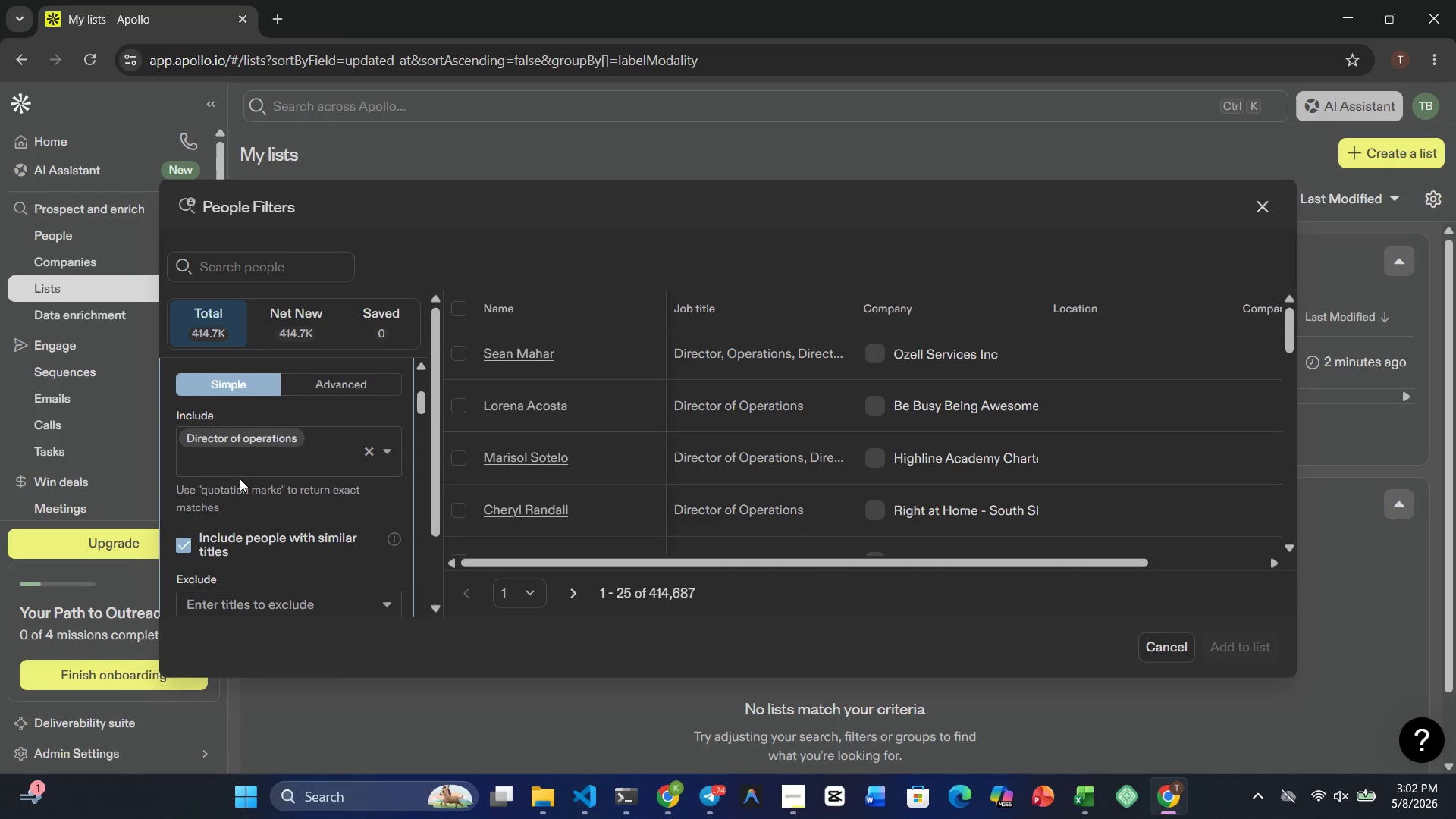 
type(Project manager)
 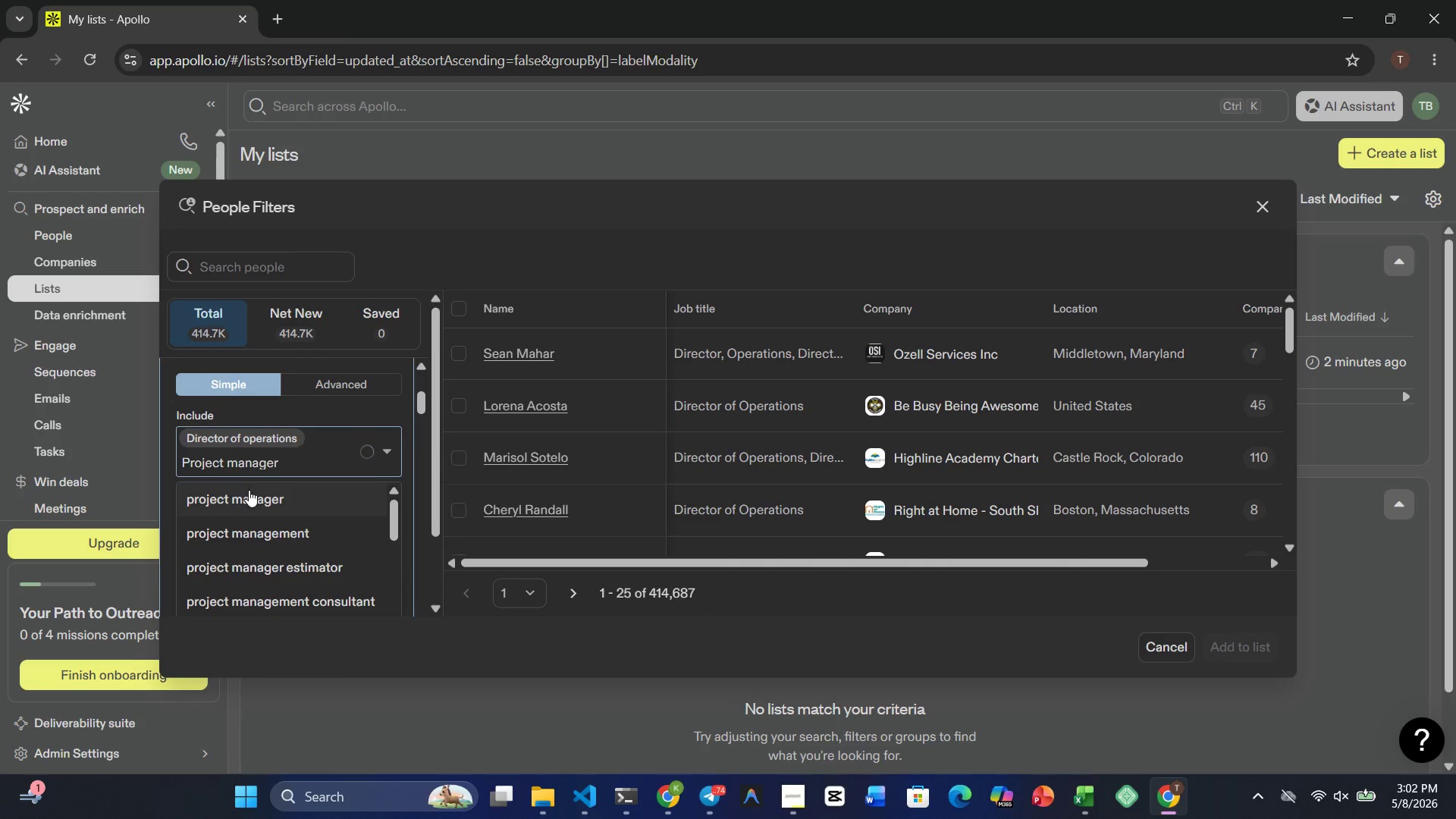 
left_click([249, 494])
 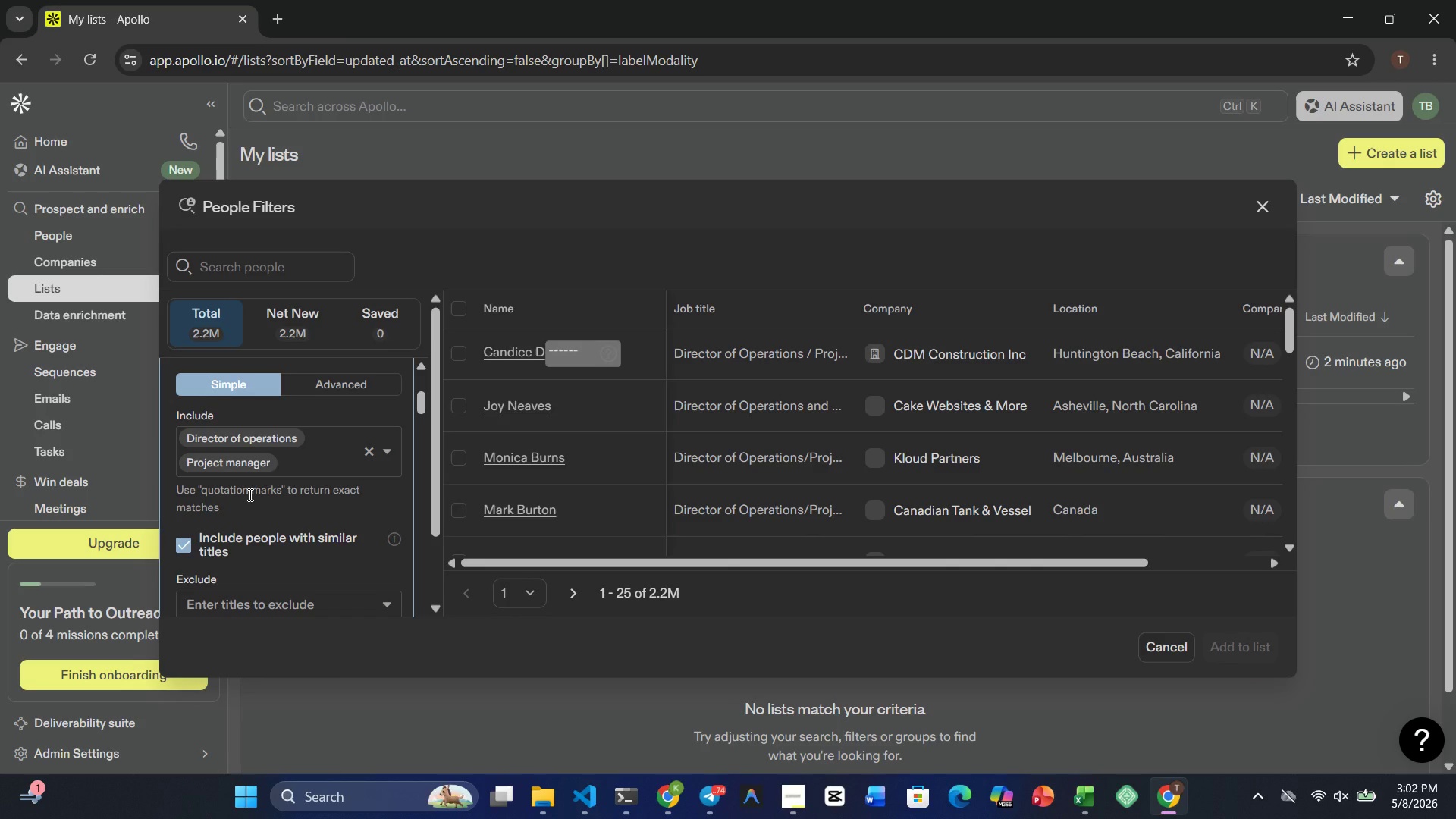 
wait(6.64)
 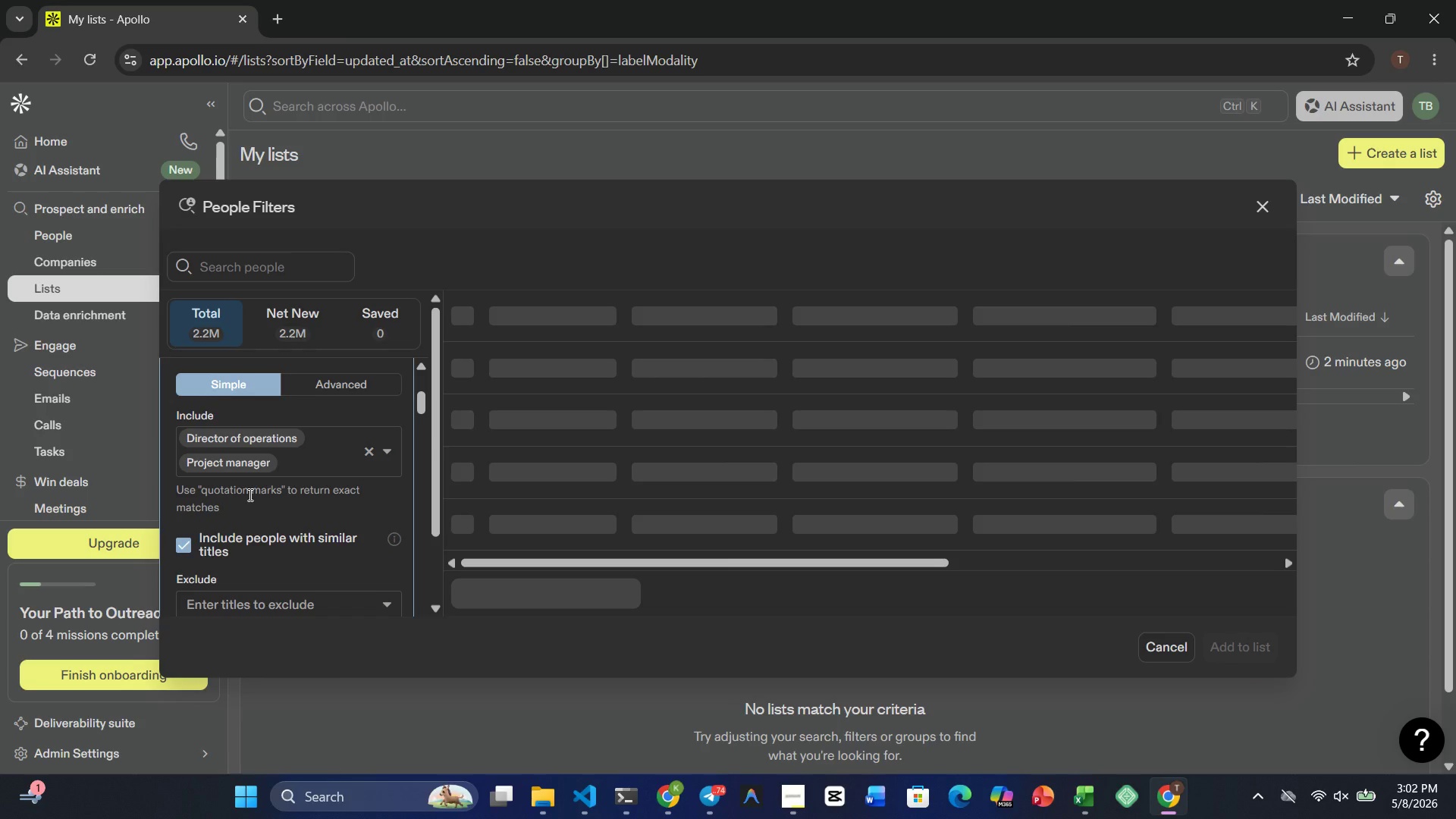 
key(Shift+Enter)
 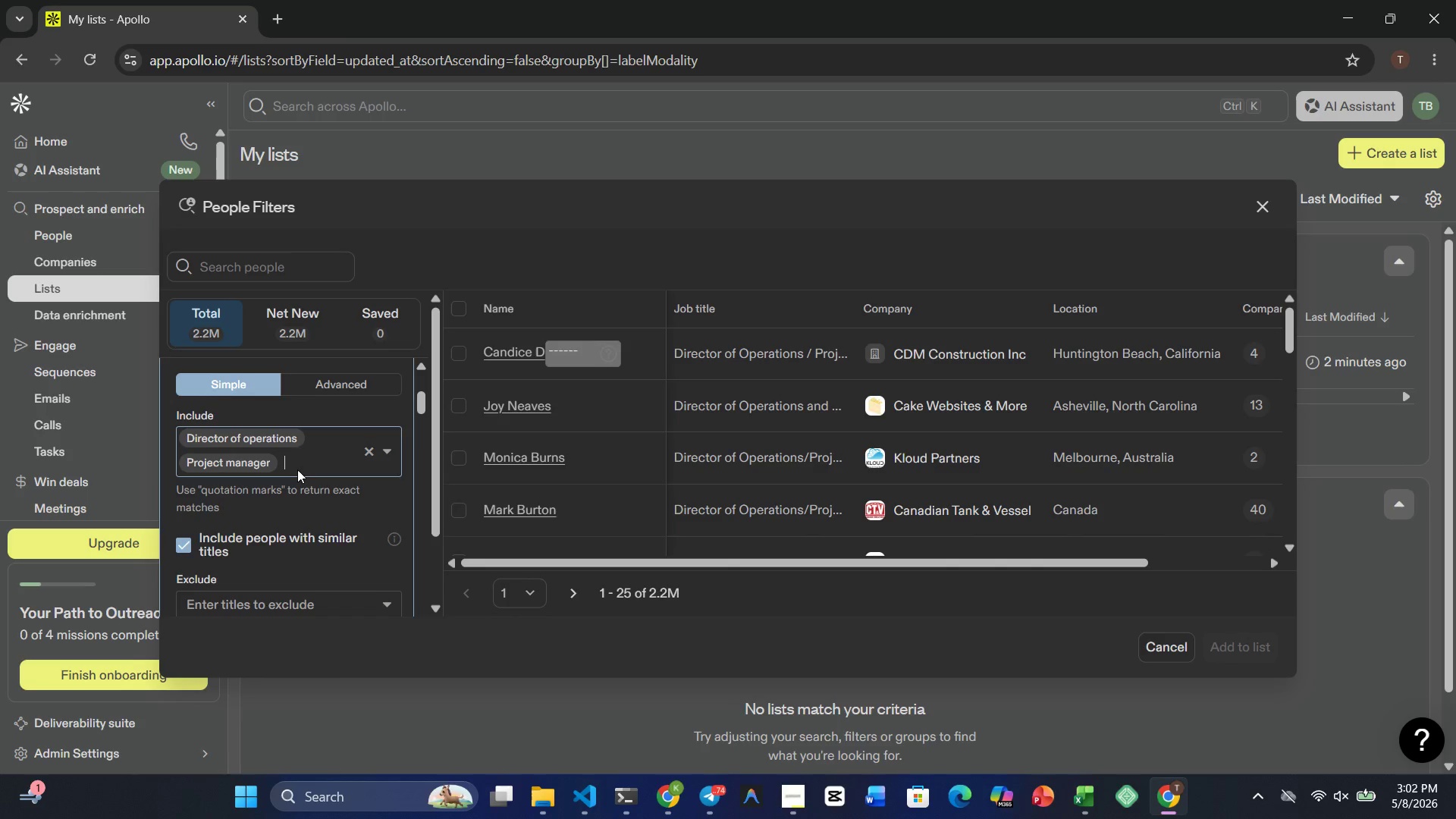 
key(Enter)
 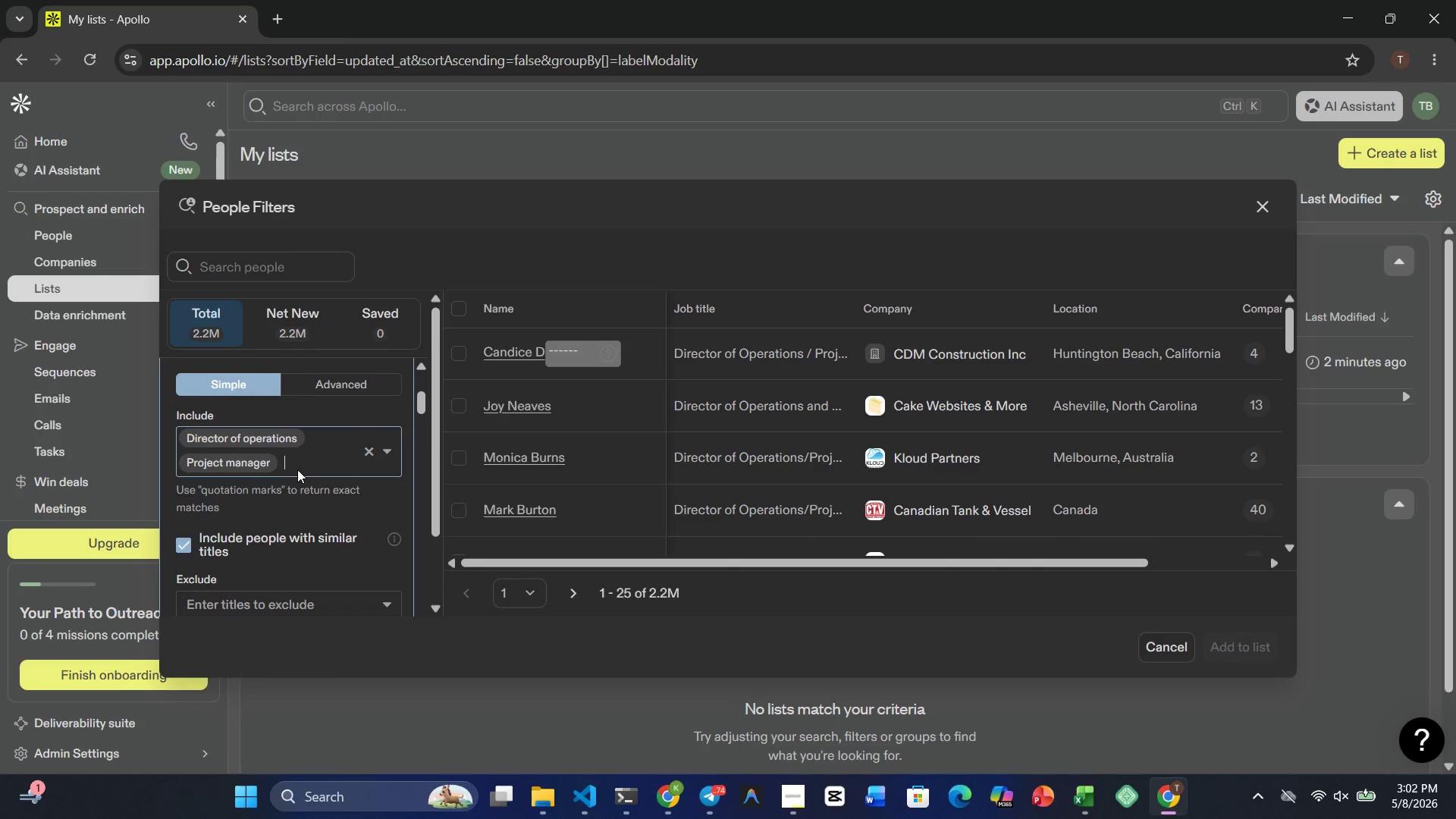 
type(logistics cordinator)
 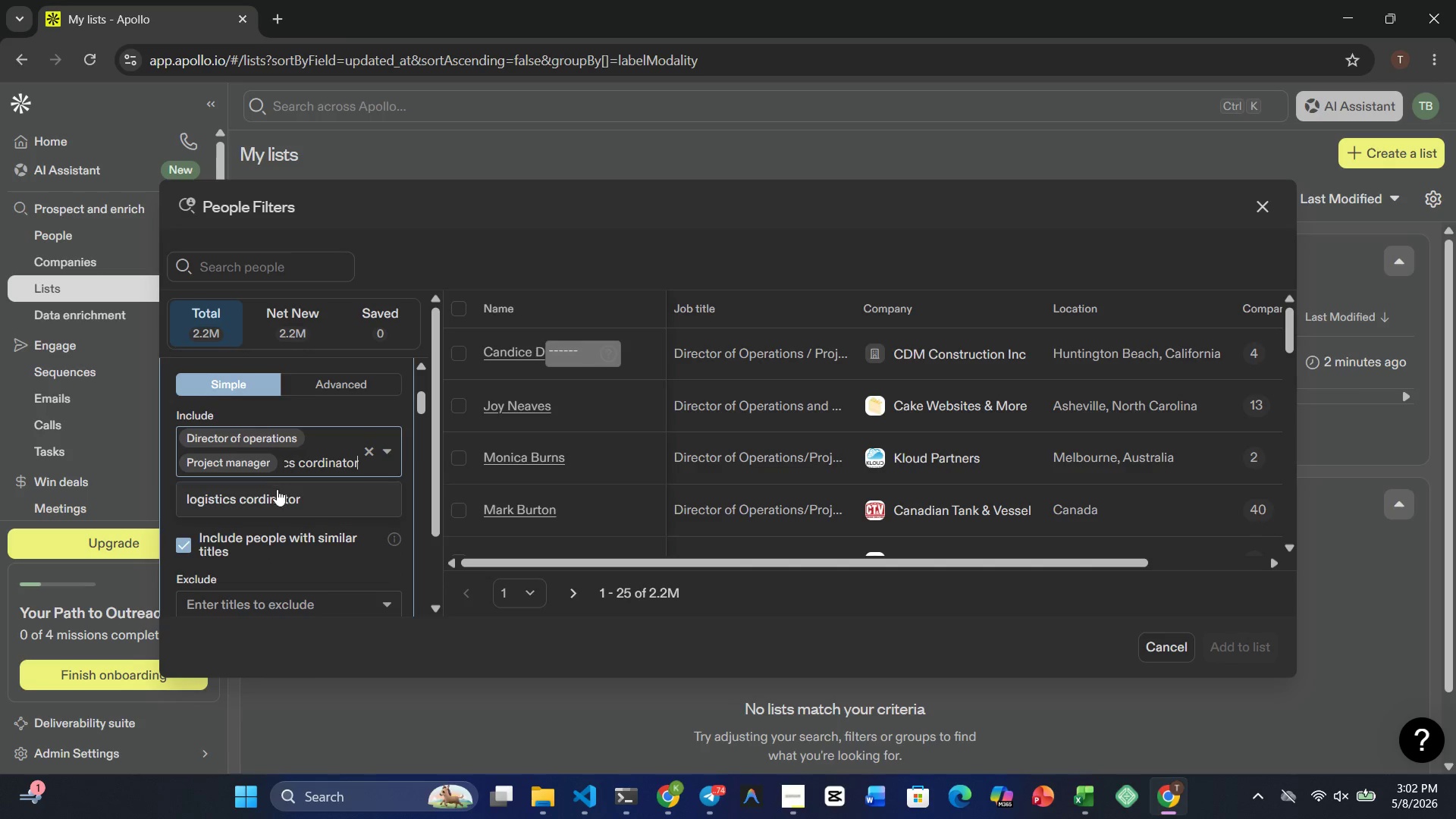 
left_click([271, 492])
 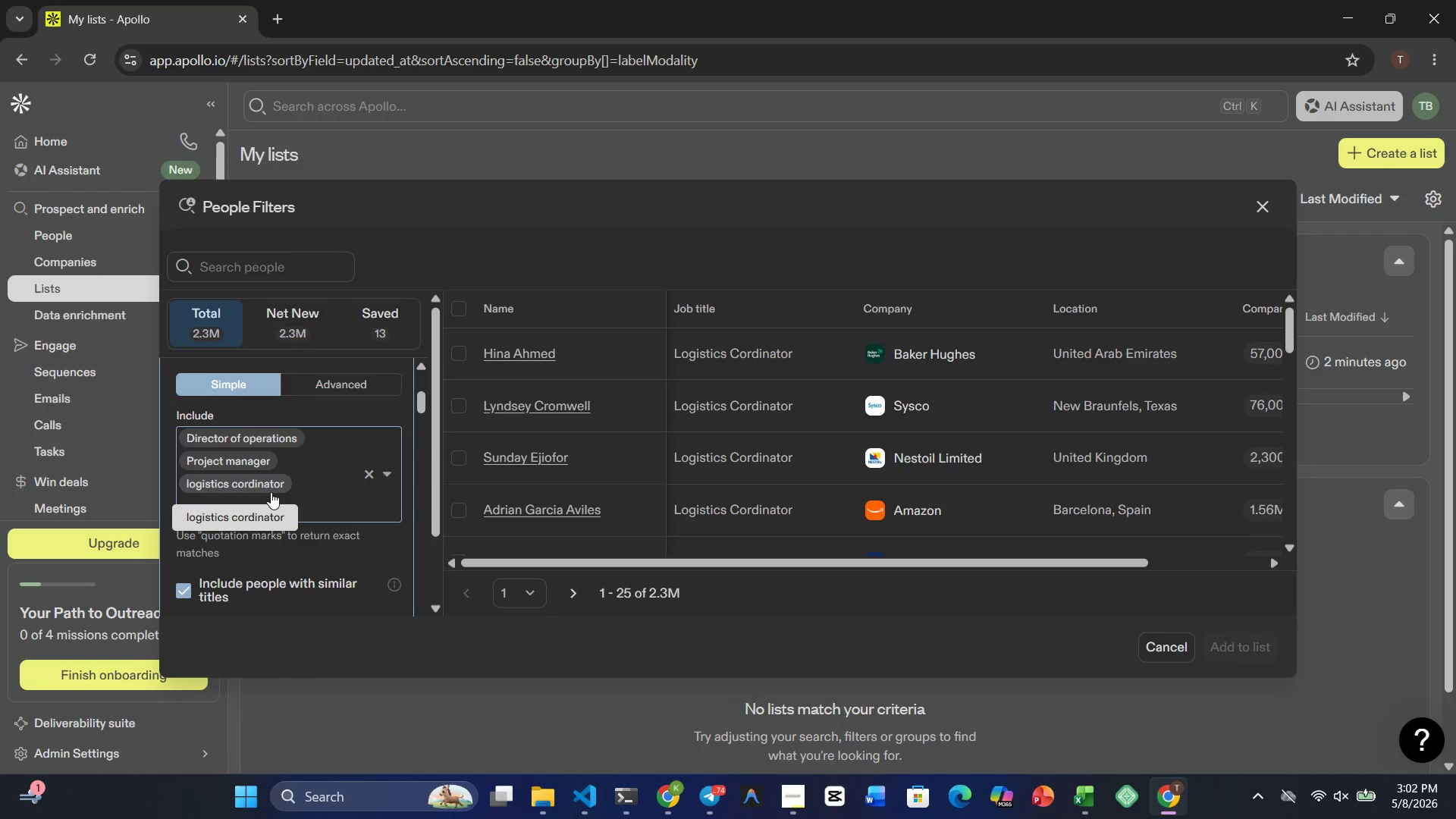 
type(Equipment manager)
 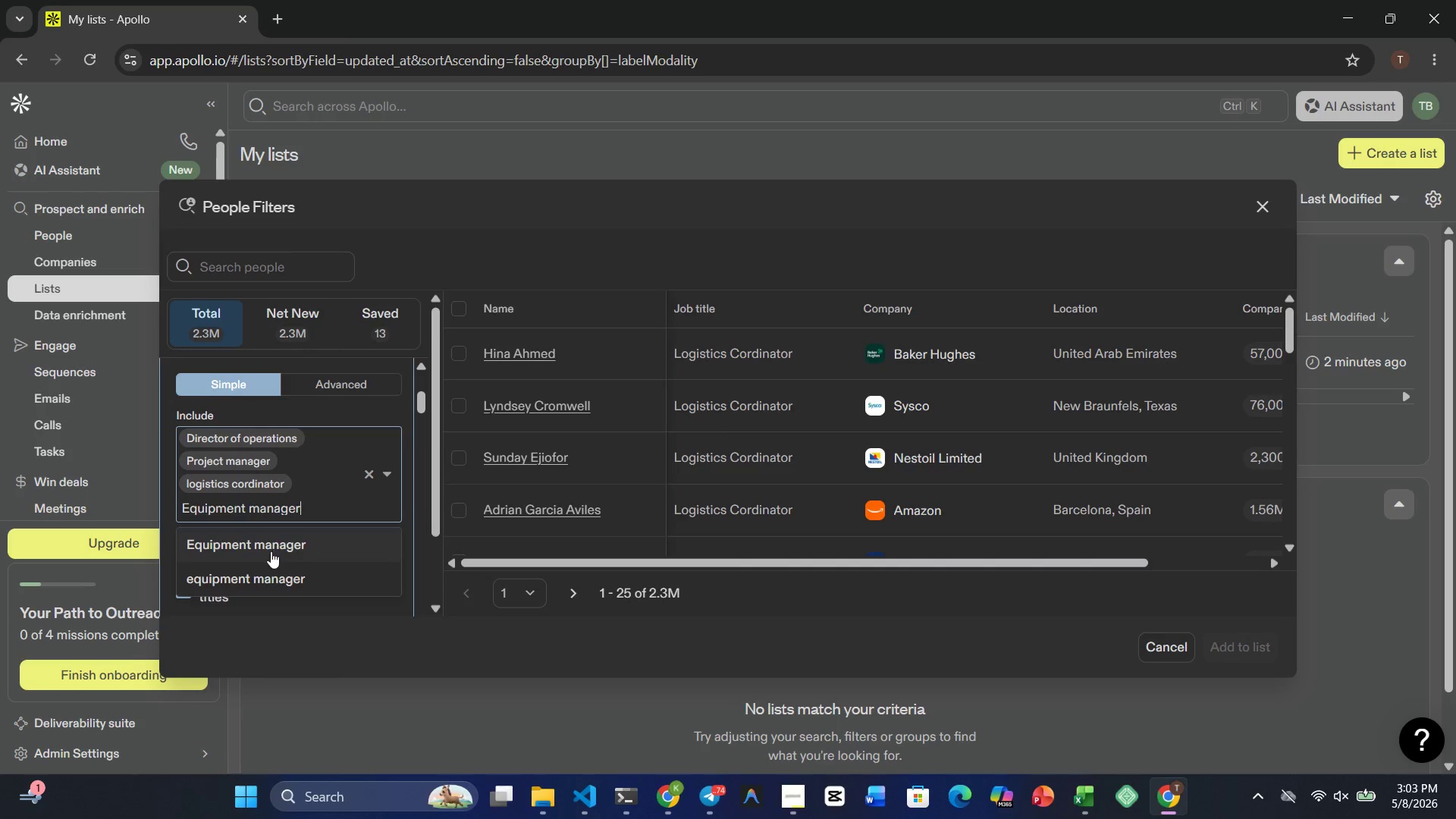 
left_click([259, 572])
 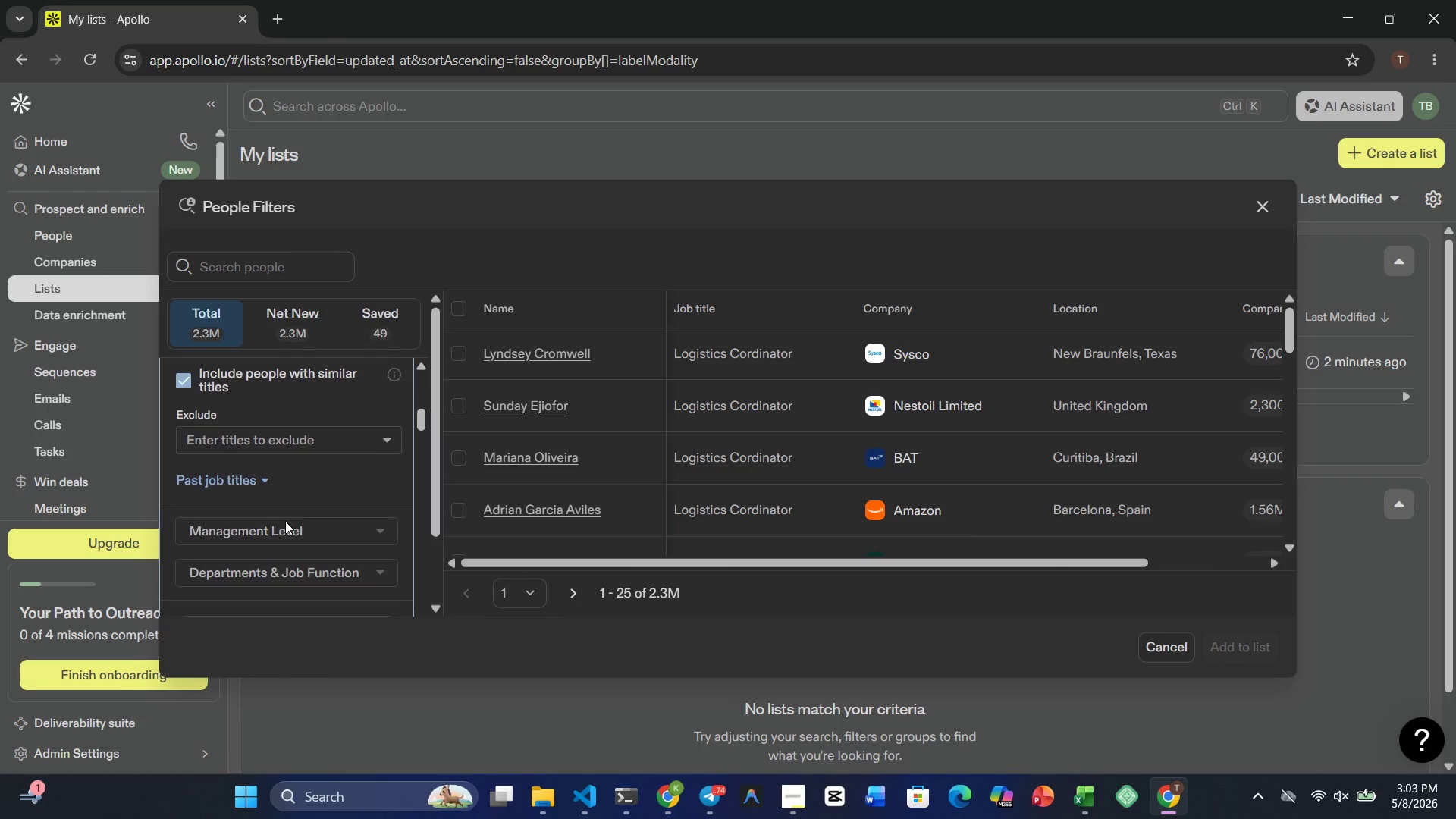 
wait(15.3)
 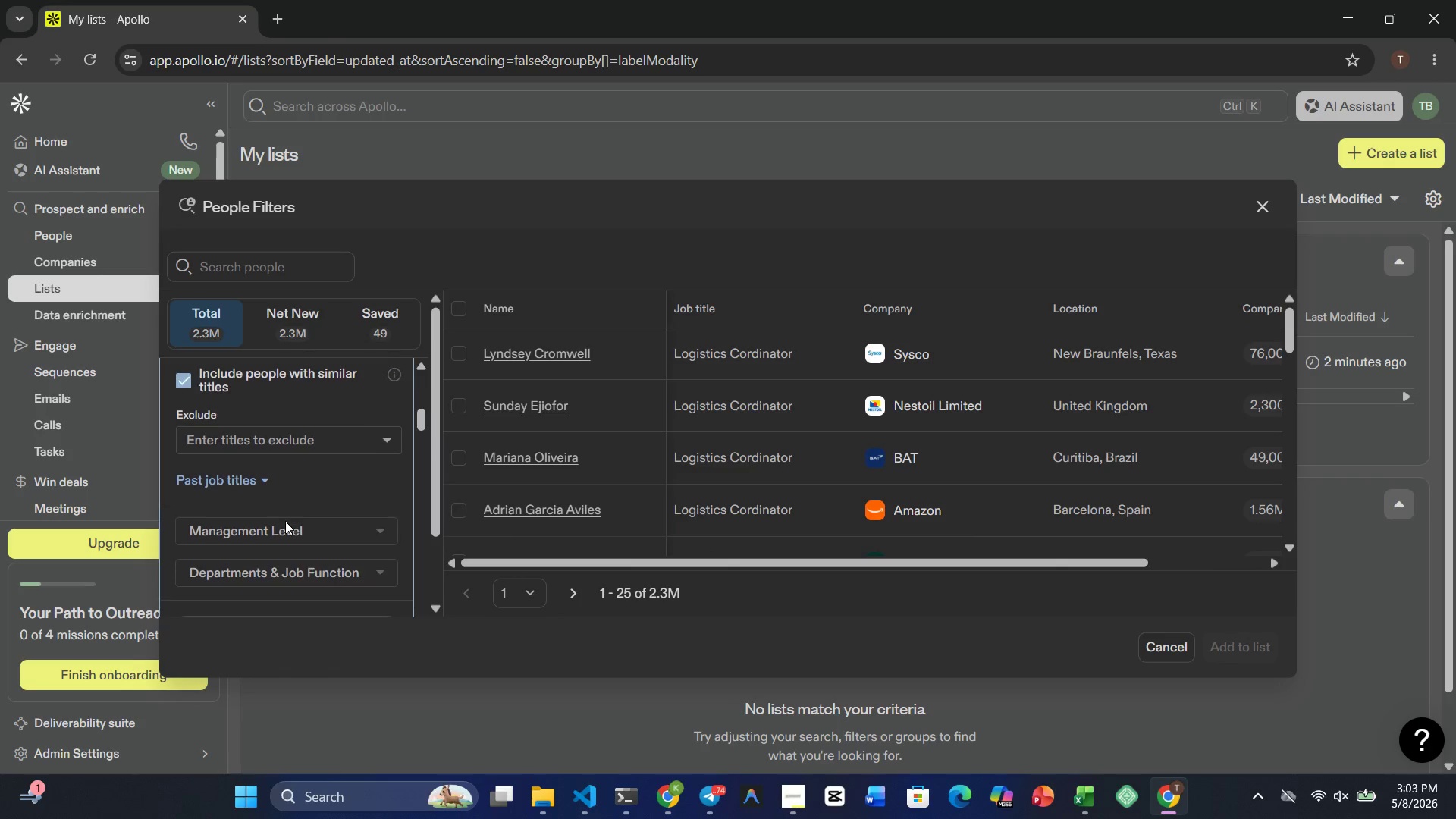 
left_click([392, 412])
 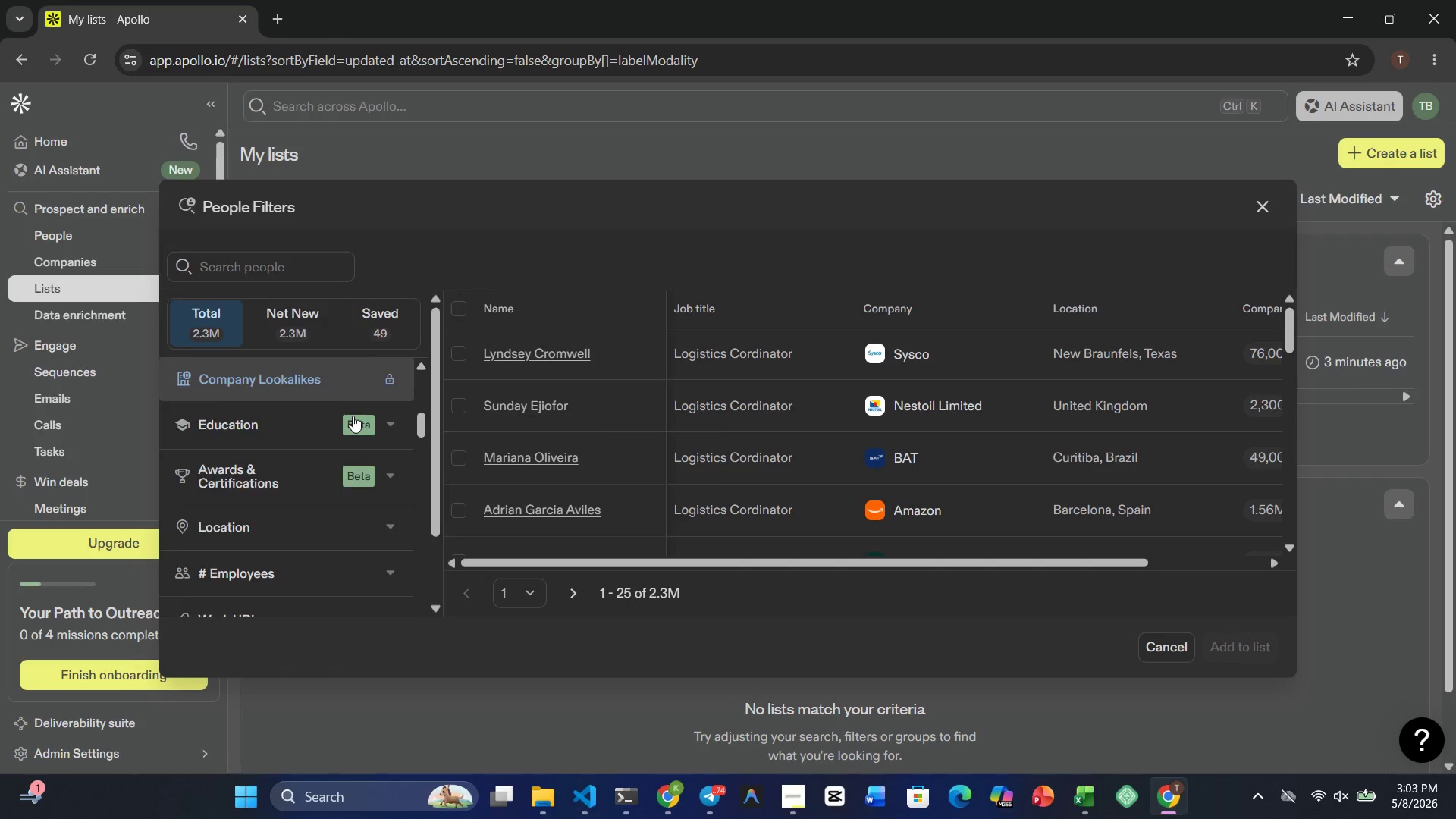 
wait(5.11)
 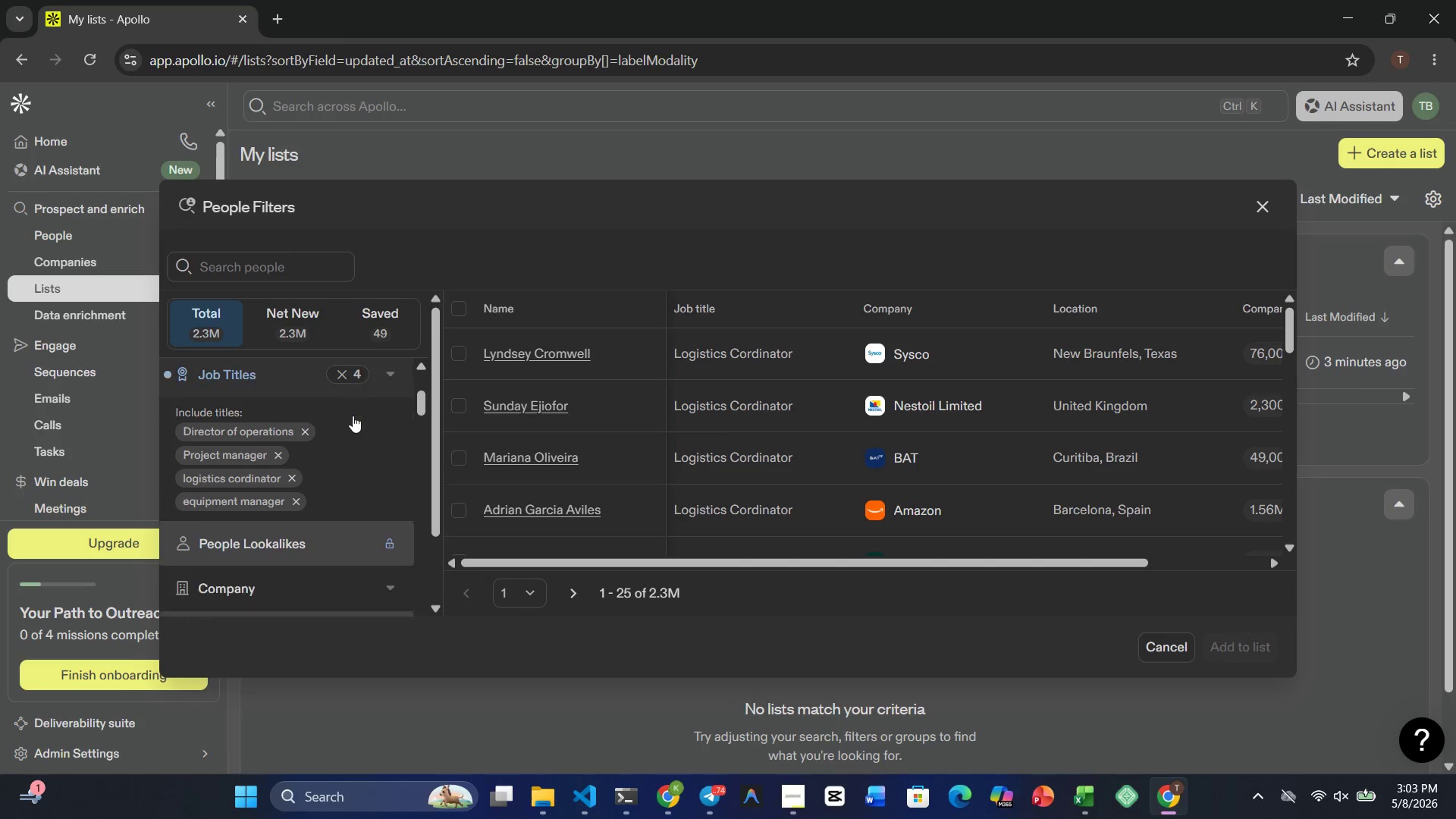 
left_click([372, 432])
 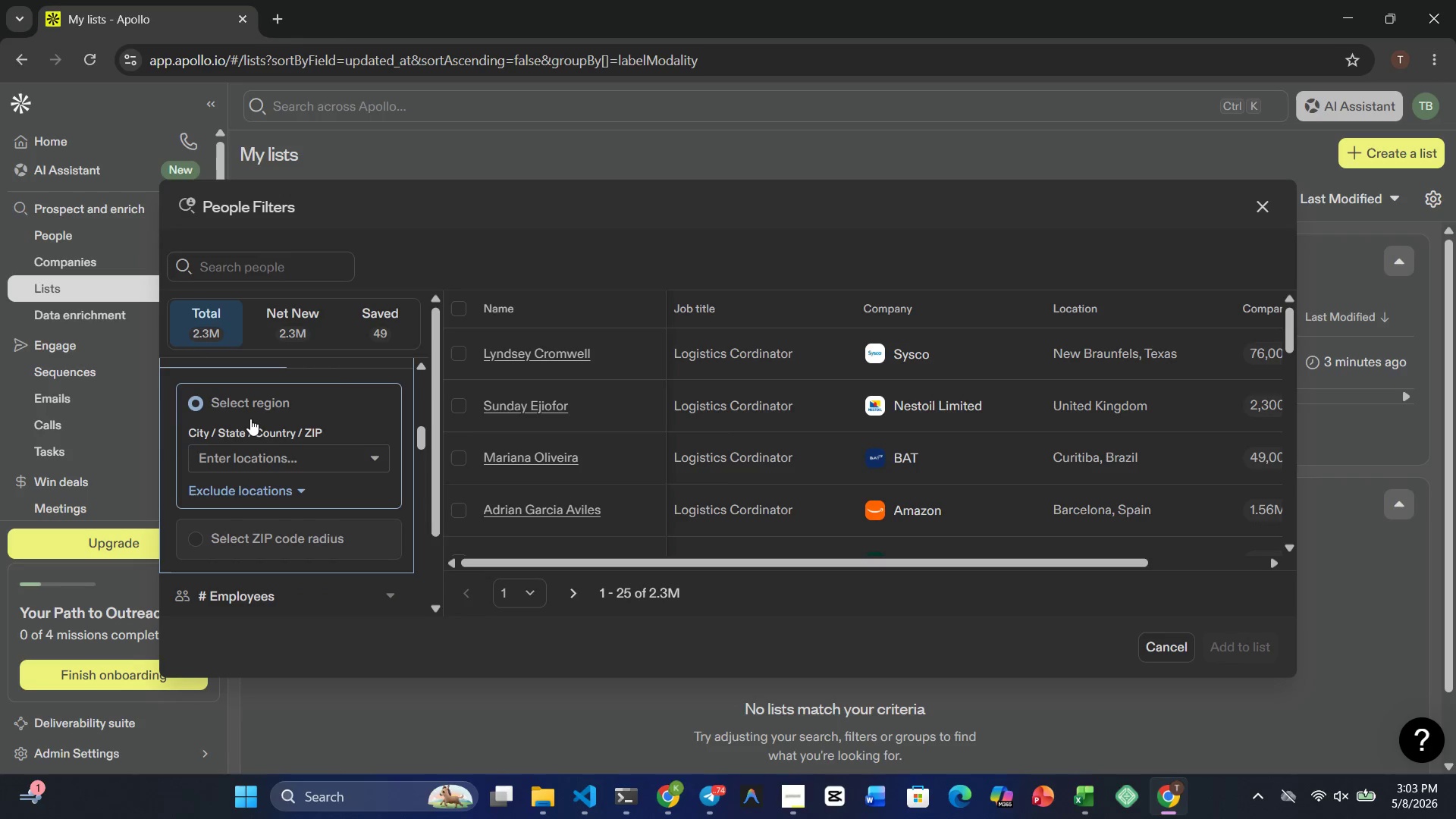 
left_click([240, 461])
 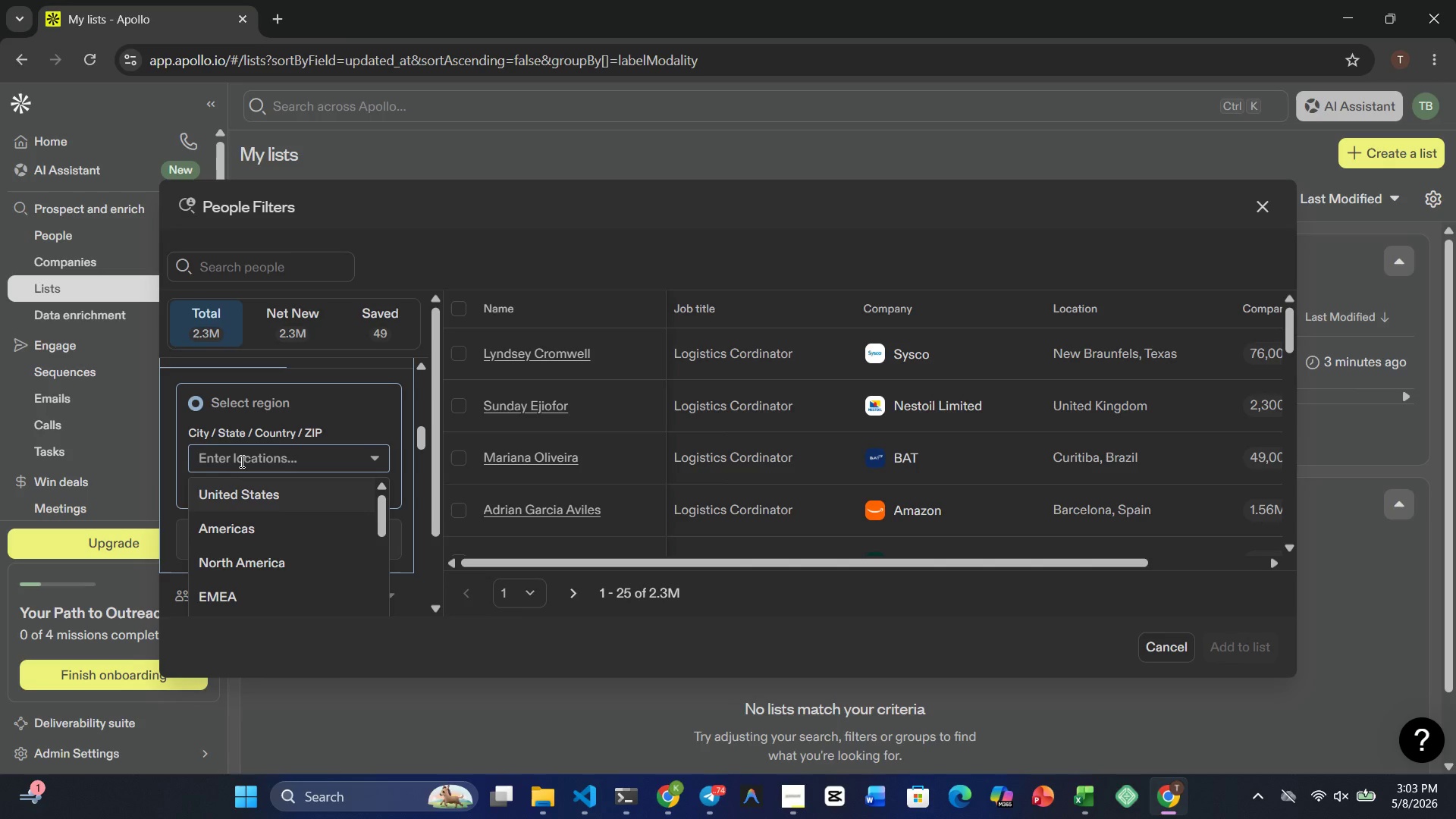 
type(Texas)
 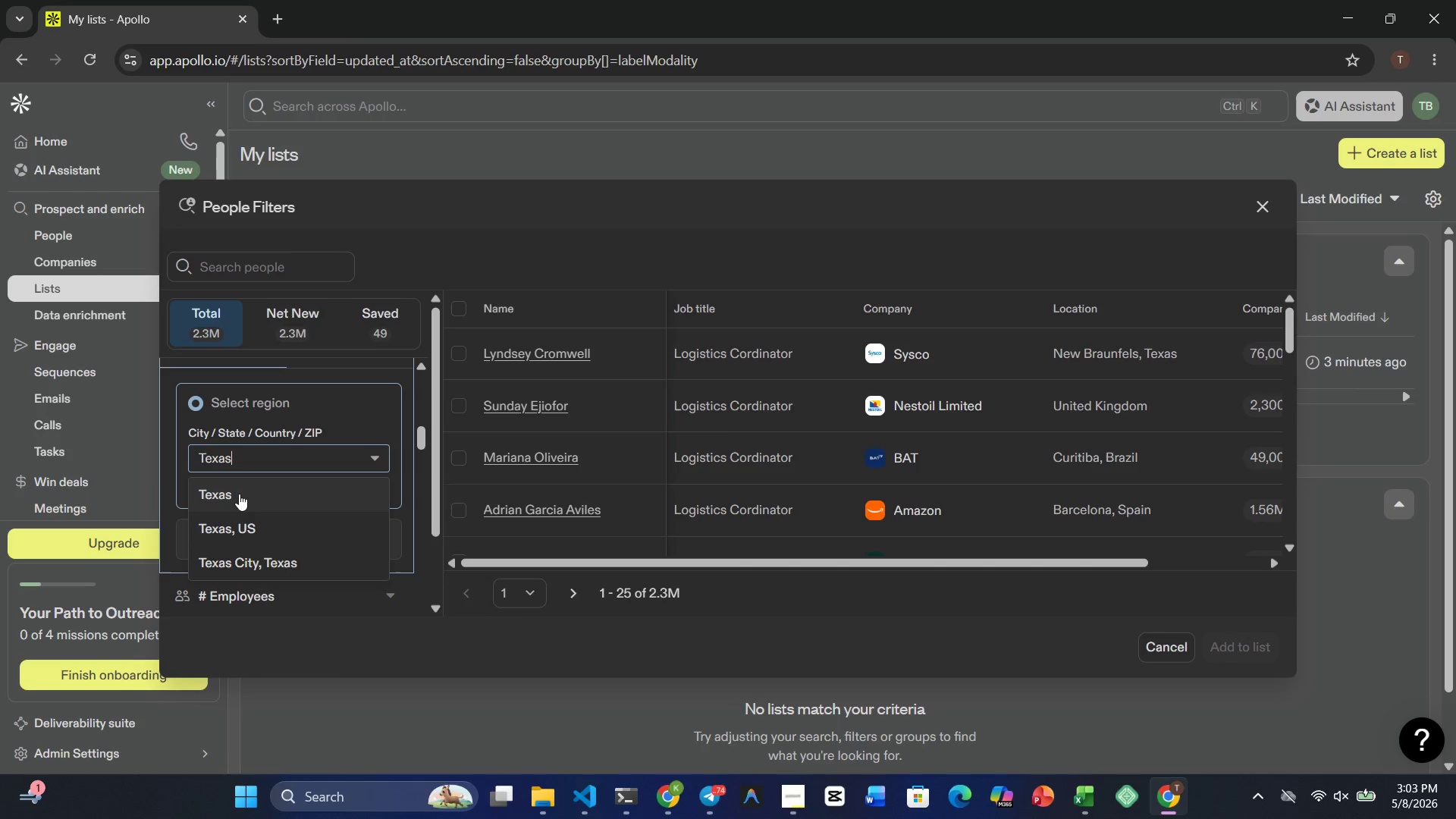 
left_click([239, 494])
 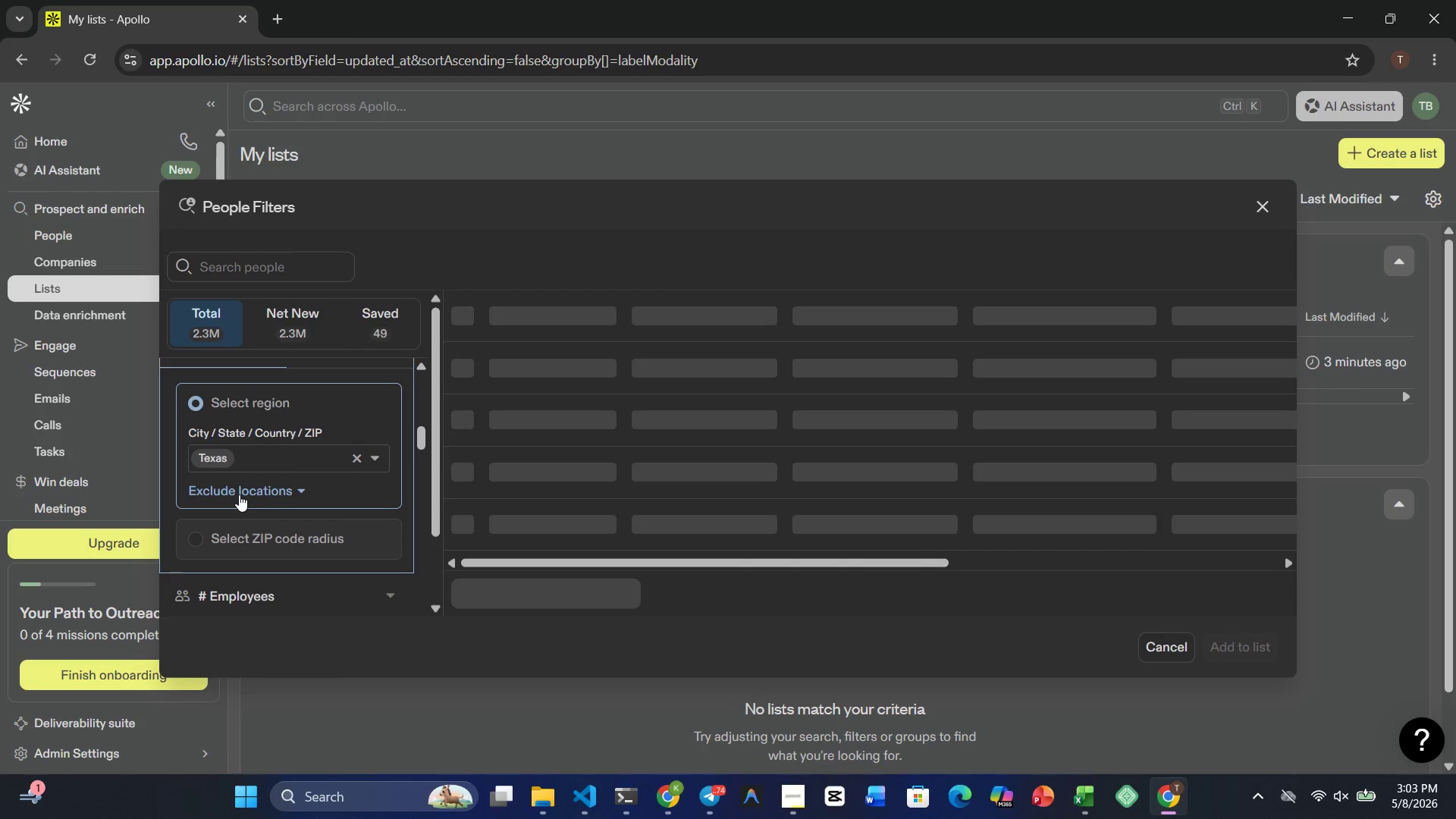 
type(Loi)
key(Backspace)
type(uisiana)
 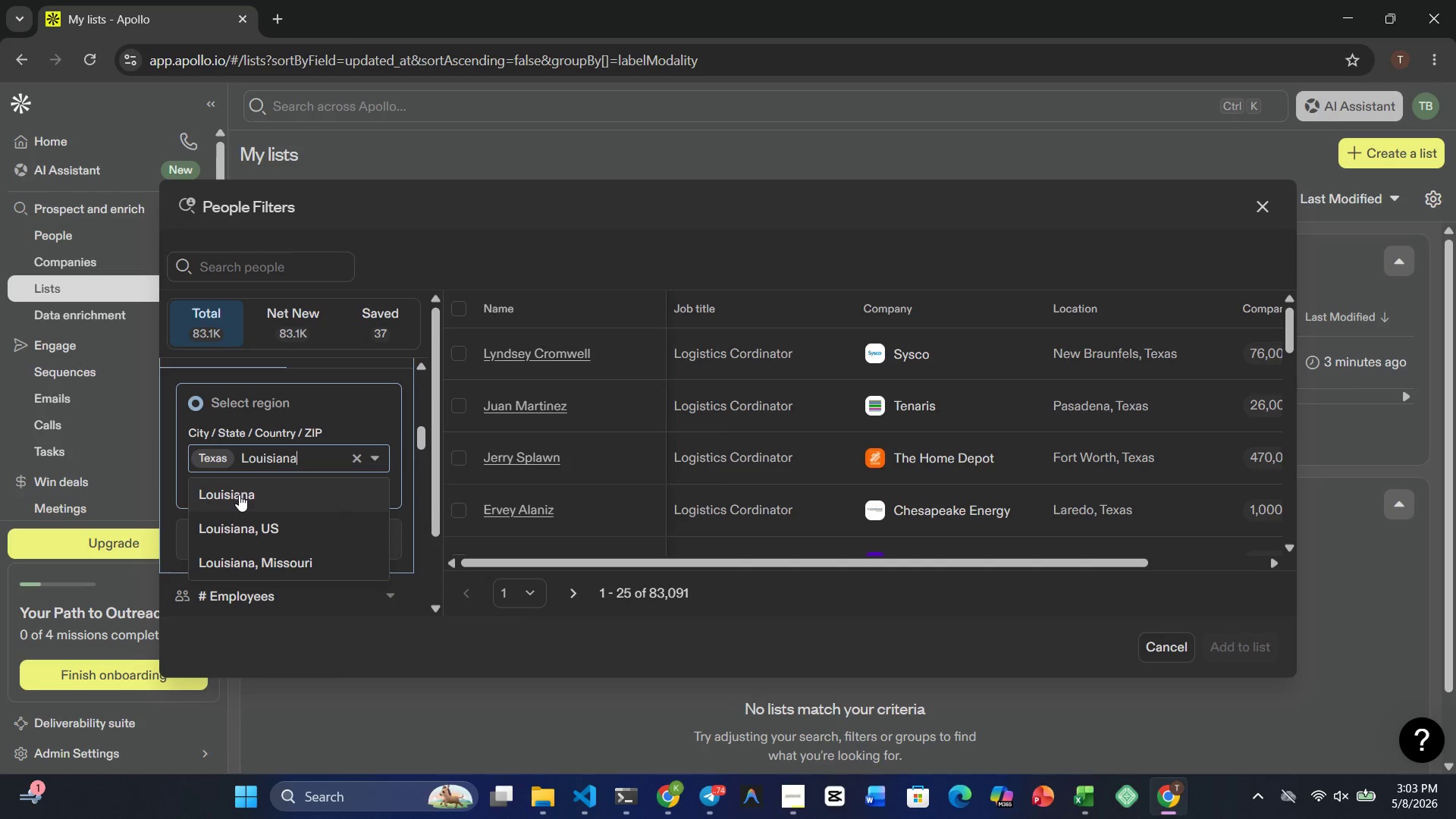 
left_click([239, 494])
 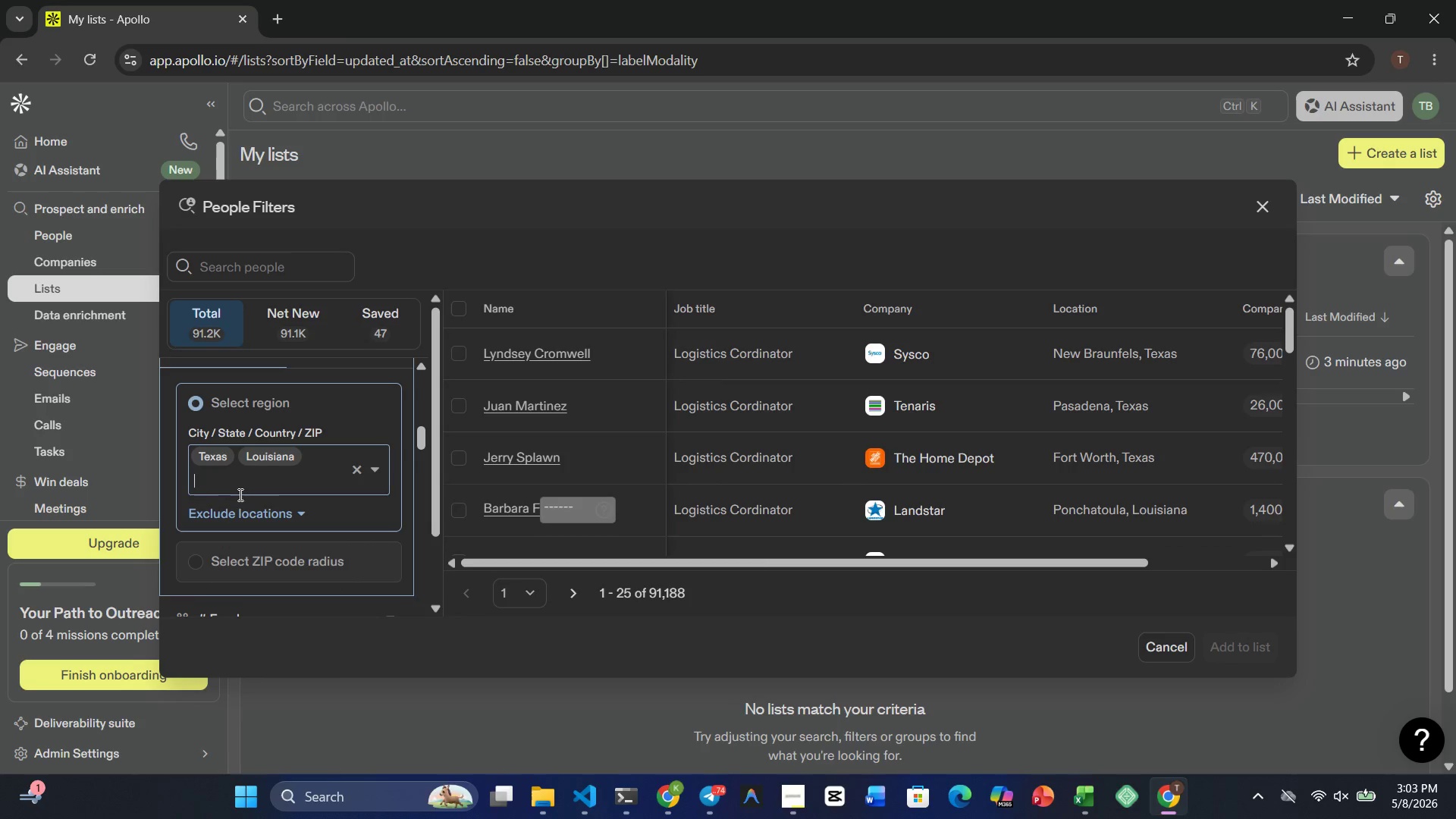 
type(Oklahi)
key(Backspace)
type(oma)
 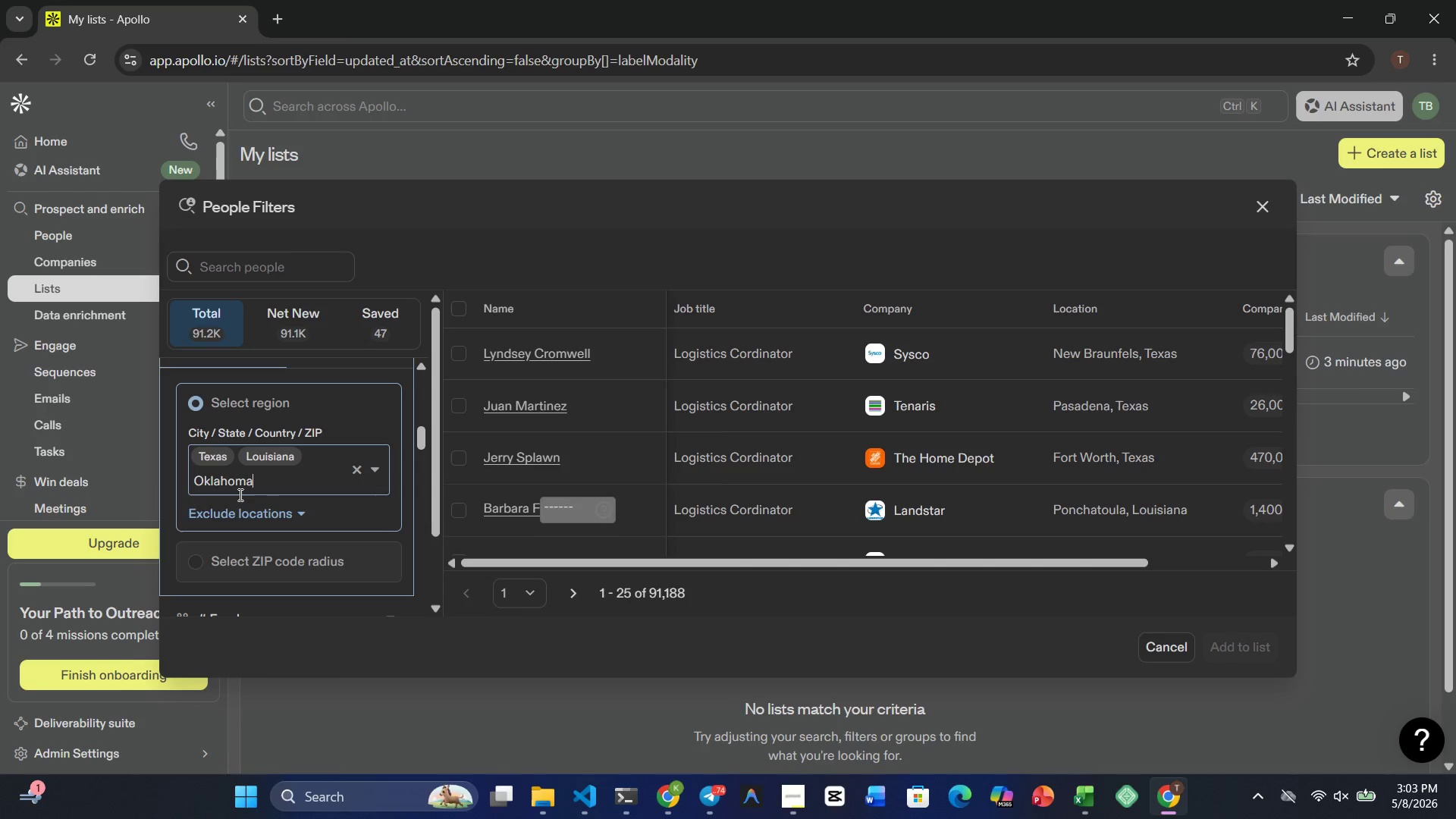 
key(Backspace)
key(Backspace)
key(Backspace)
key(Backspace)
key(Backspace)
key(Backspace)
type(lahoma)
 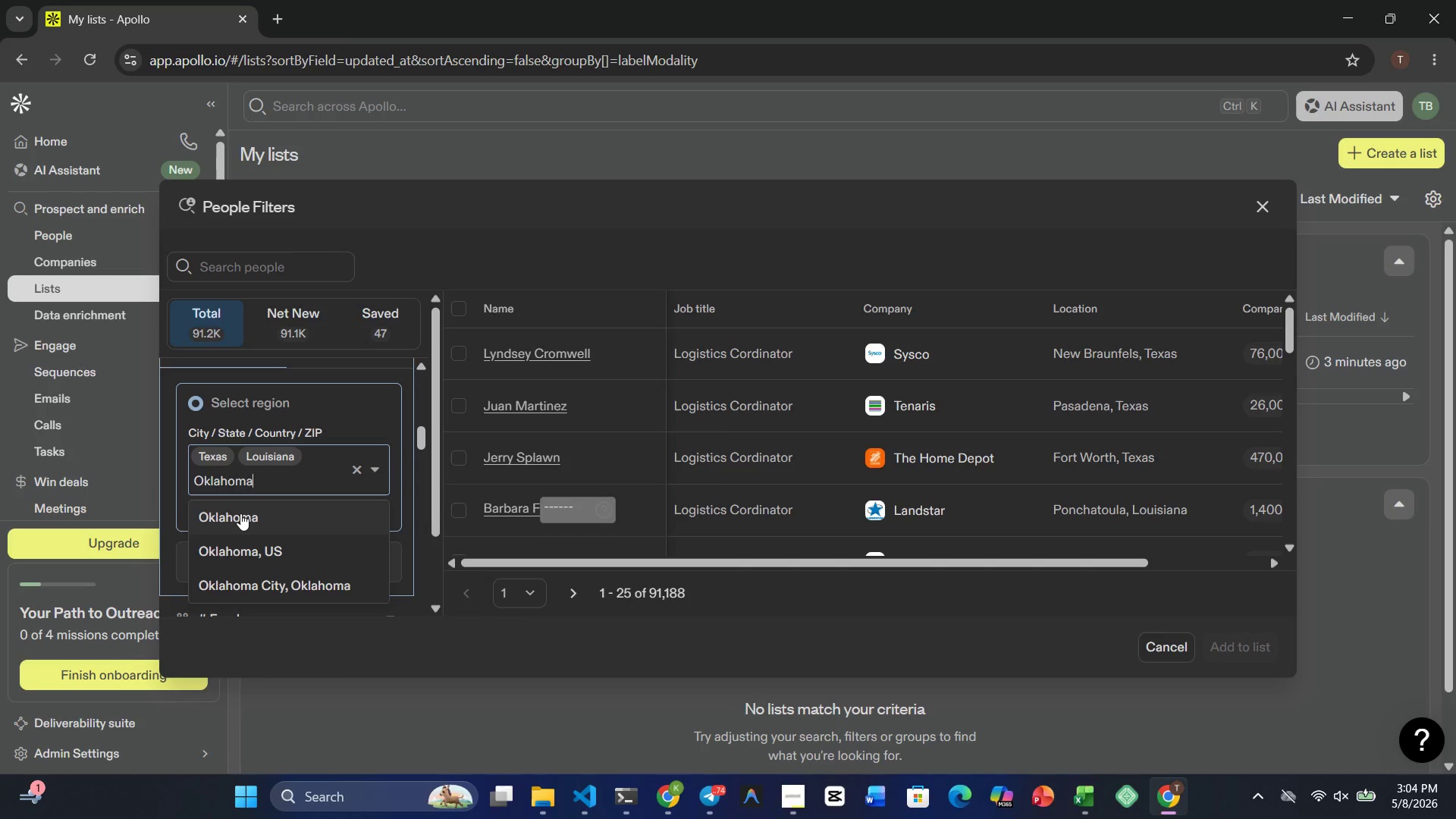 
left_click([240, 513])
 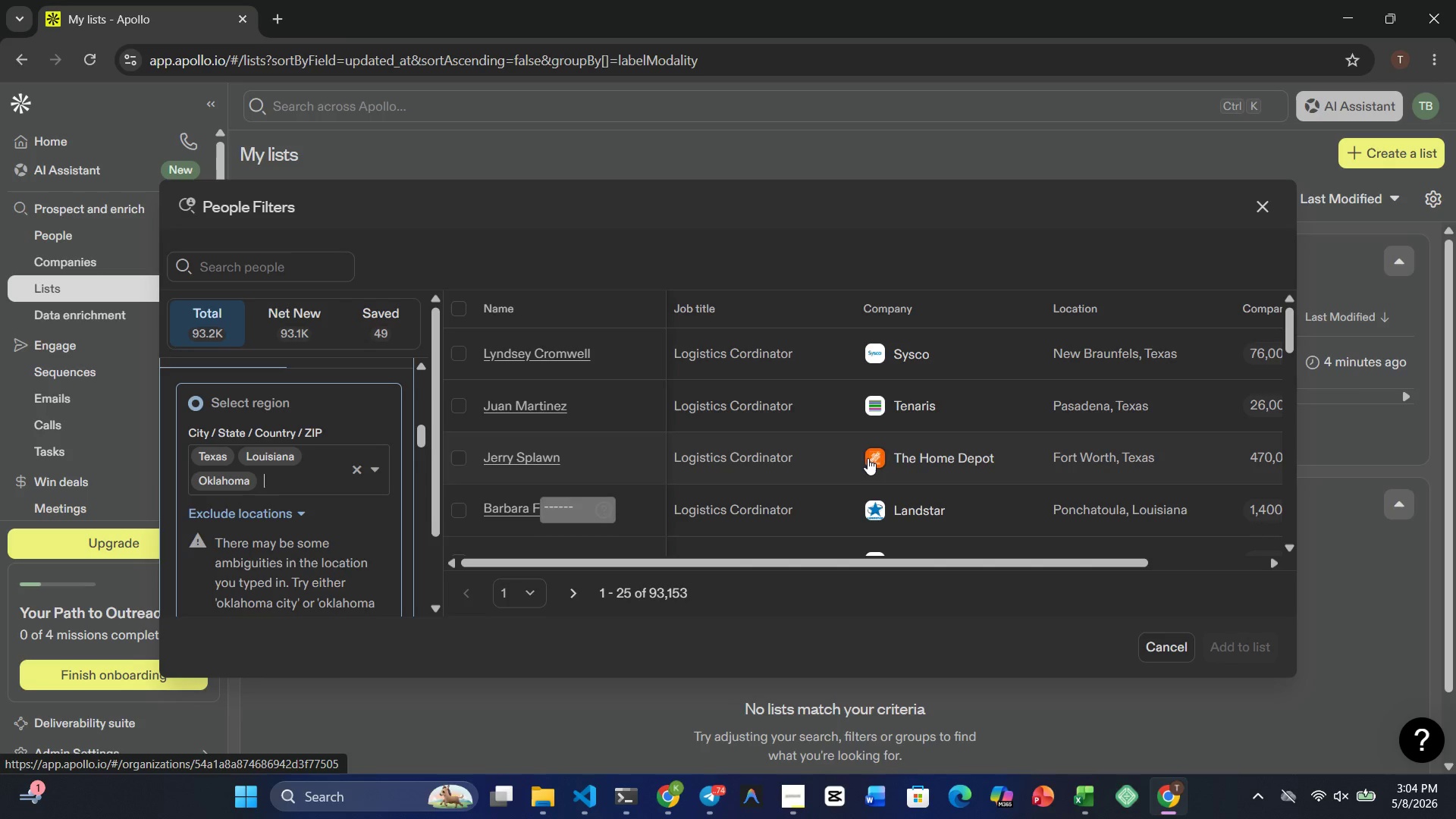 
wait(19.8)
 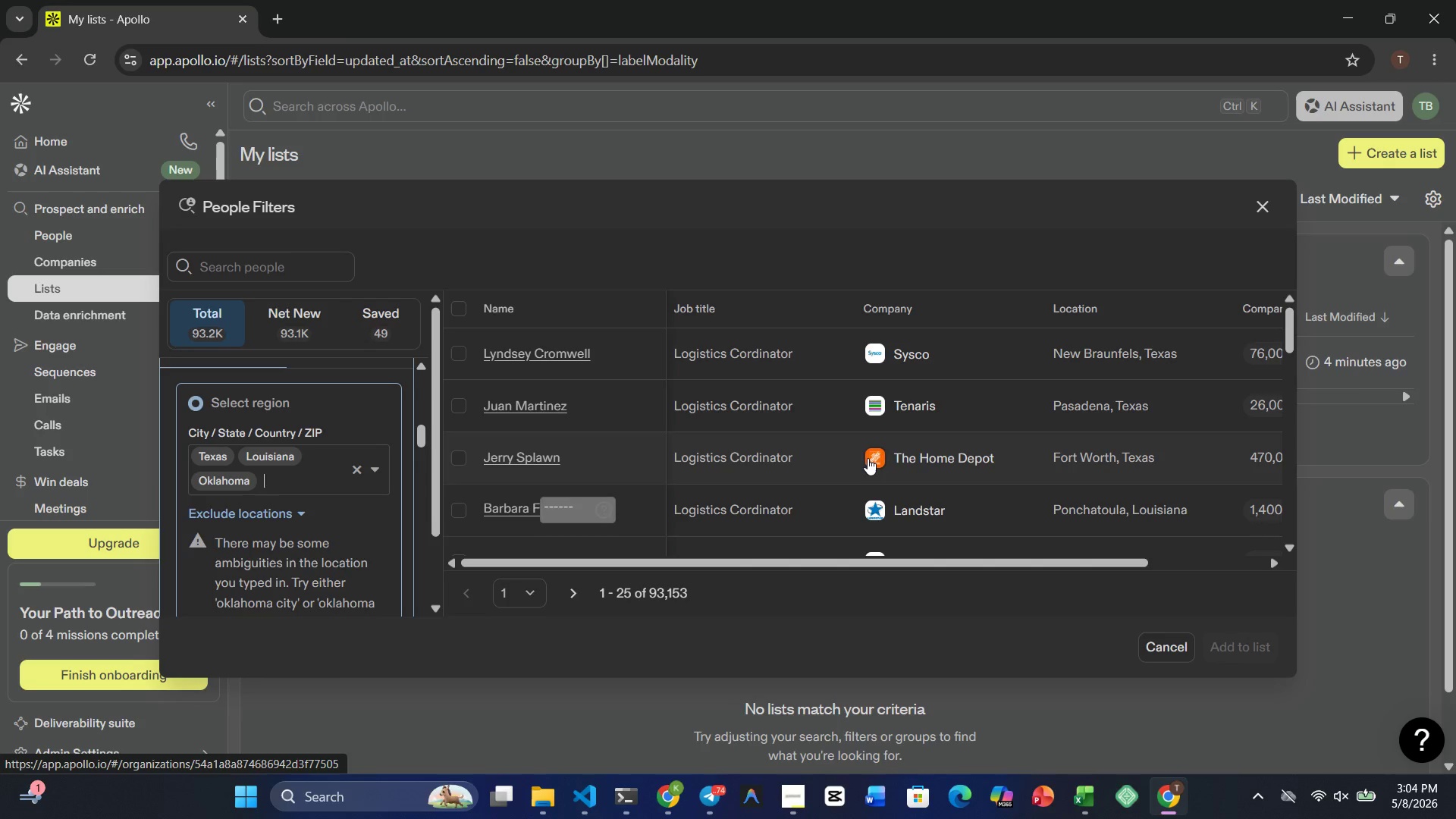 
left_click([385, 435])
 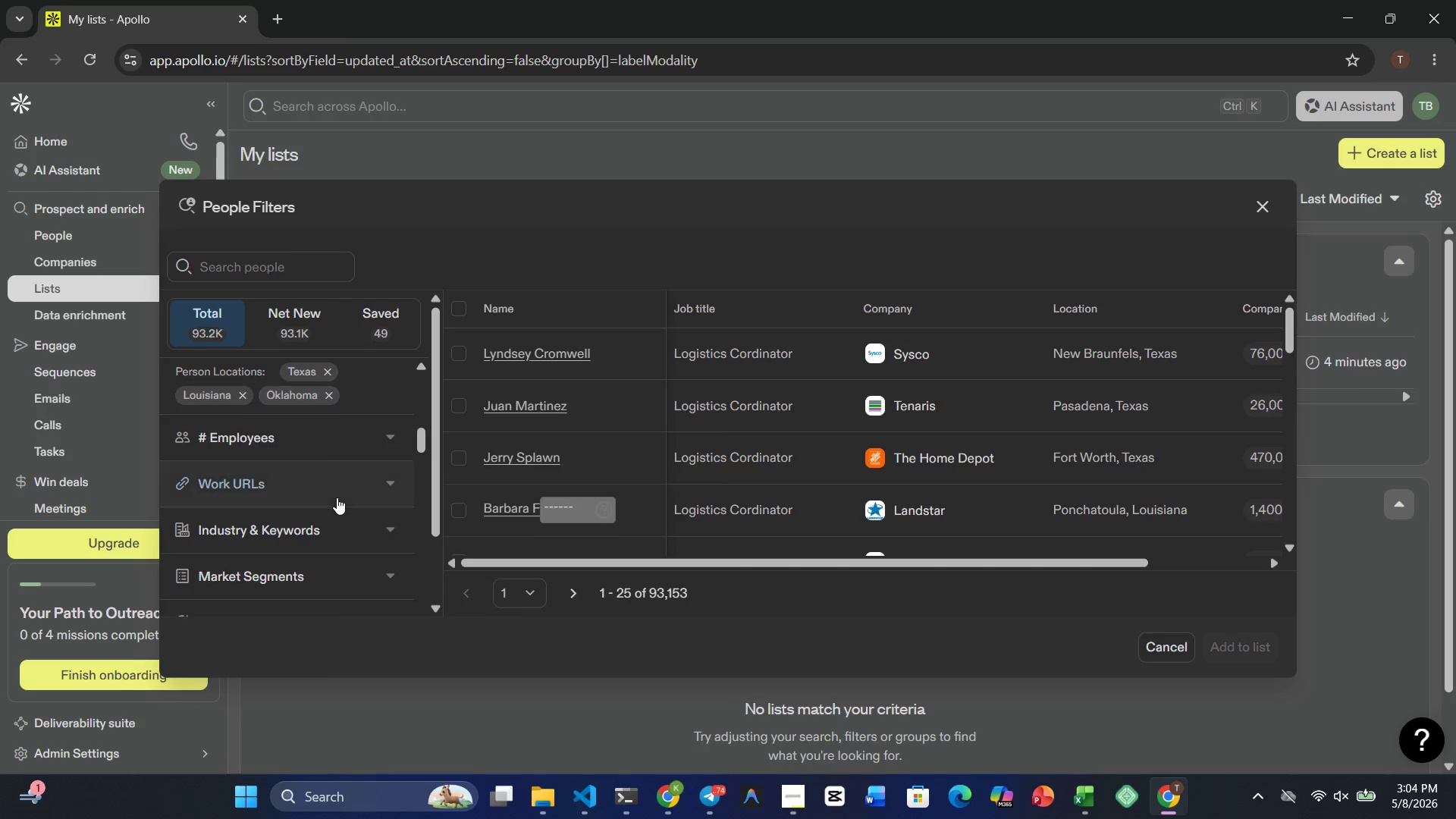 
left_click([368, 444])
 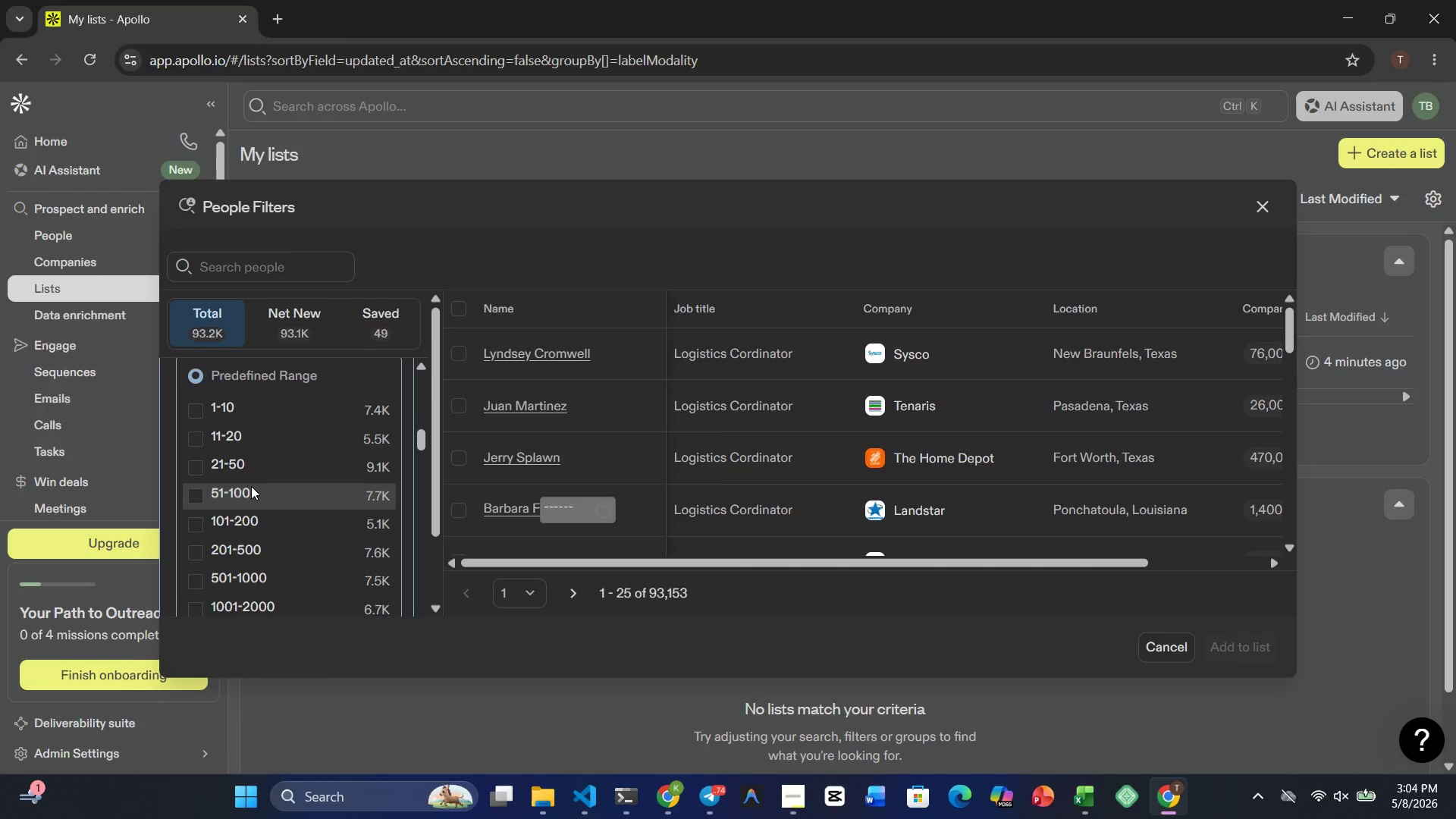 
left_click([196, 496])
 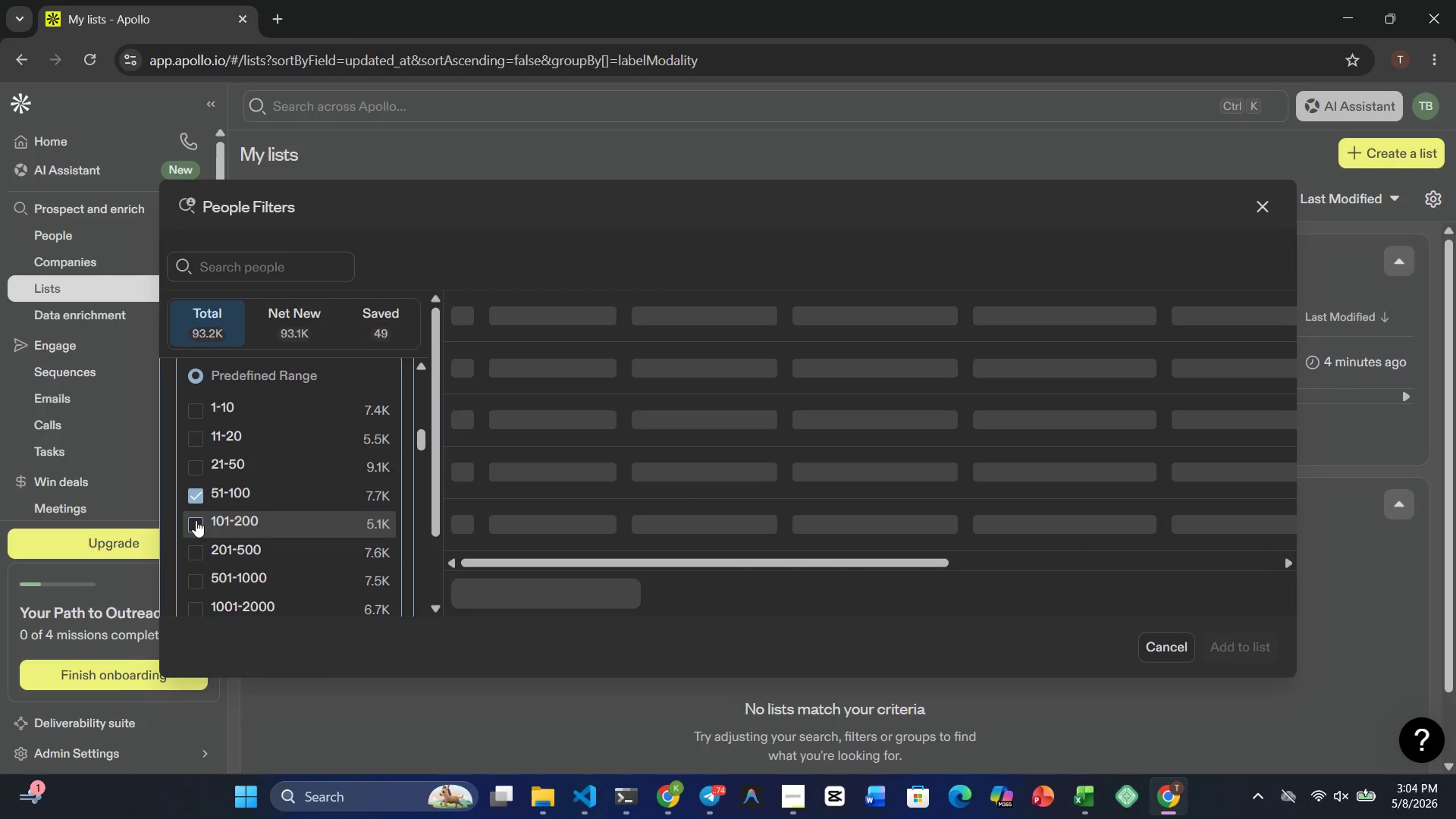 
left_click([196, 521])
 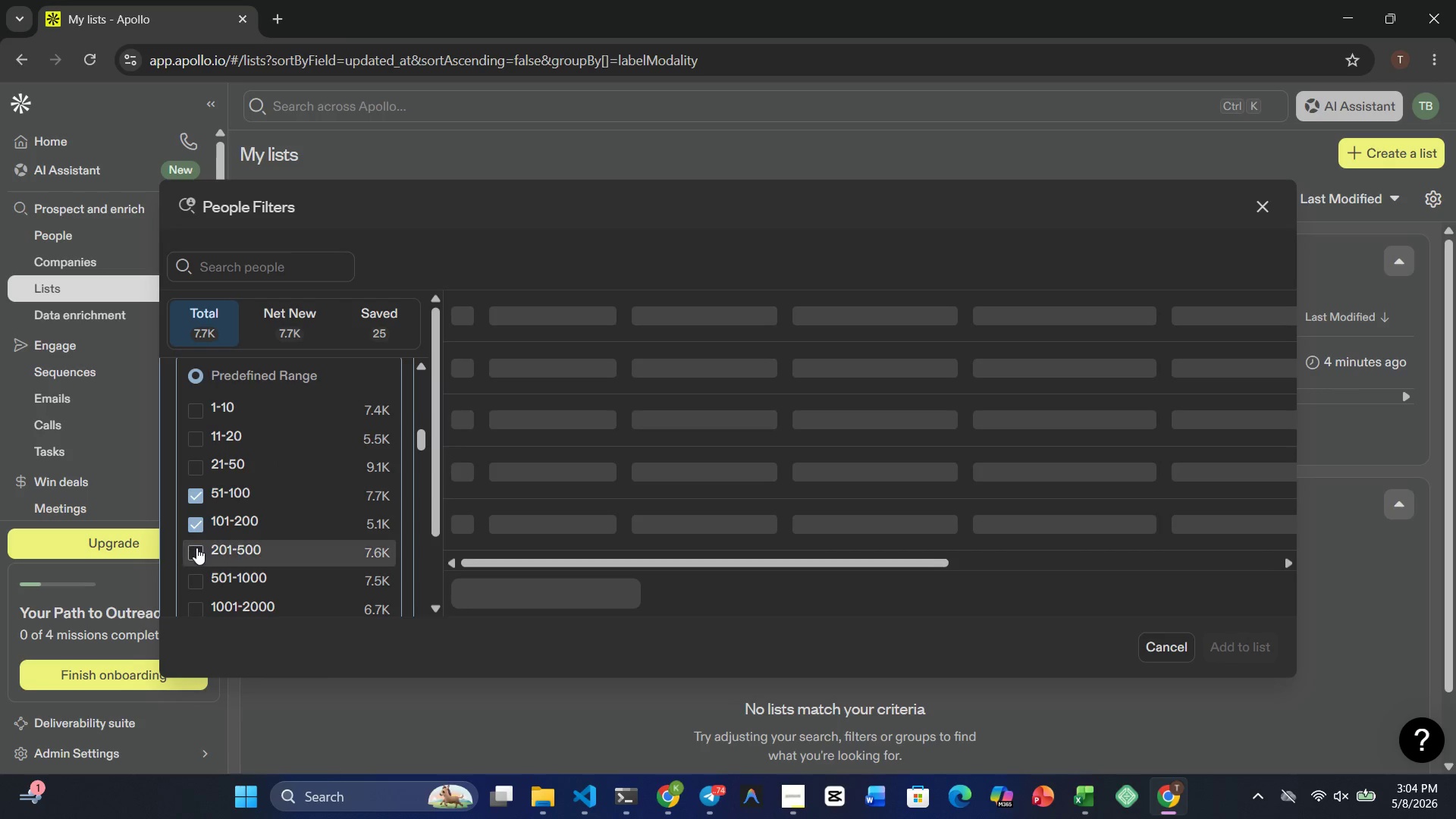 
left_click([196, 549])
 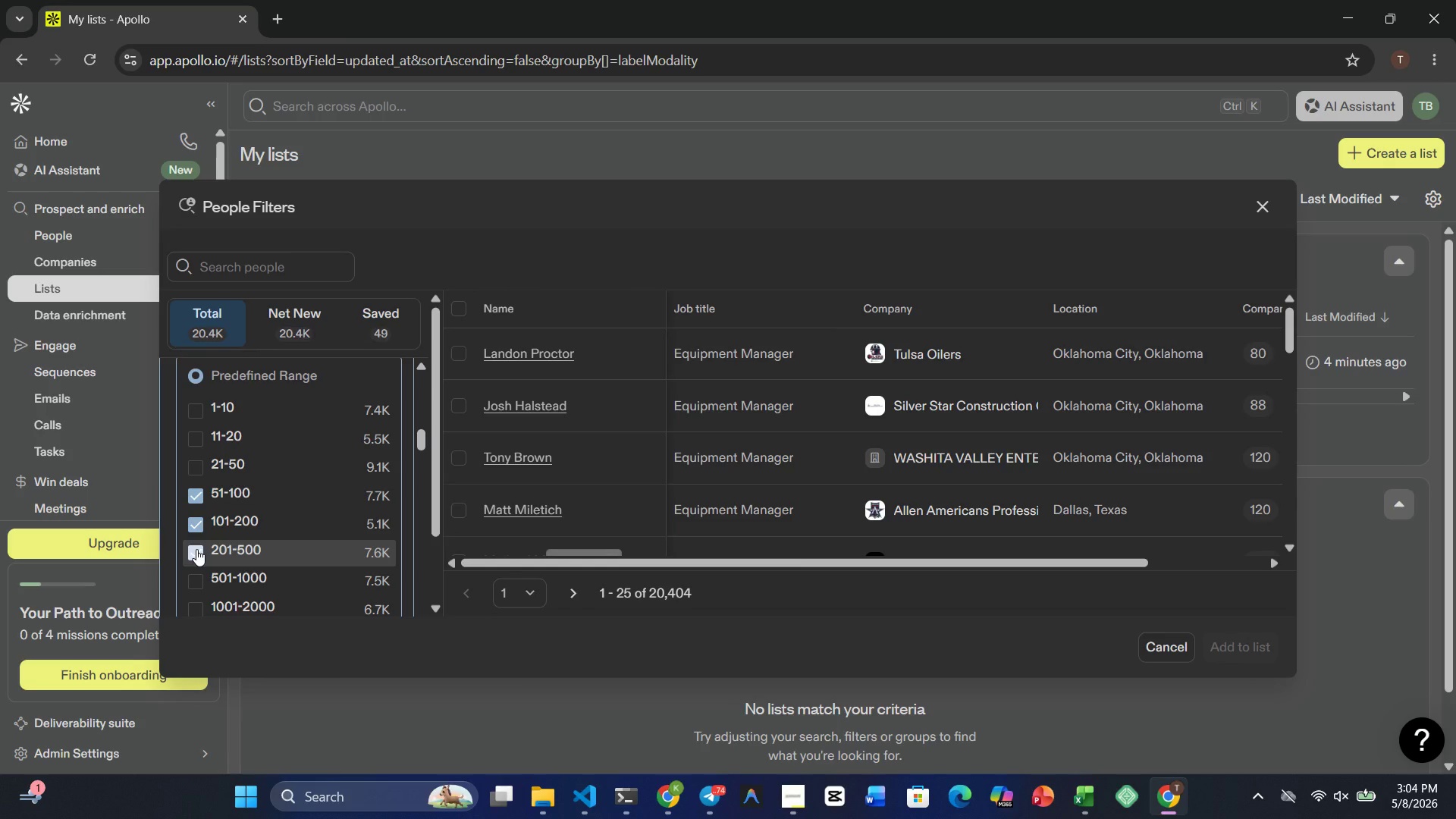 
wait(13.86)
 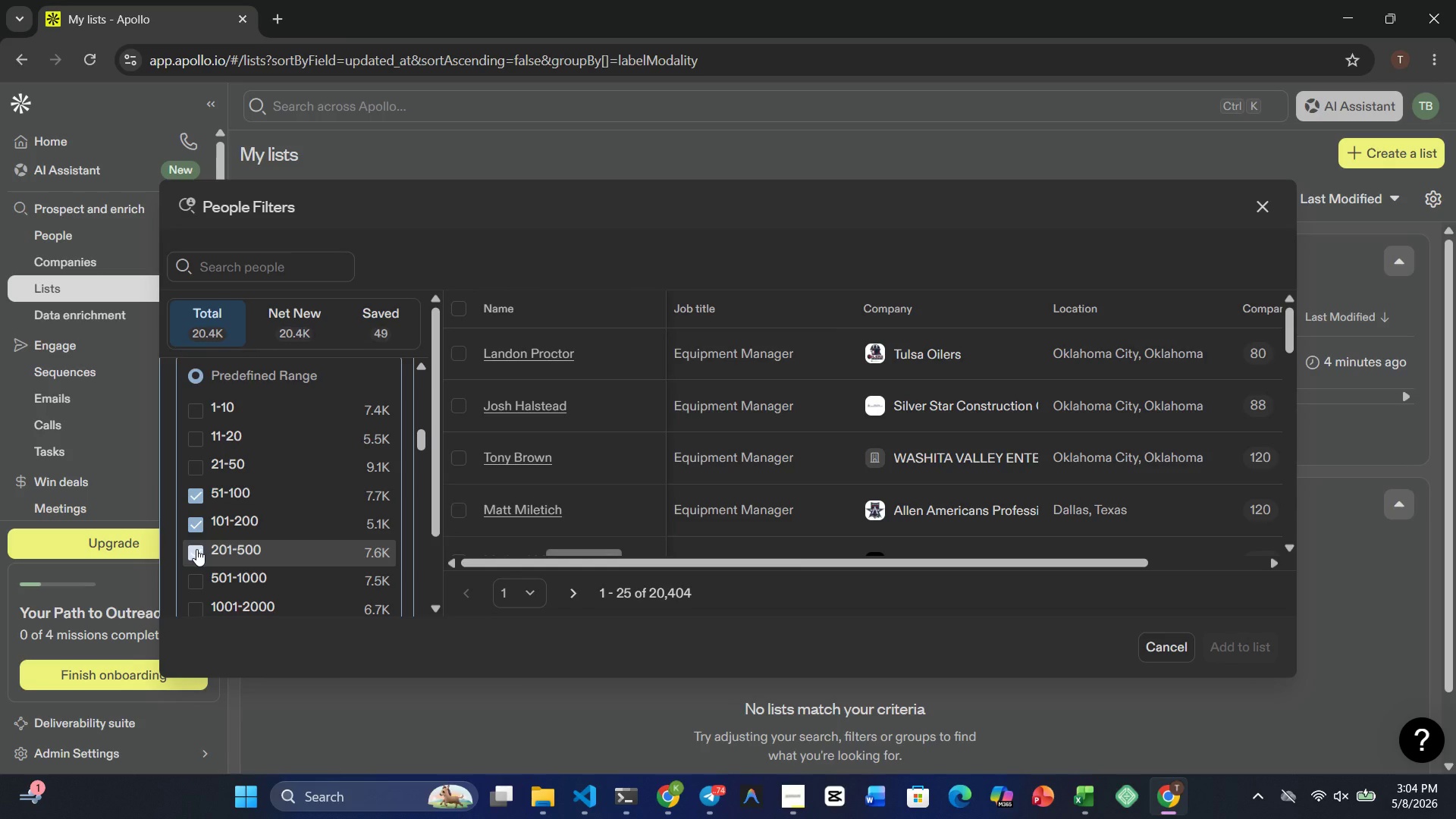 
left_click([388, 376])
 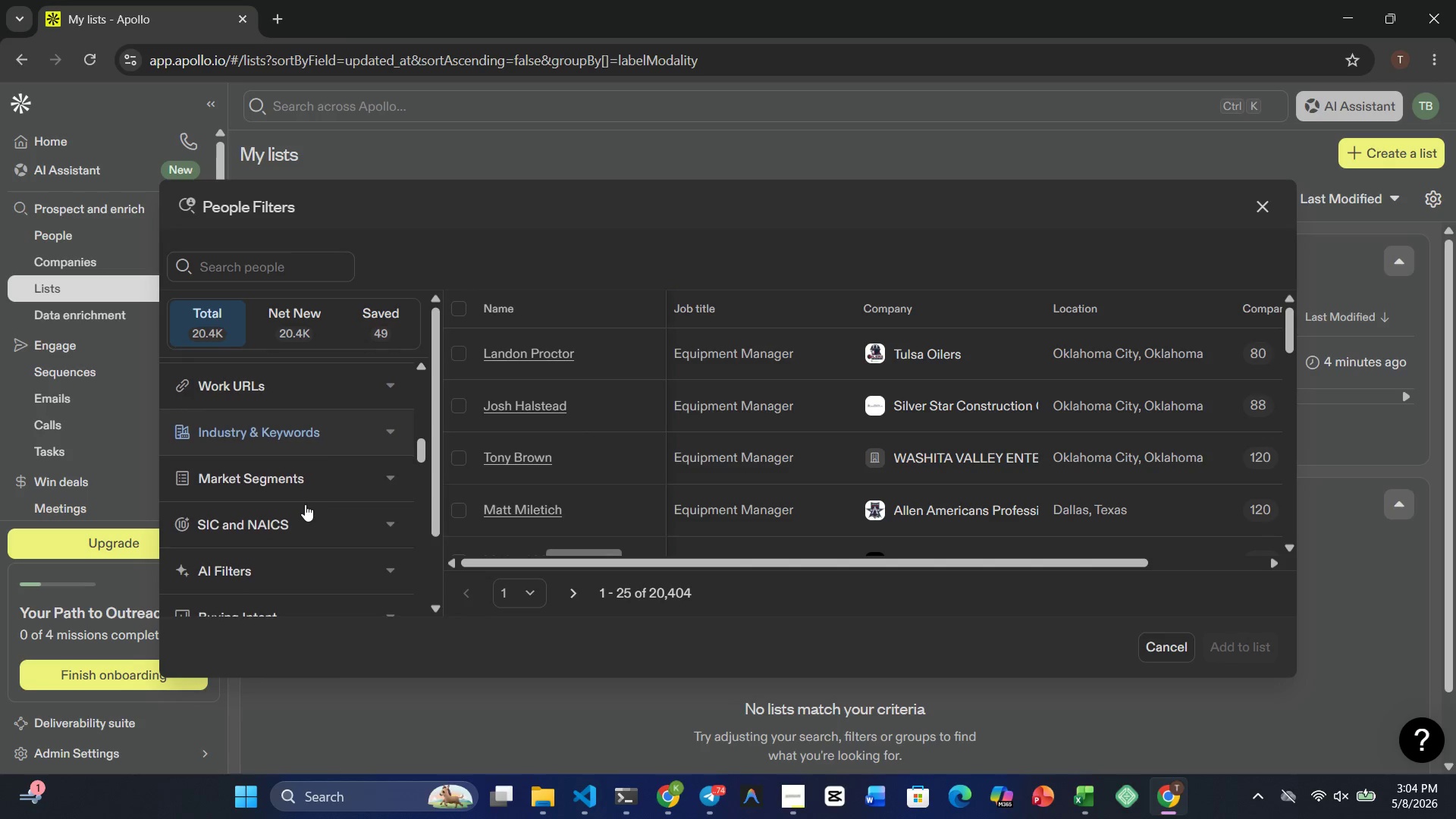 
left_click([350, 413])
 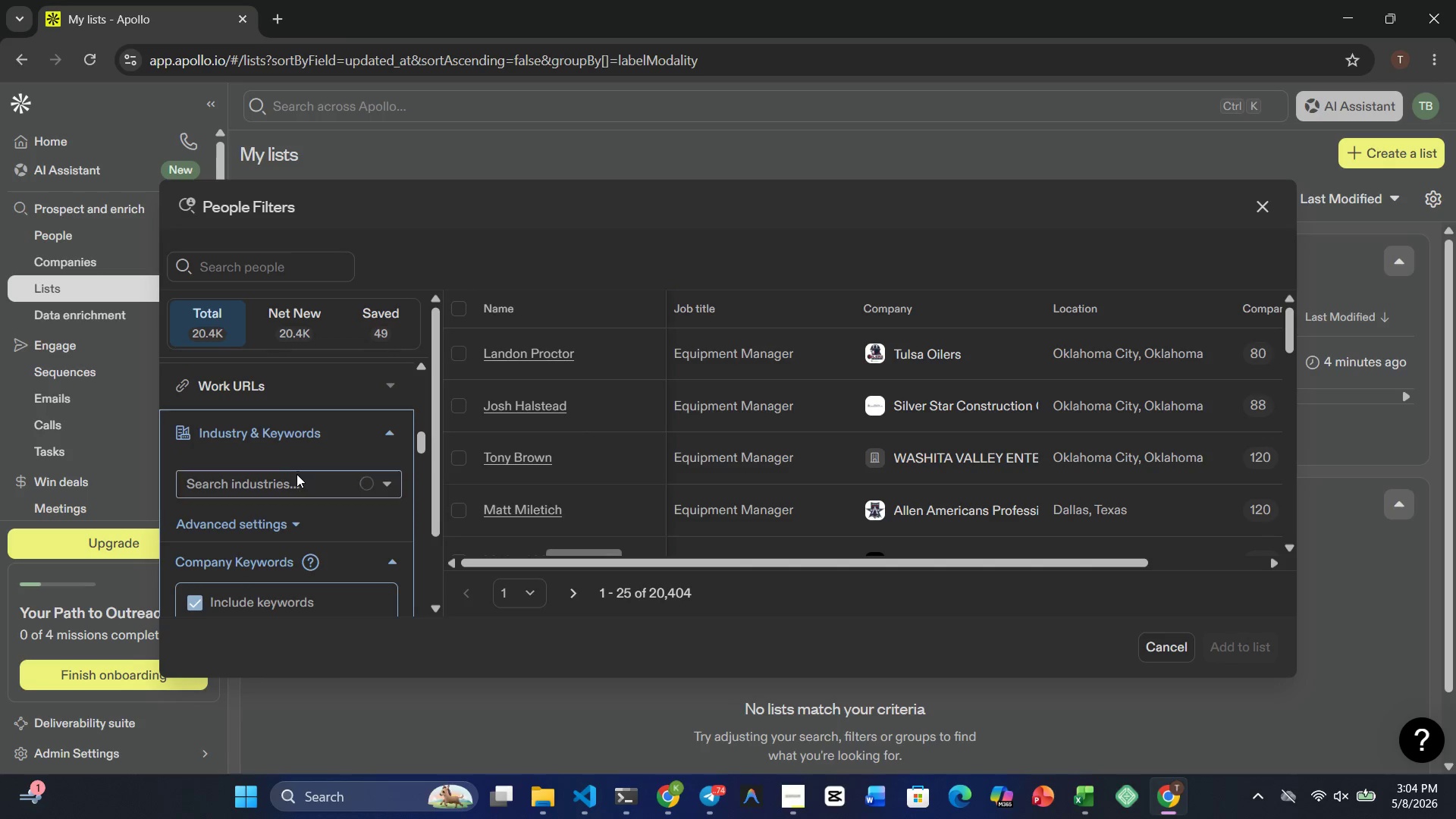 
left_click([280, 480])
 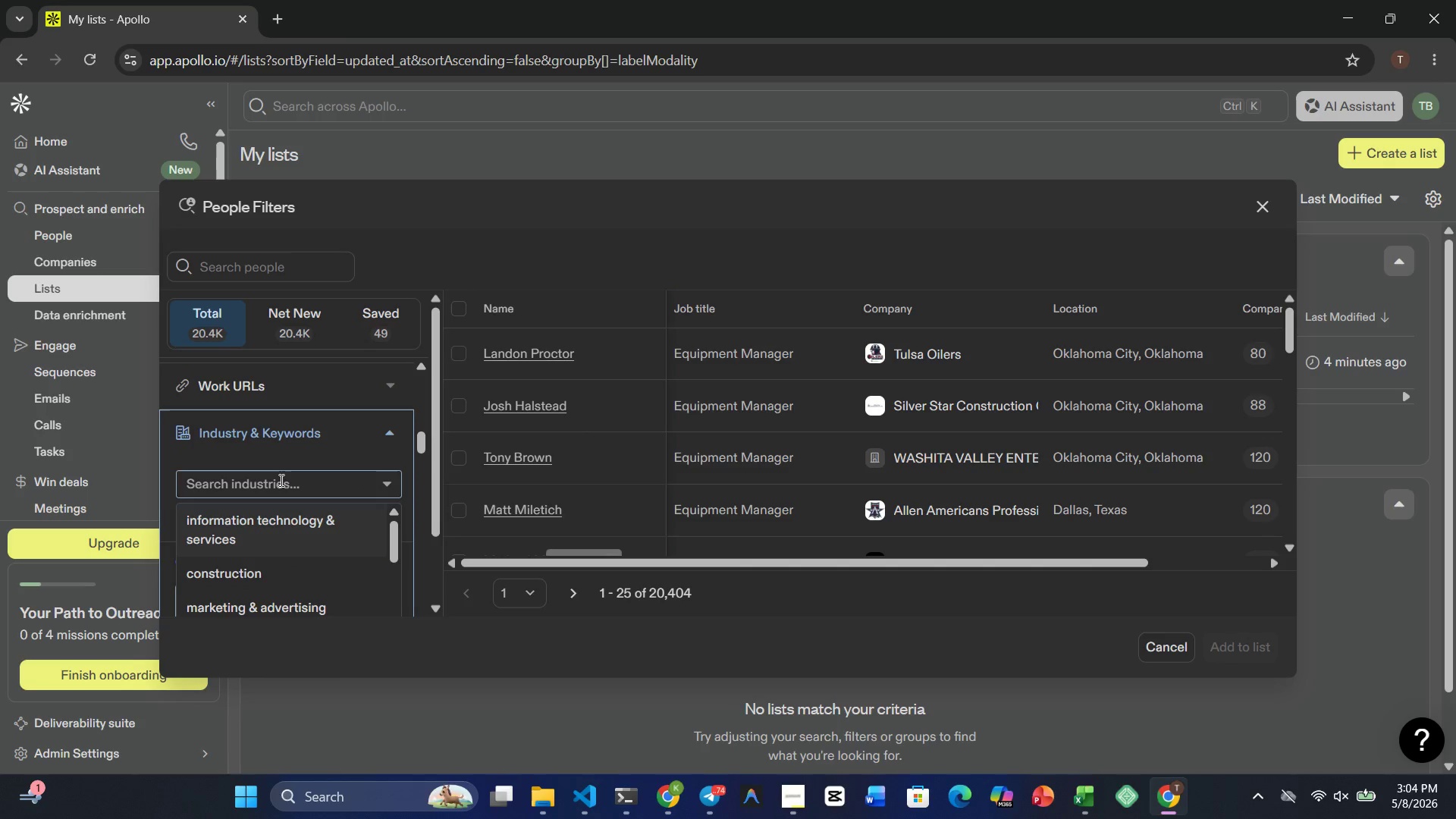 
type(Construction)
 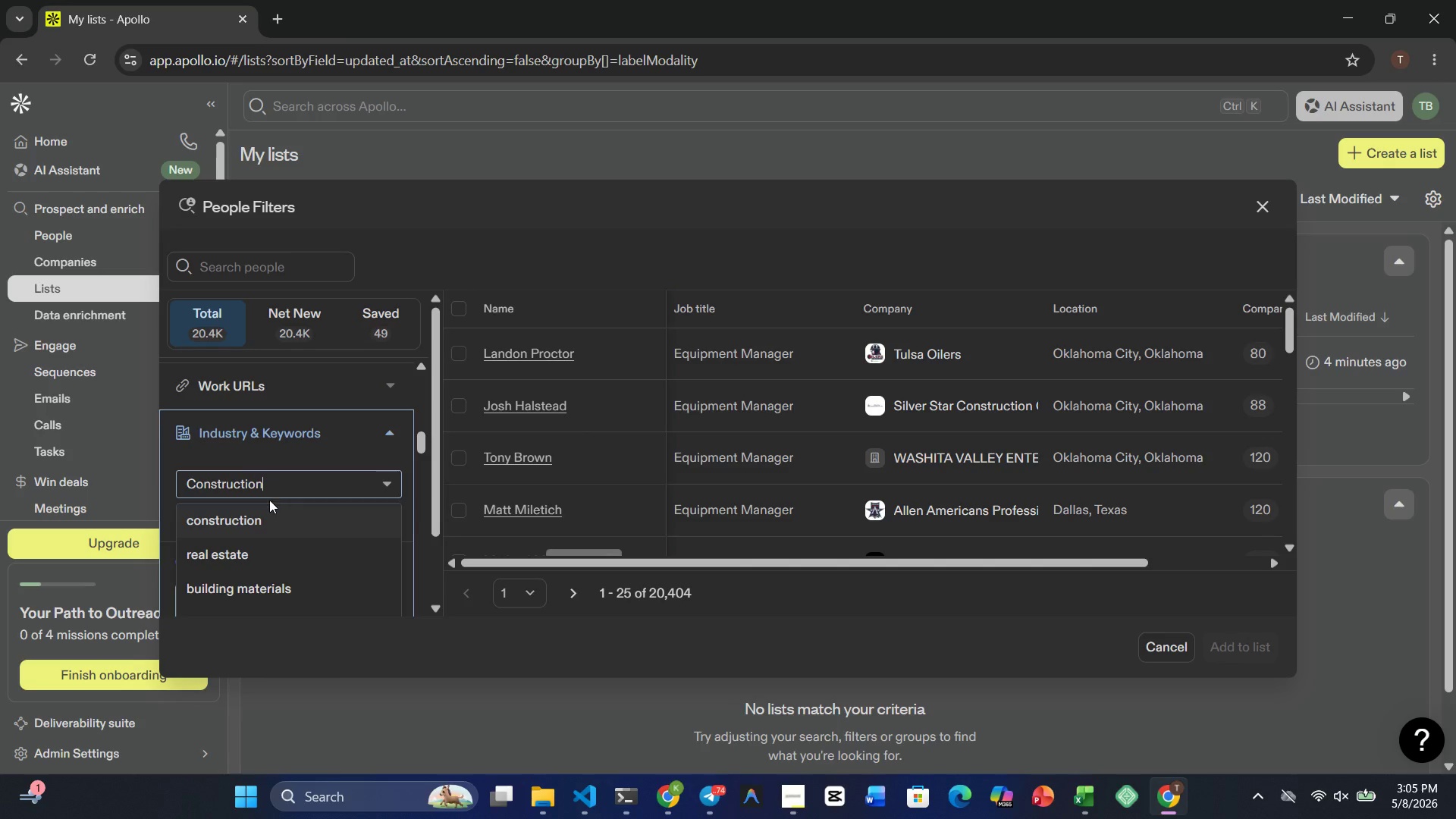 
left_click([249, 519])
 